 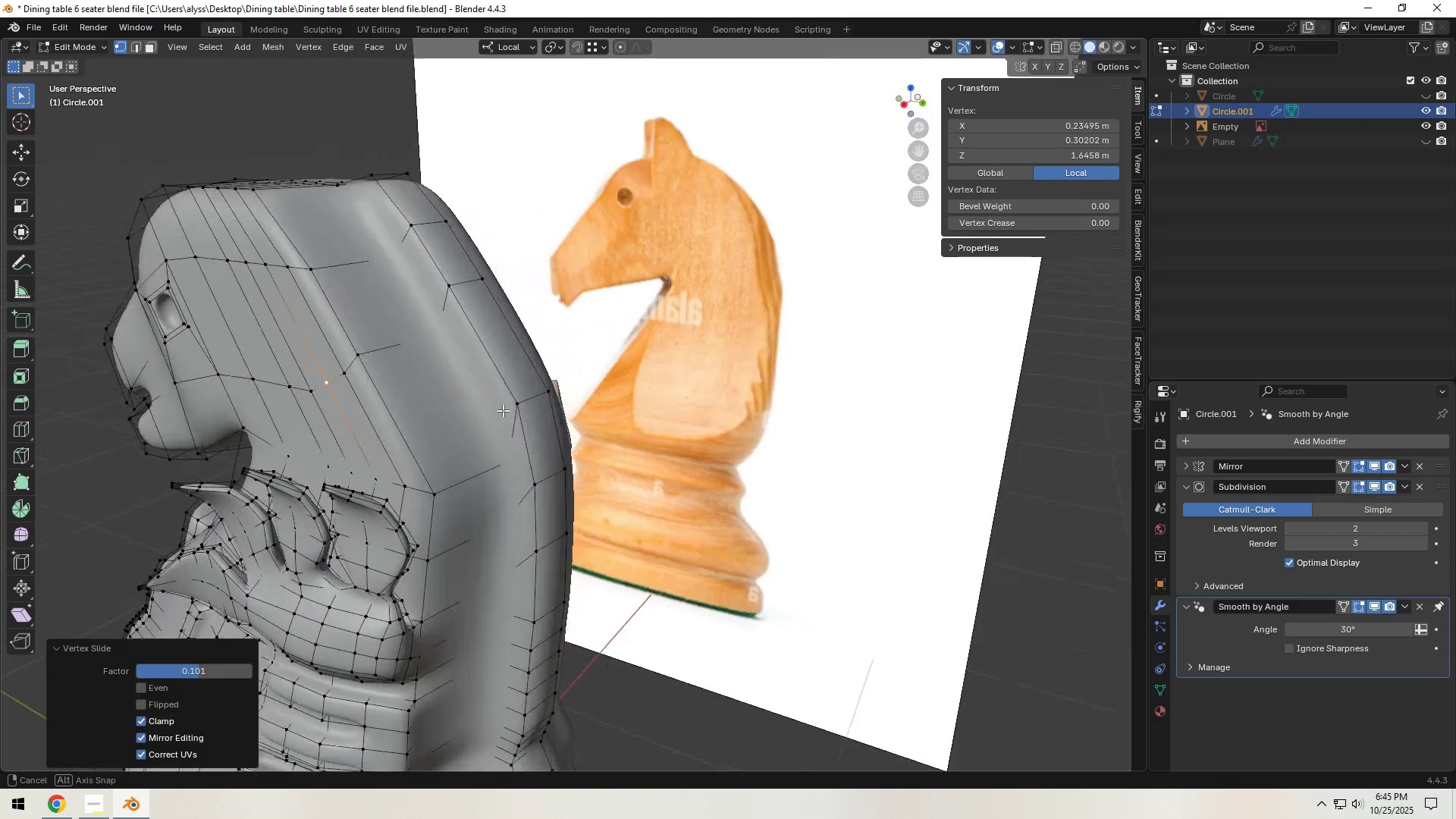 
left_click([482, 463])
 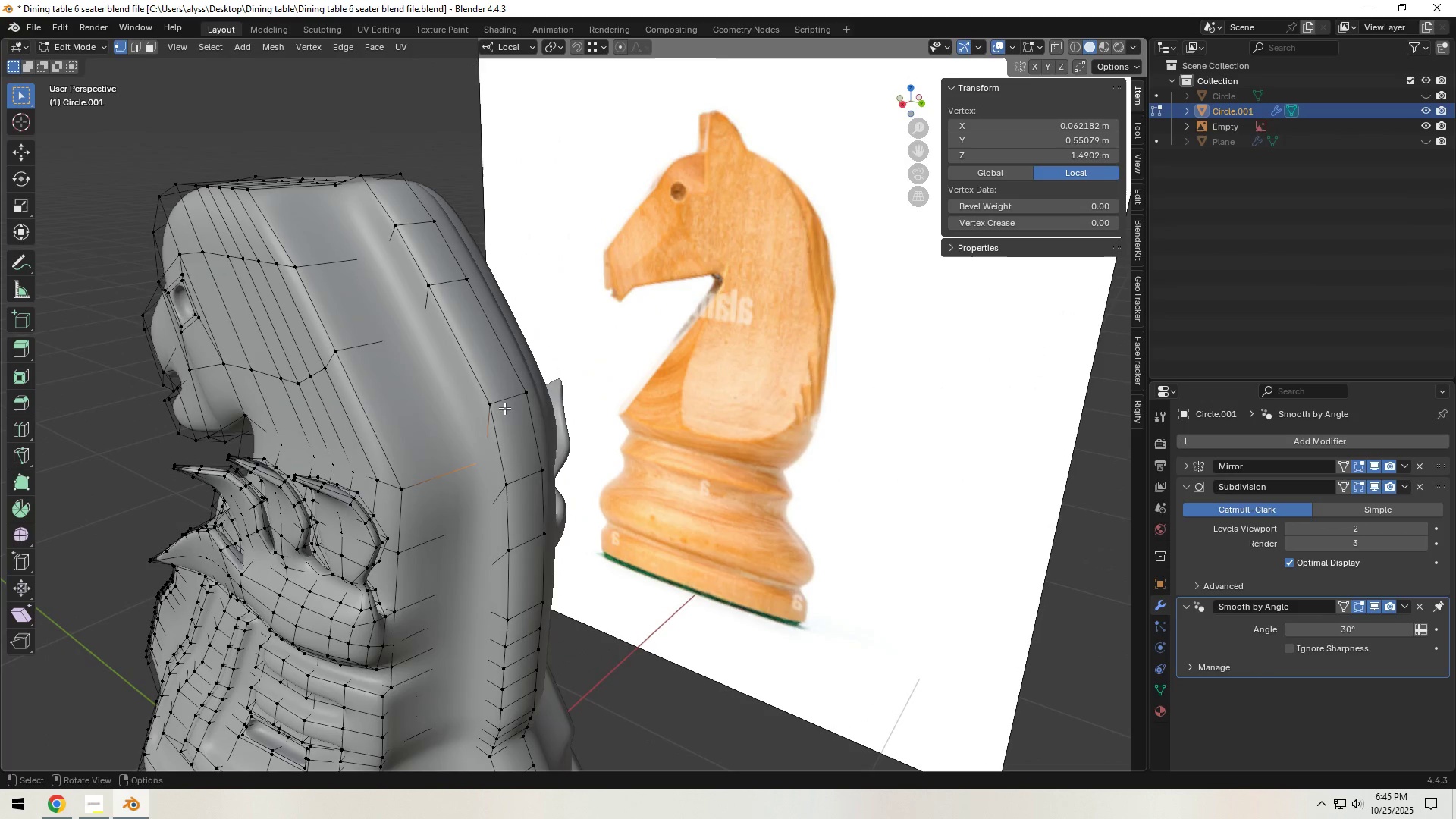 
hold_key(key=ControlLeft, duration=0.3)
left_click([521, 396])
 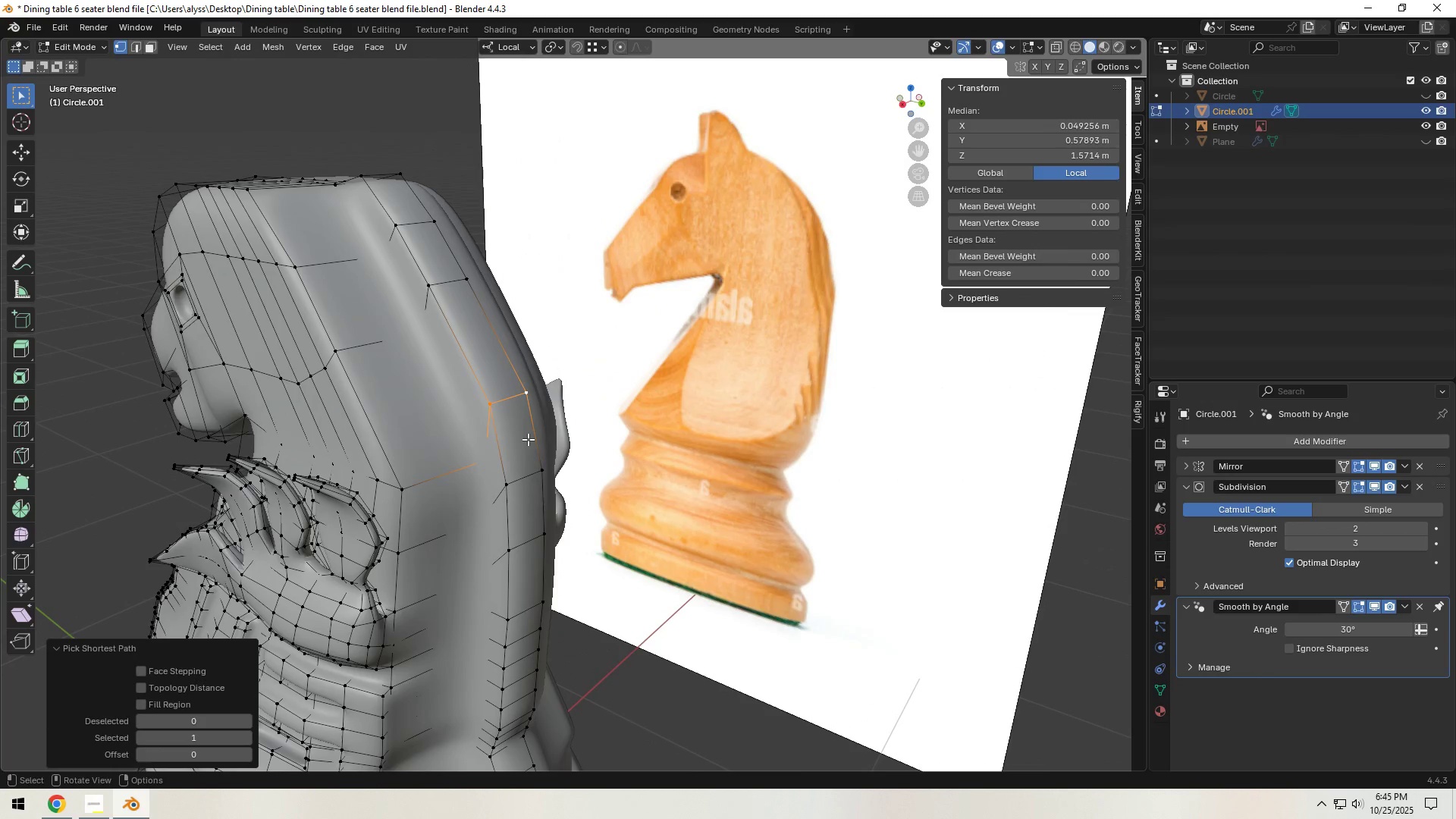 
type(gg)
 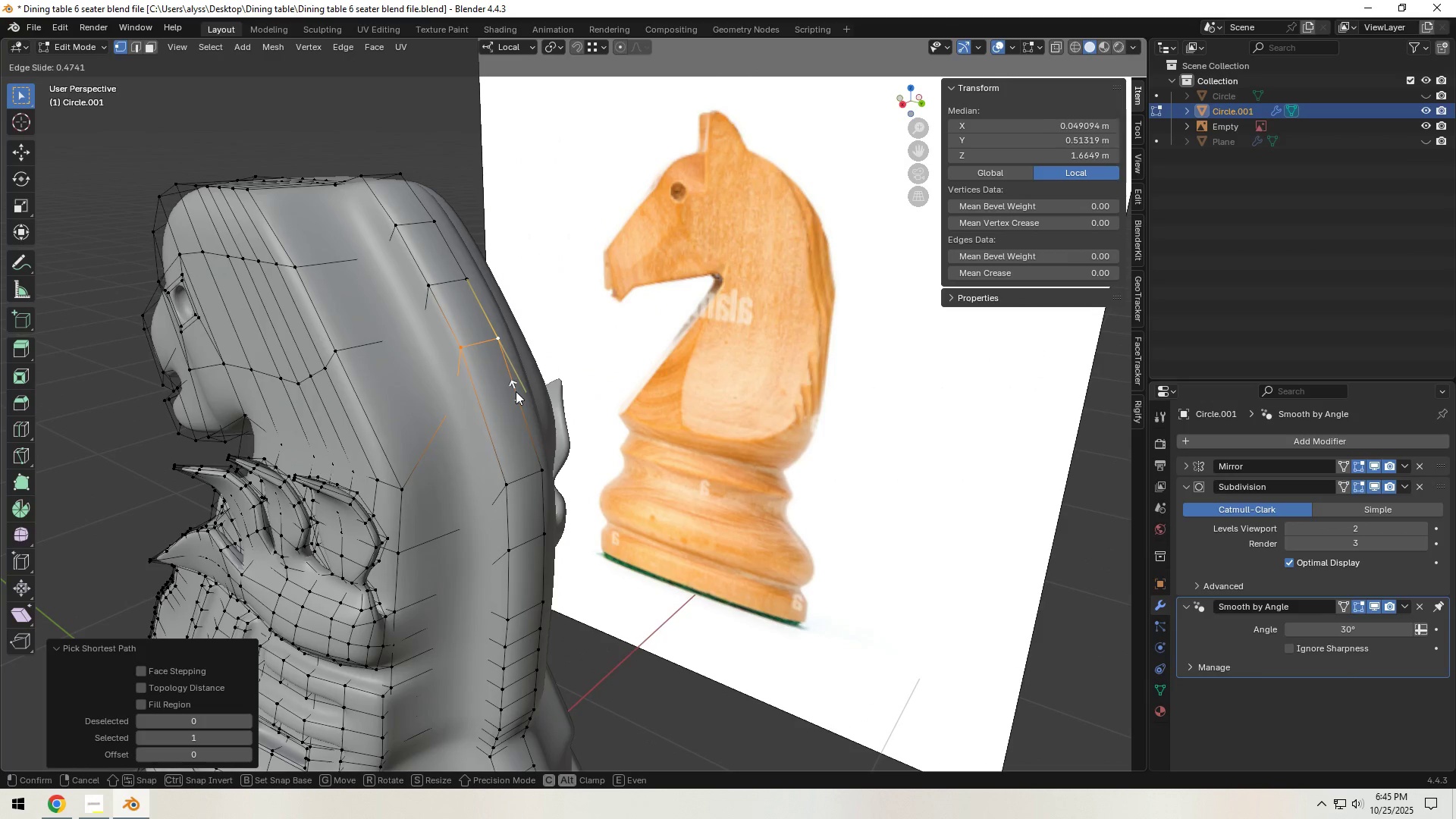 
left_click([516, 390])
 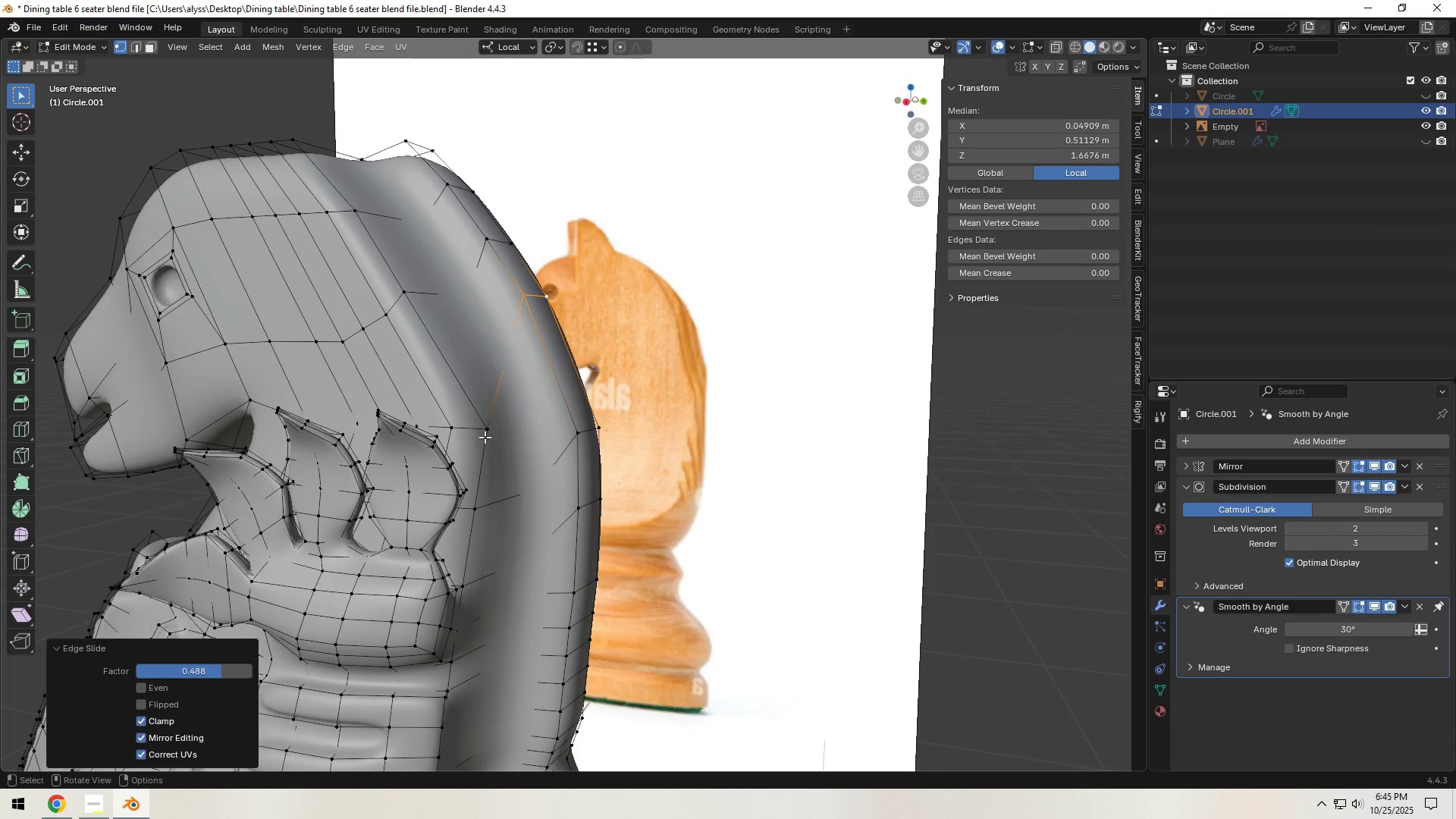 
left_click([488, 434])
 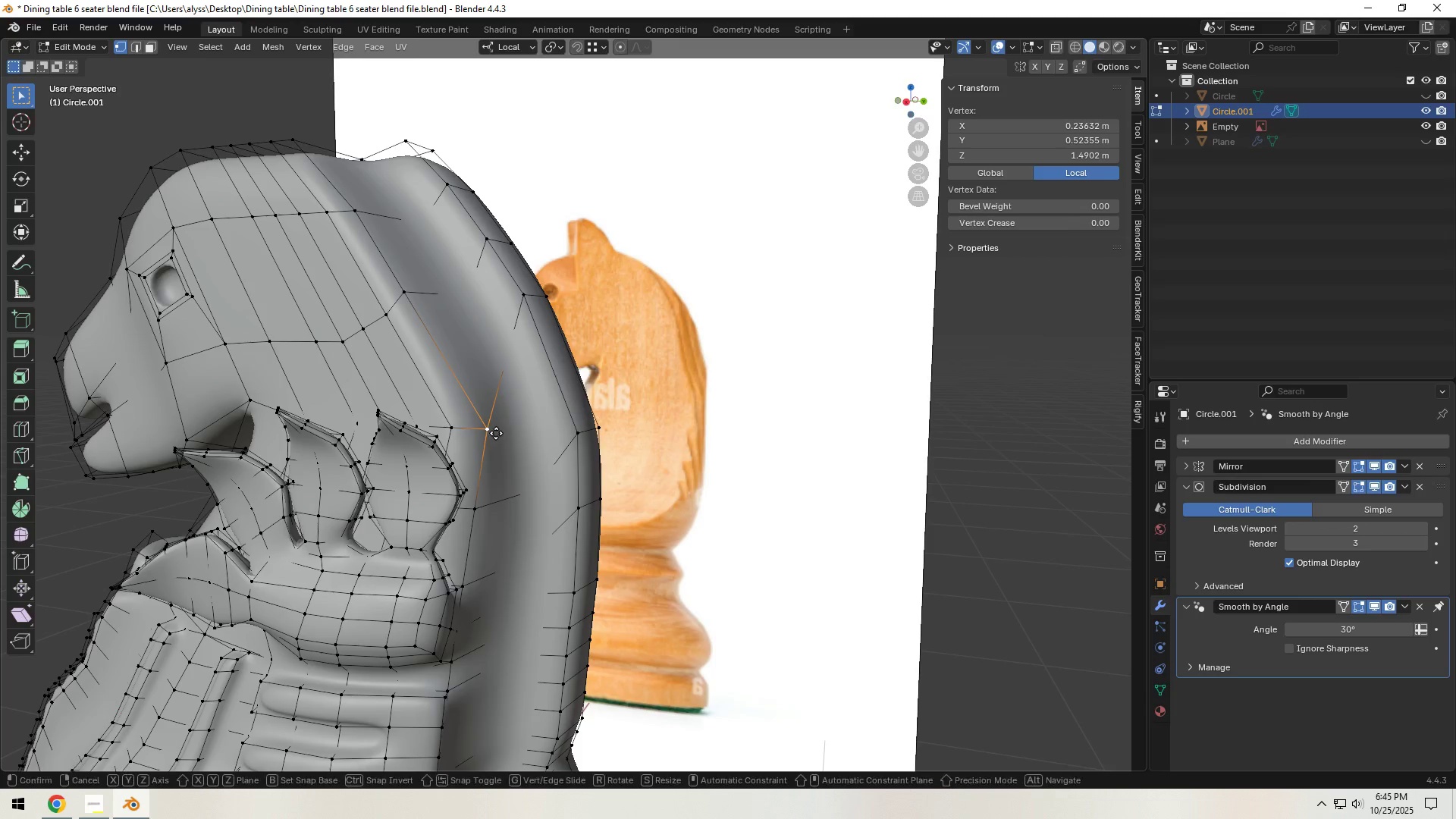 
type(gg)
 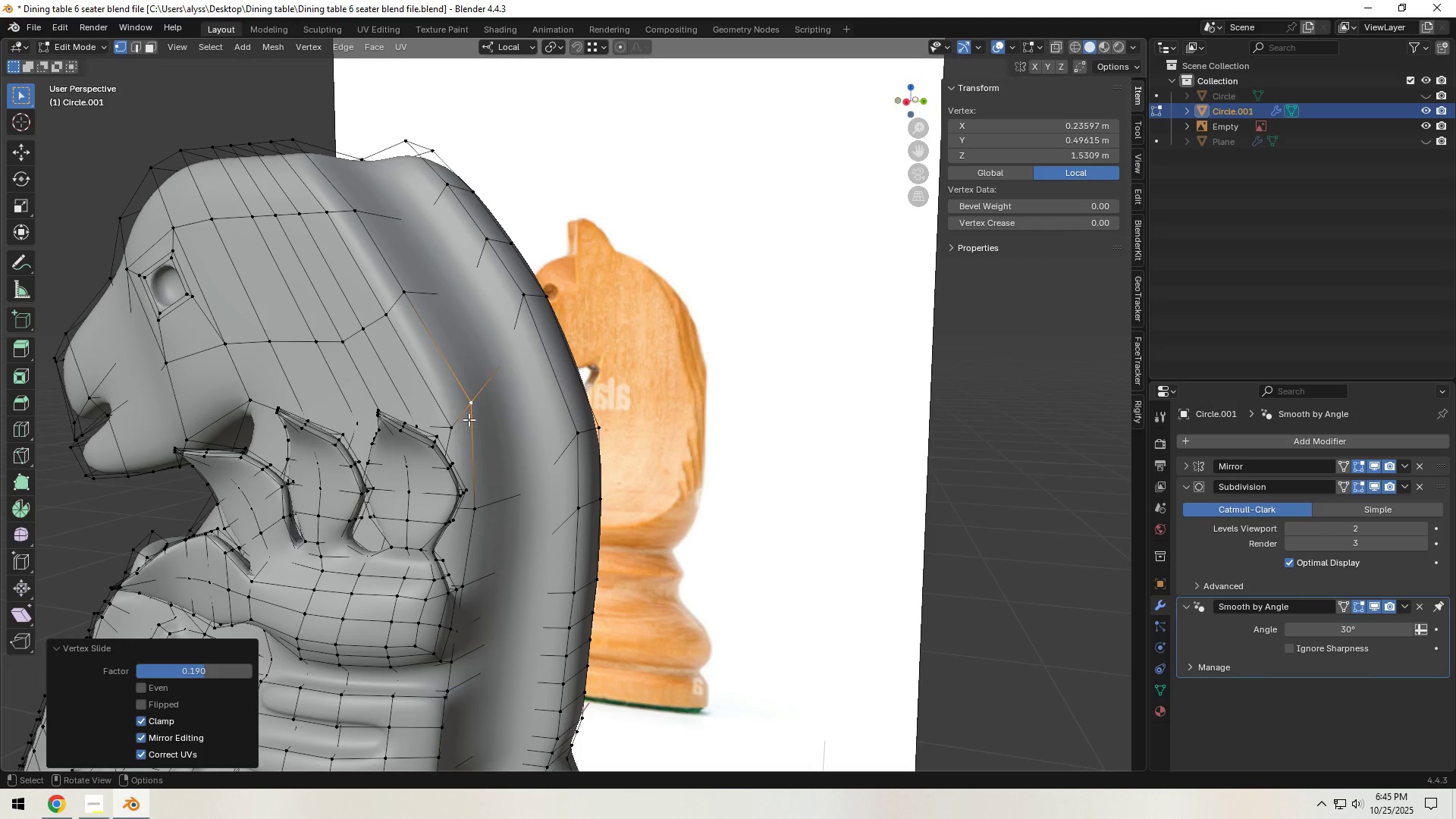 
double_click([456, 431])
 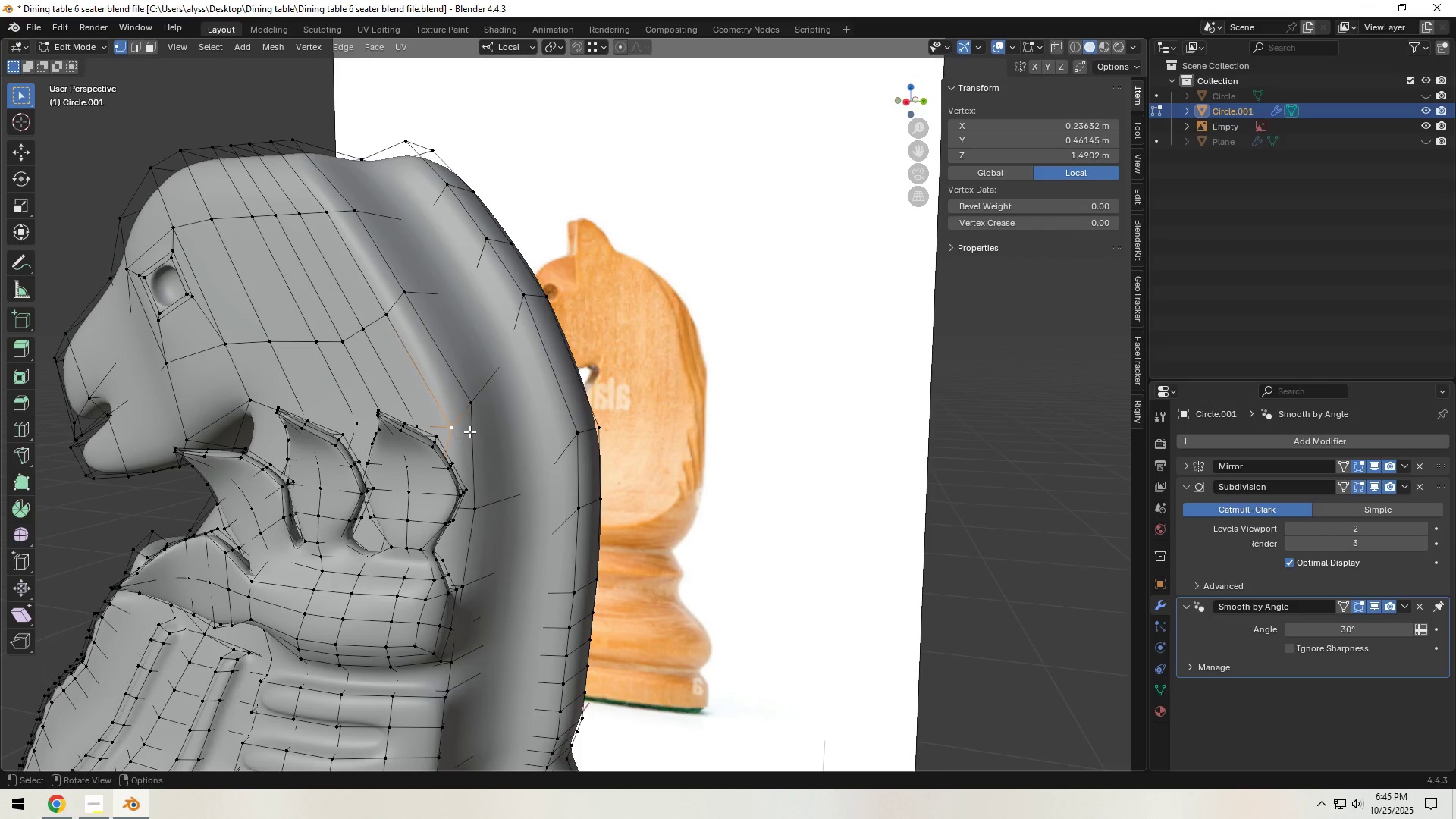 
type(gg)
 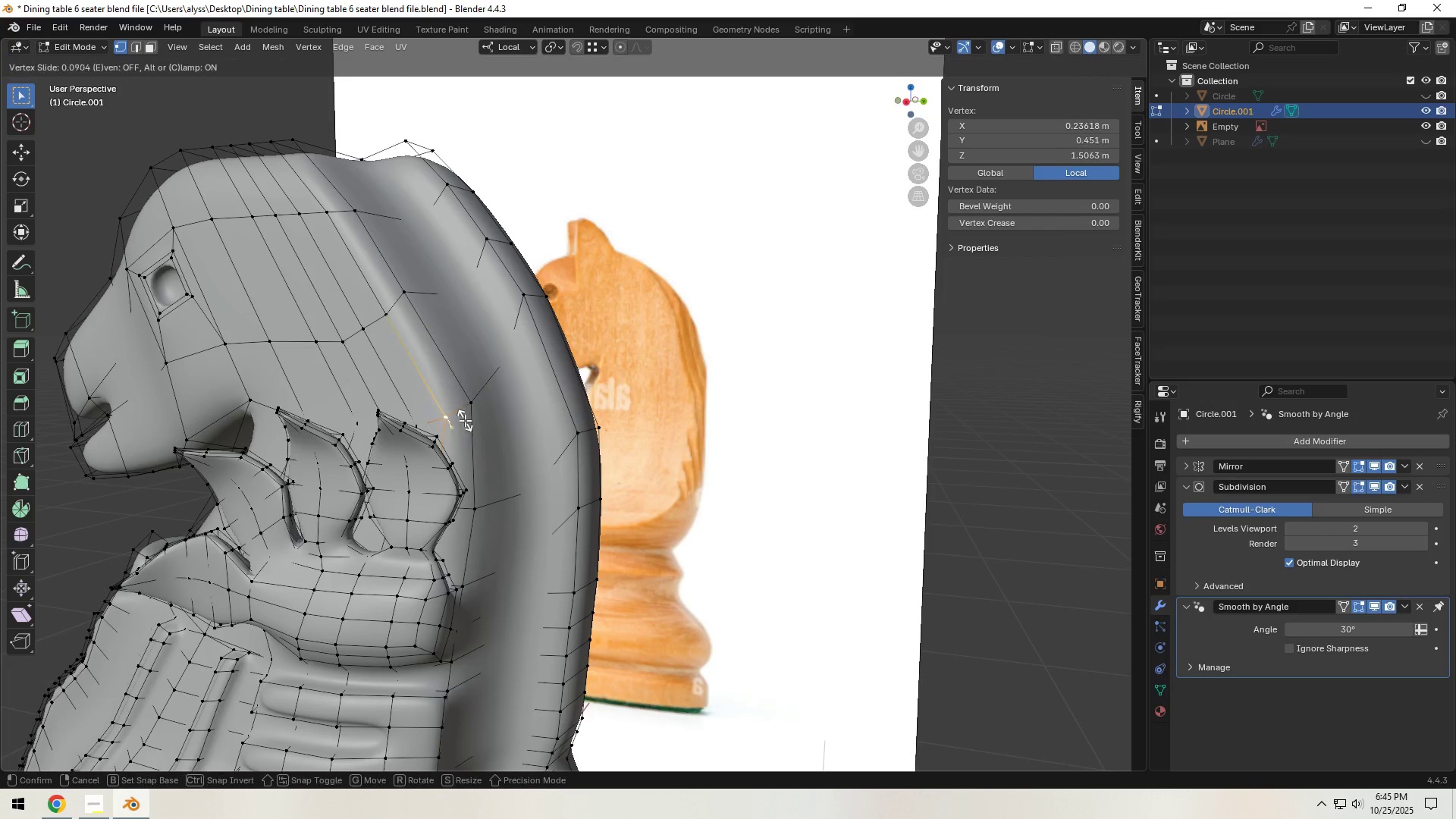 
left_click([465, 420])
 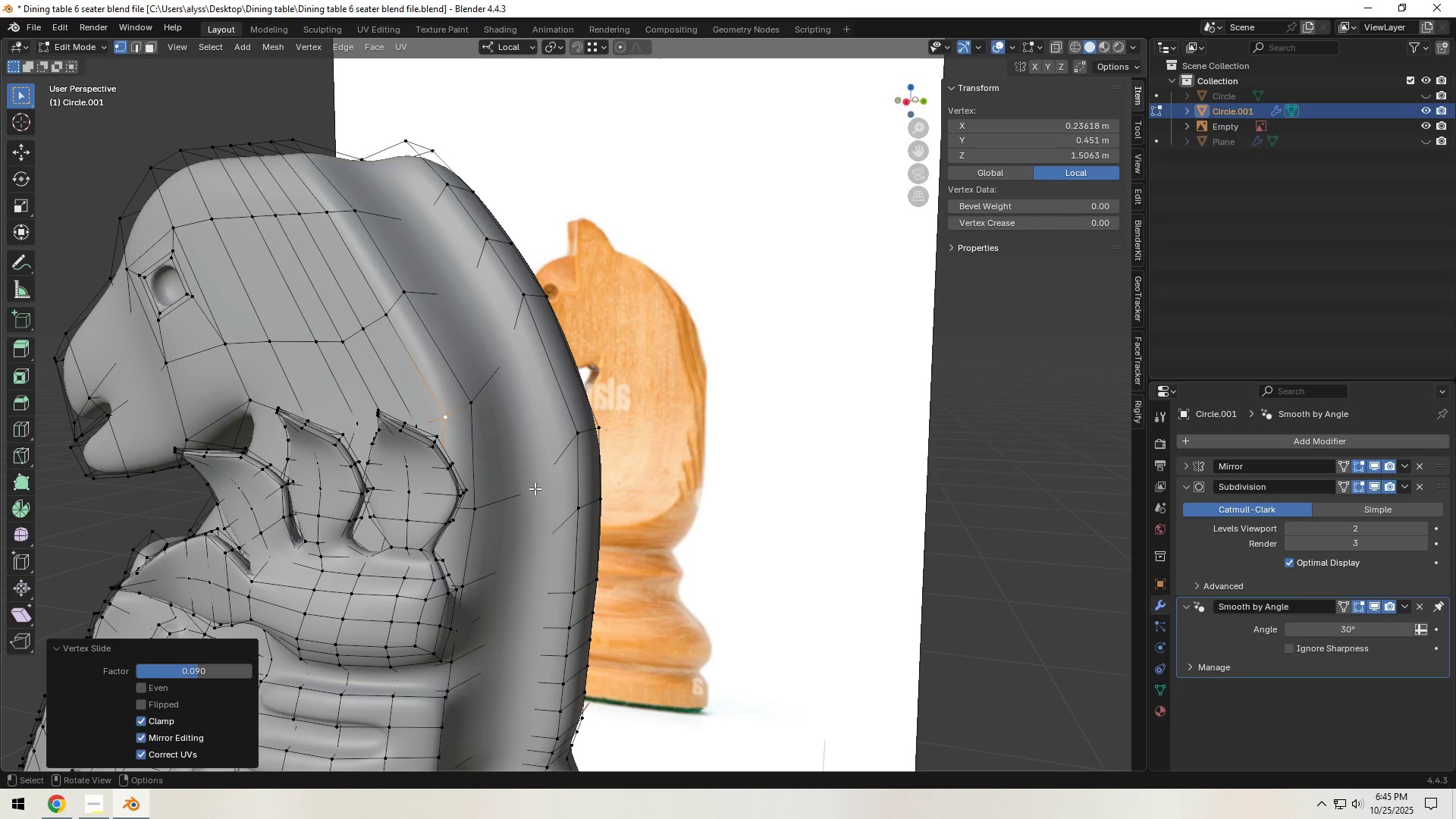 
left_click([535, 488])
 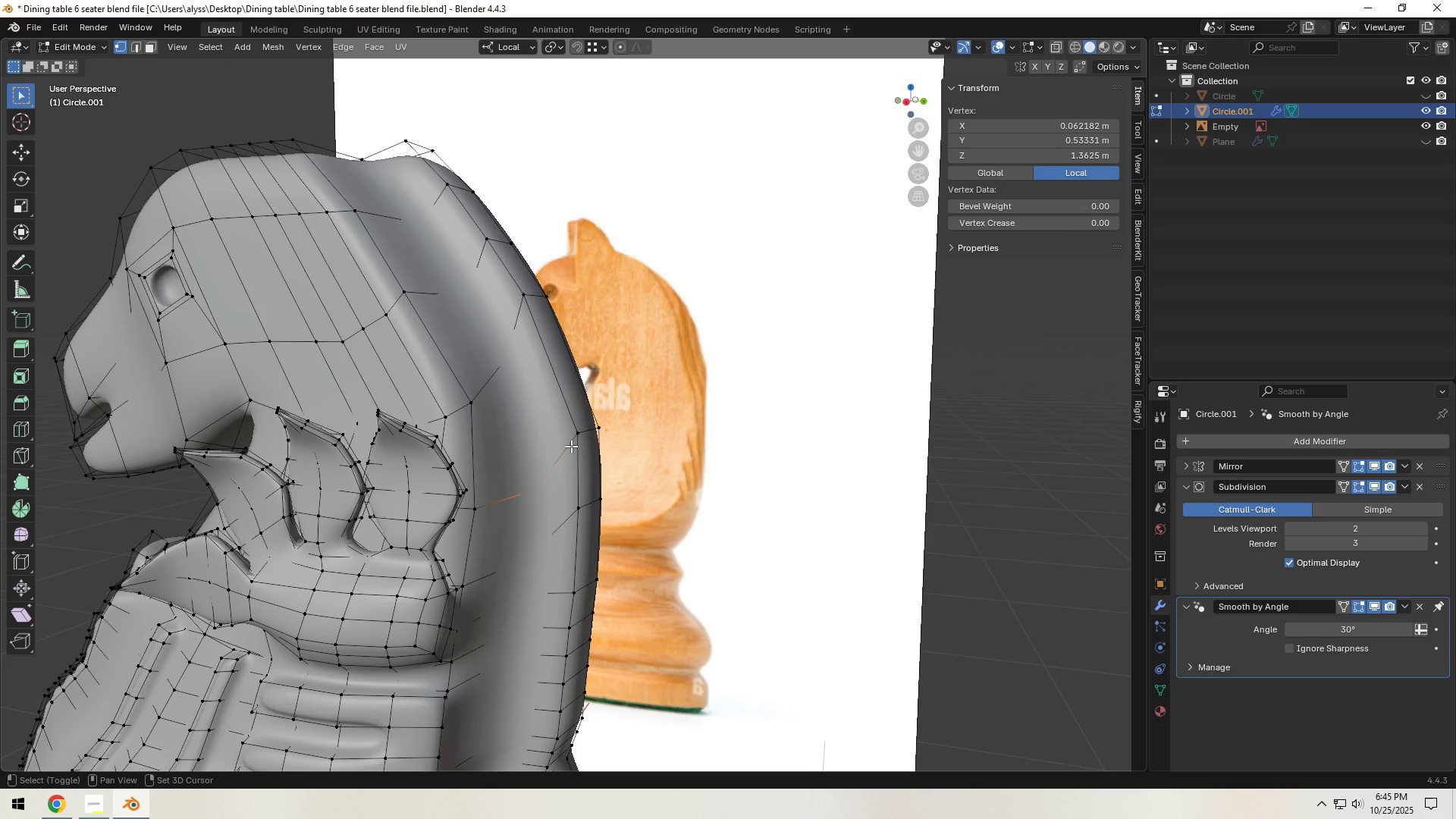 
hold_key(key=ShiftLeft, duration=0.86)
left_click([573, 440])
 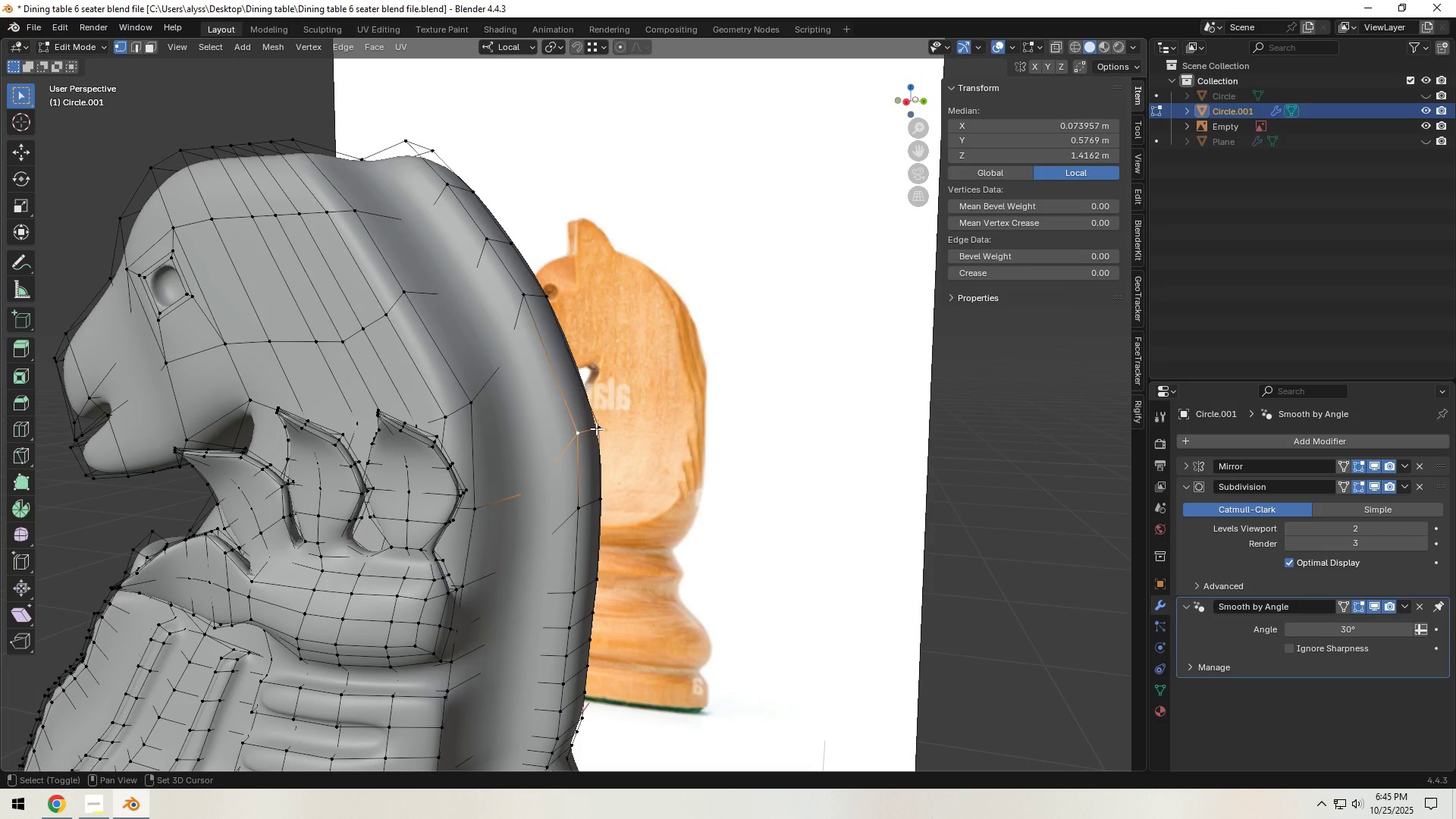 
double_click([596, 428])
 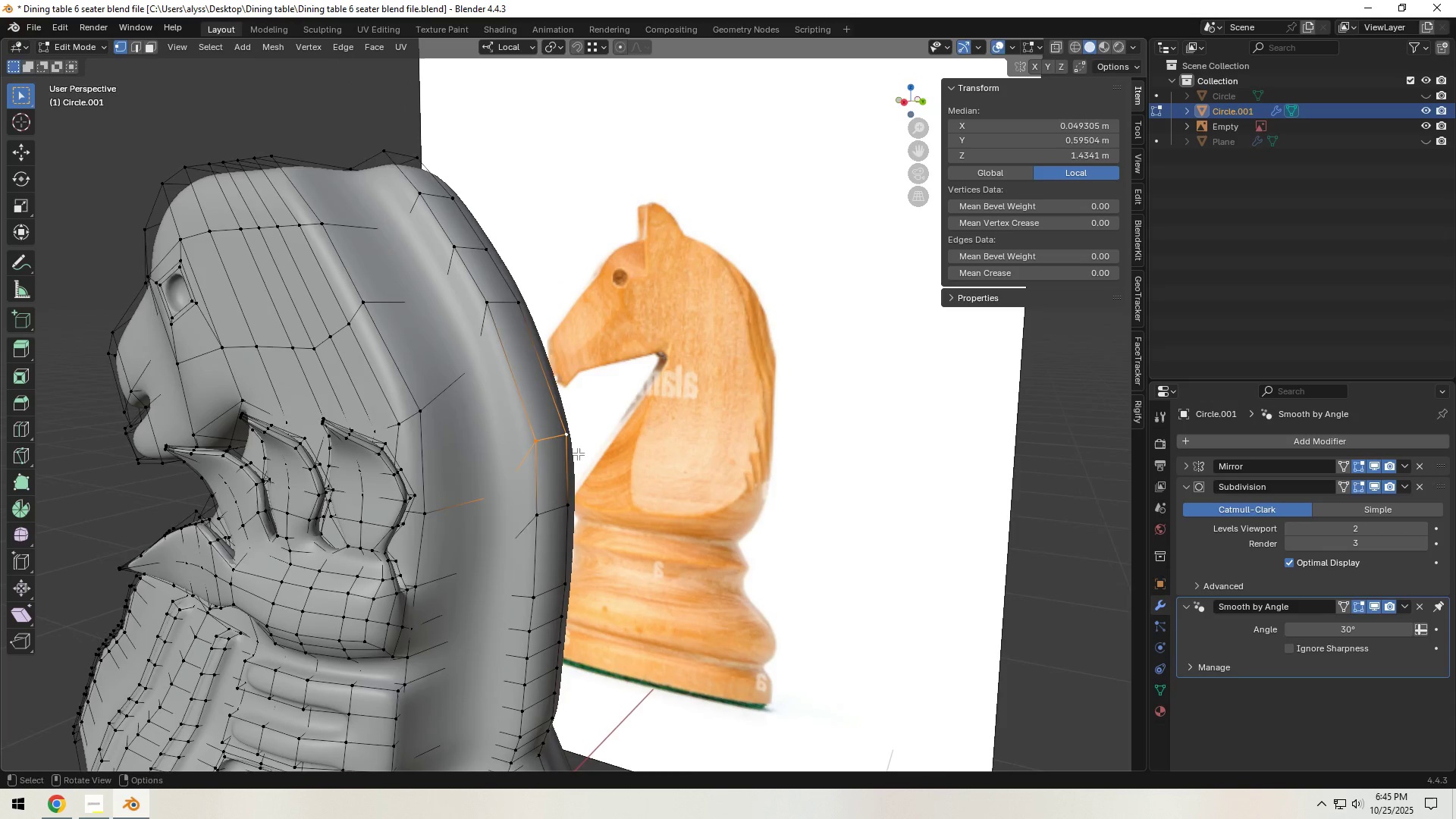 
type(gg)
 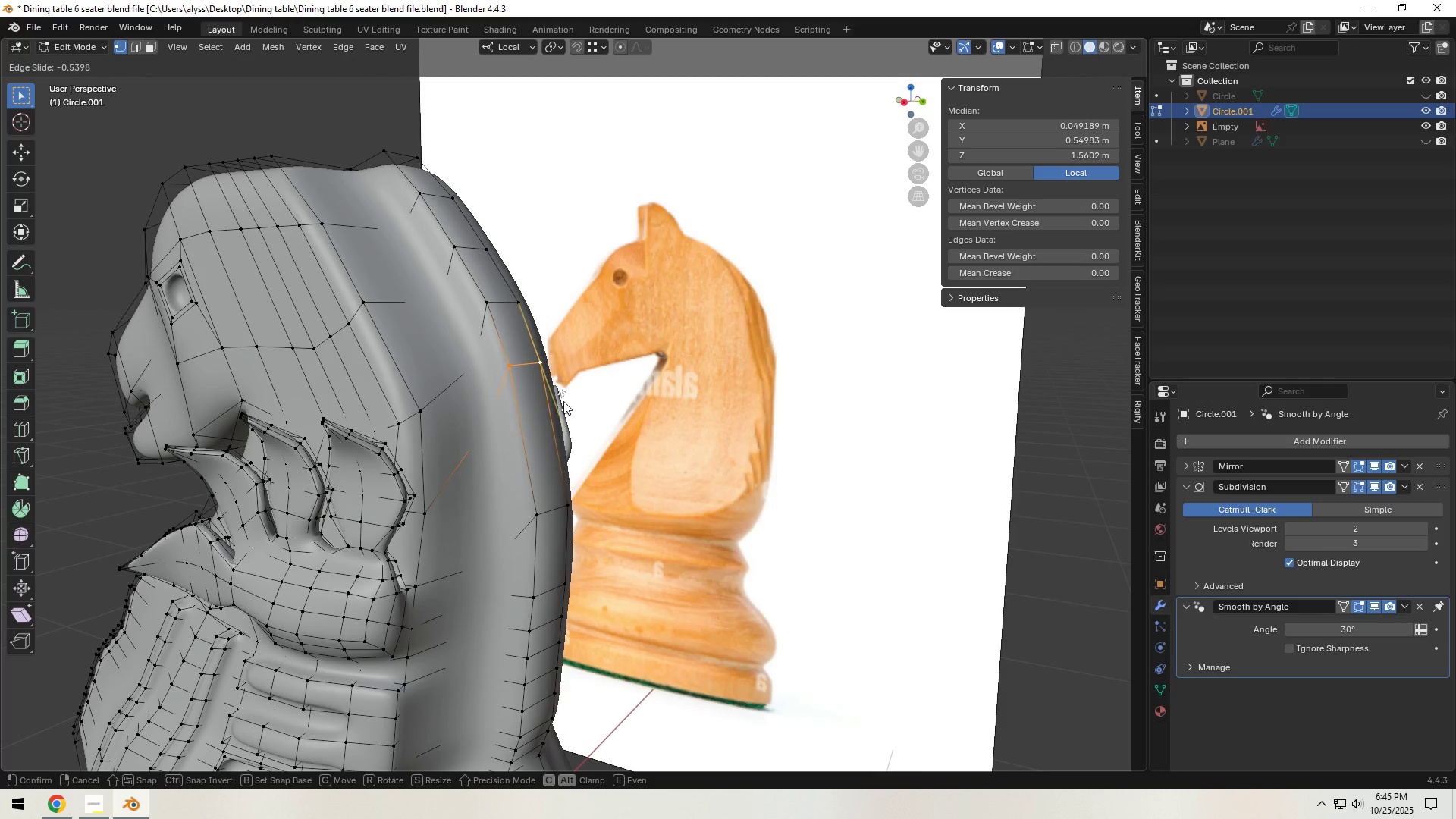 
left_click([563, 401])
 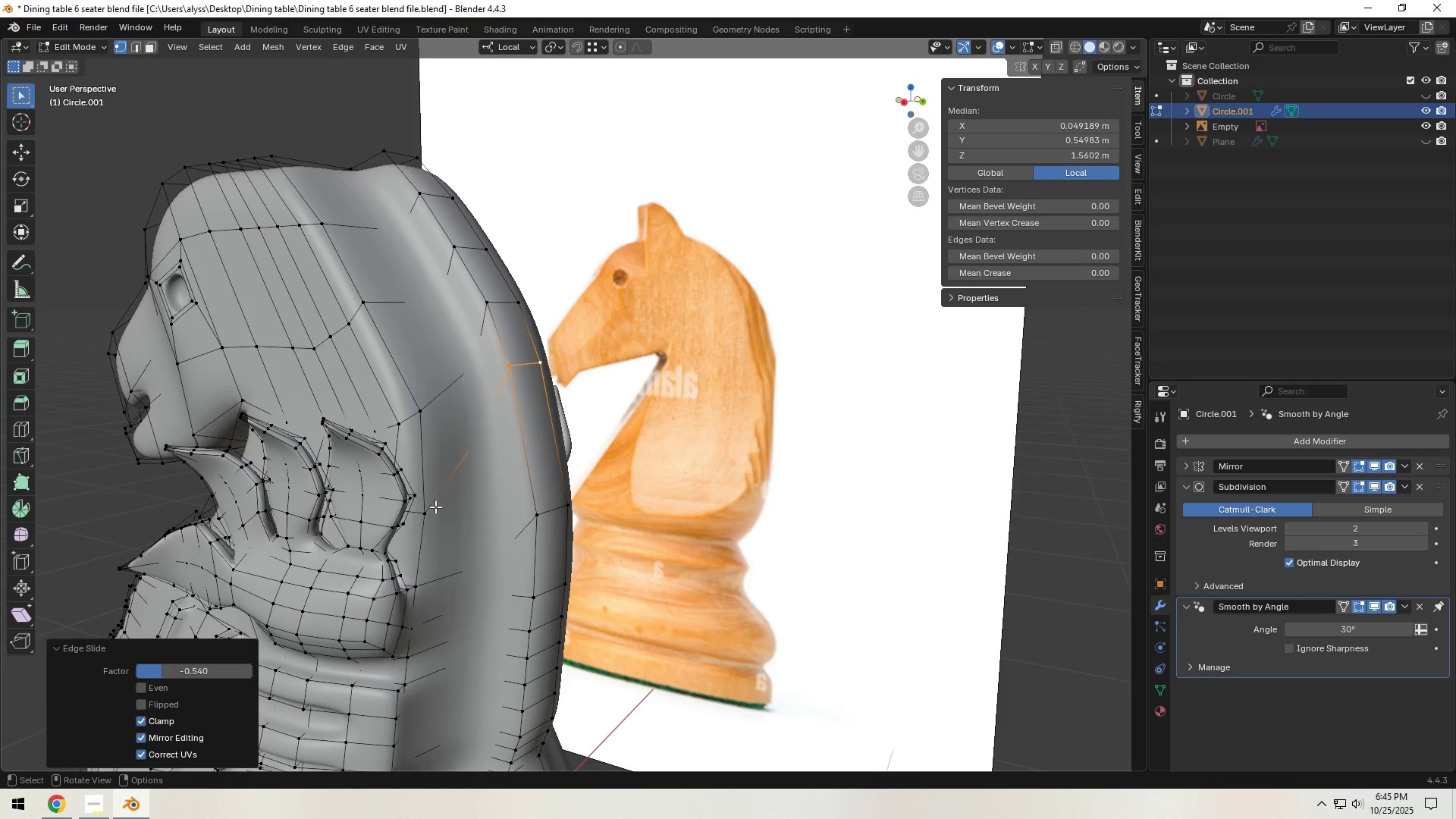 
left_click([435, 507])
 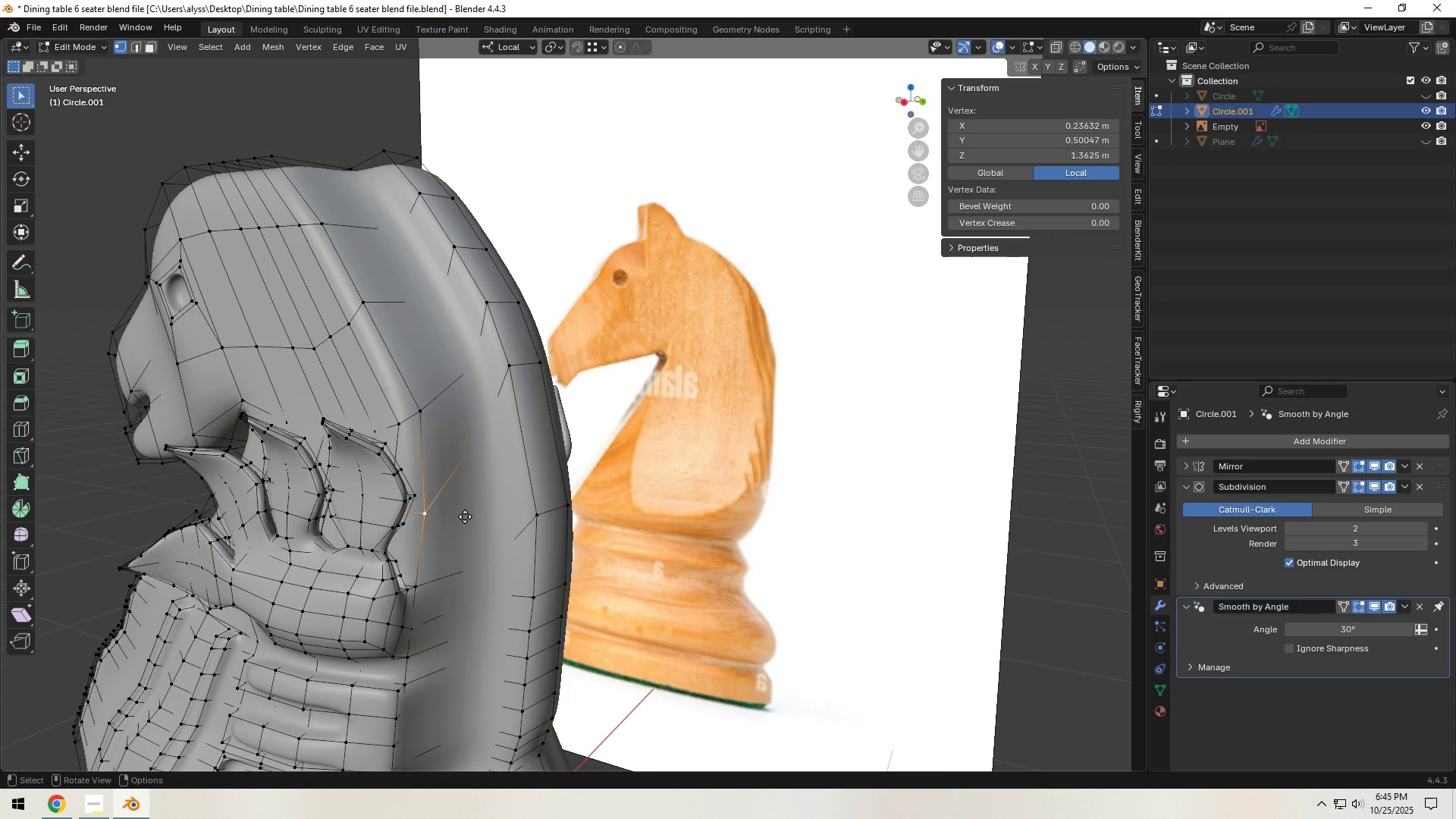 
type(gg)
 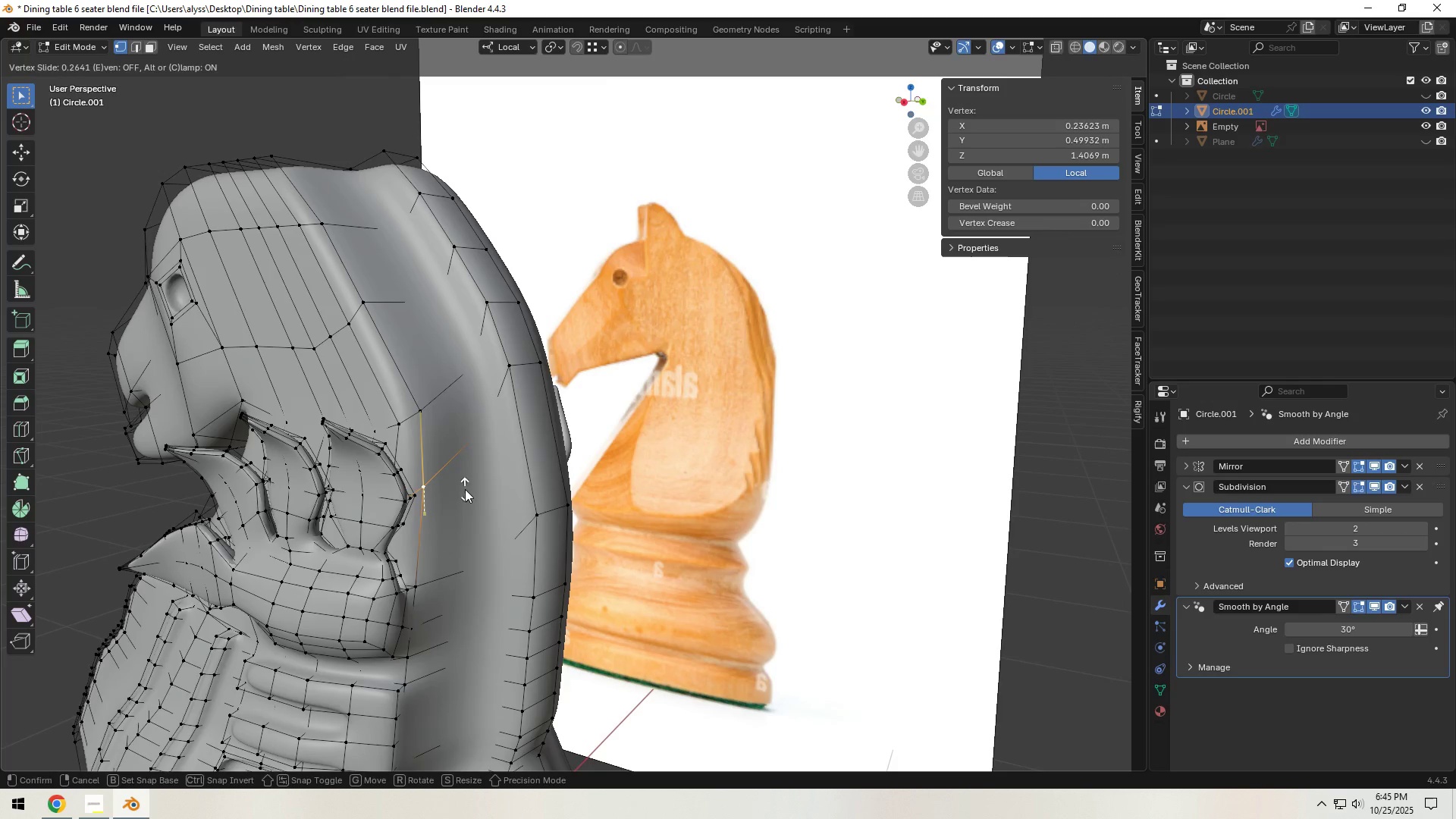 
left_click([465, 489])
 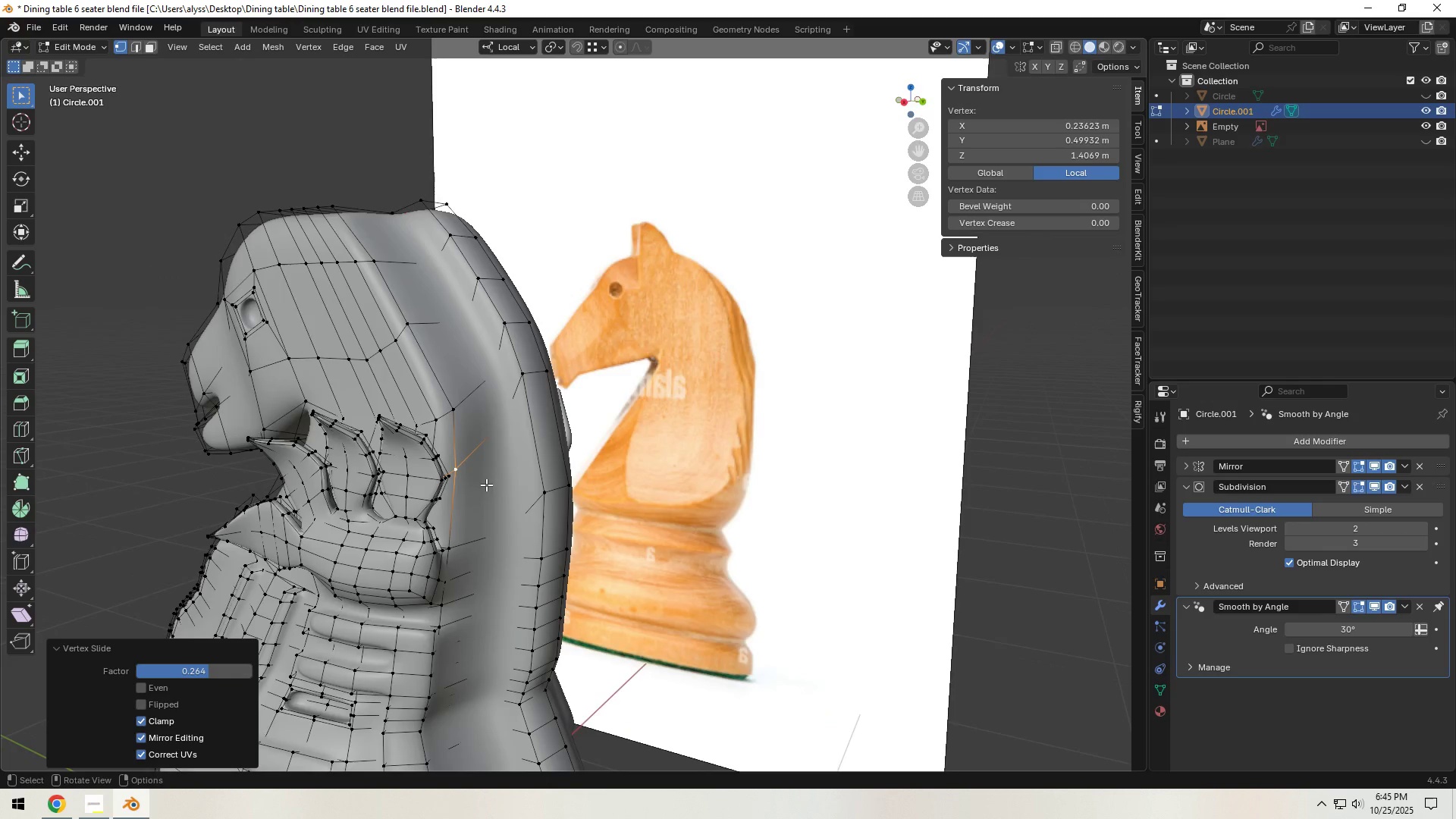 
scroll: coordinate [482, 485], scroll_direction: down, amount: 1.0
 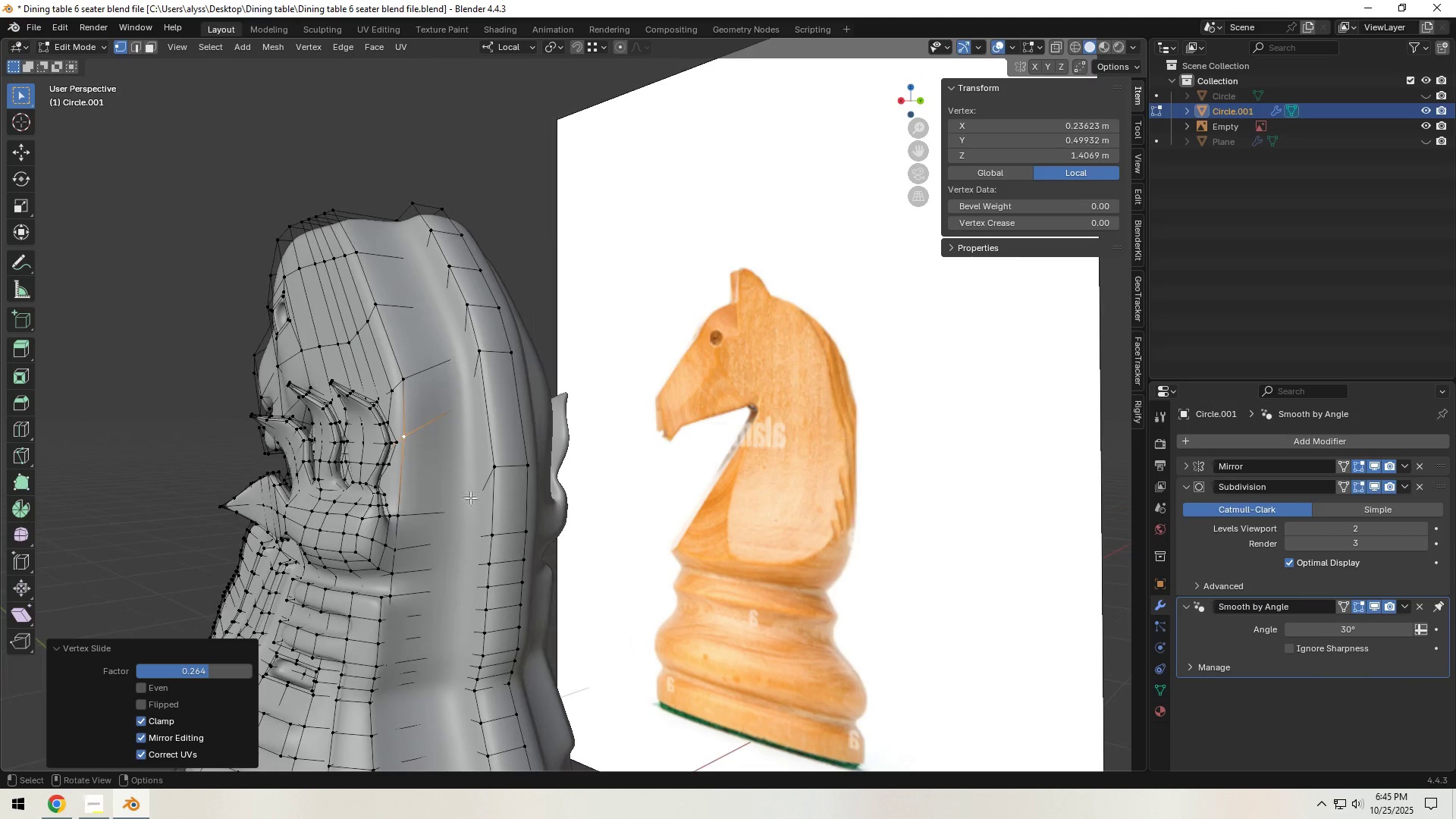 
left_click([460, 515])
 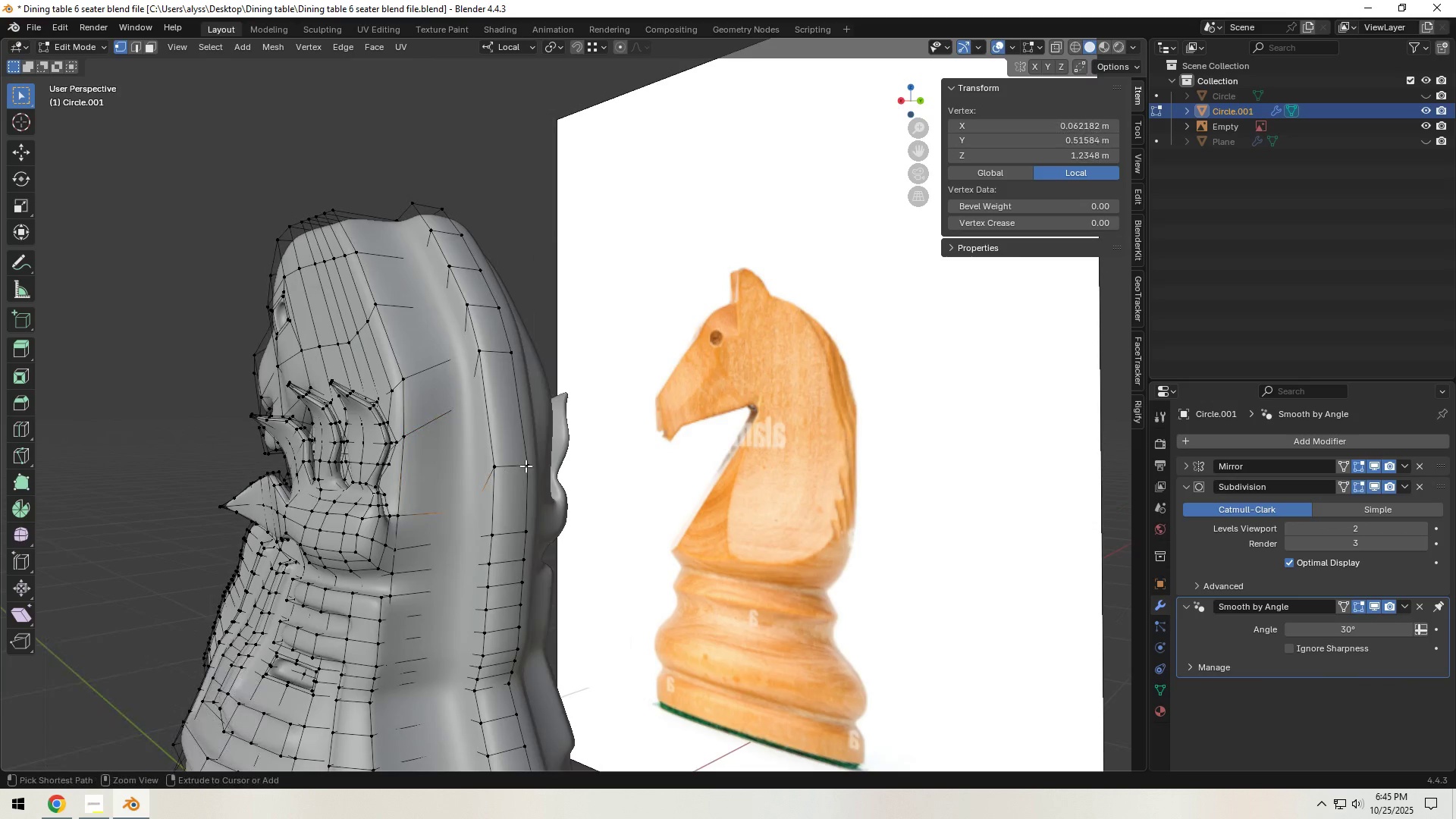 
key(Control+ControlLeft)
 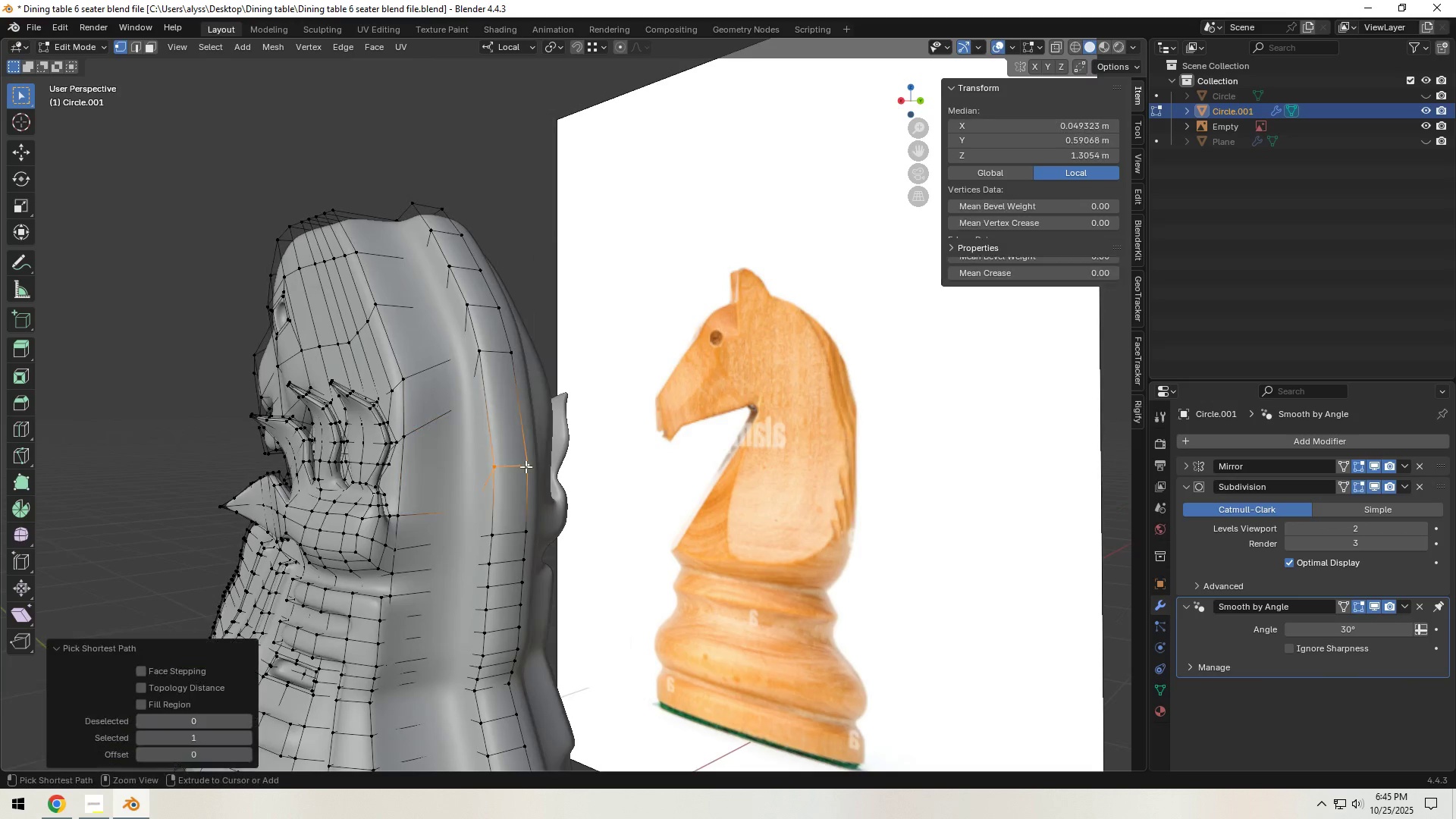 
left_click([526, 466])
 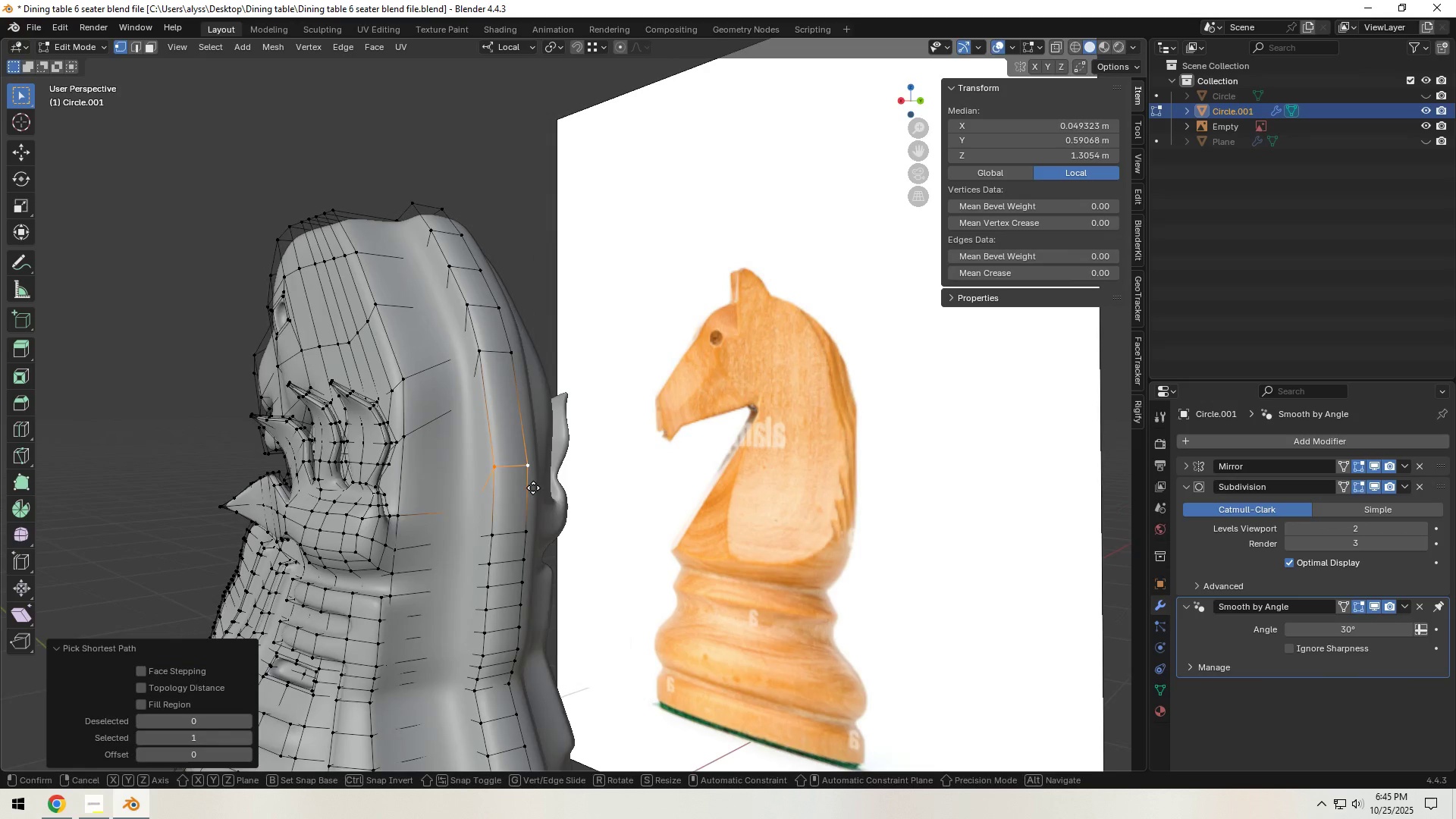 
type(gg)
 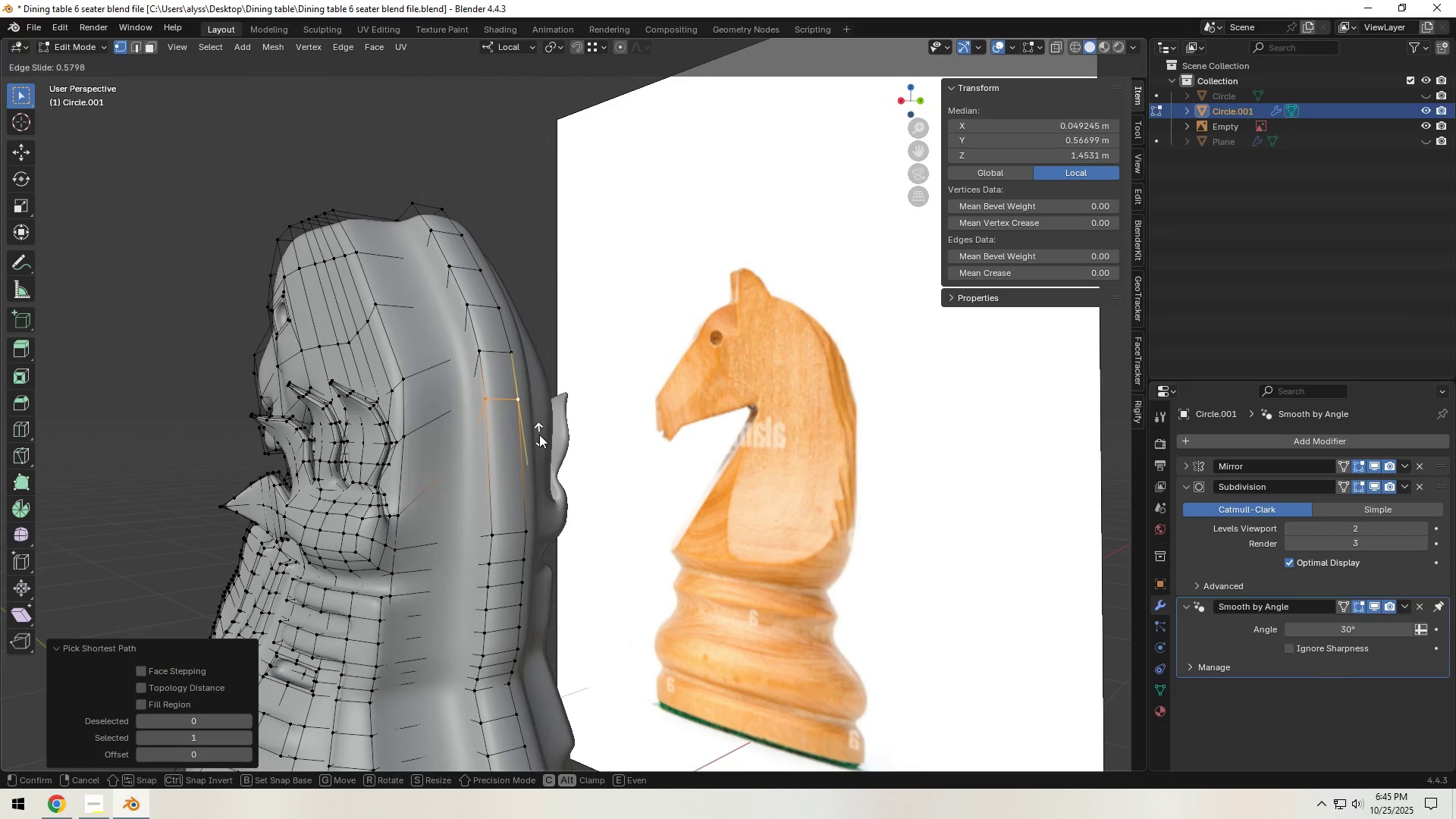 
left_click([539, 435])
 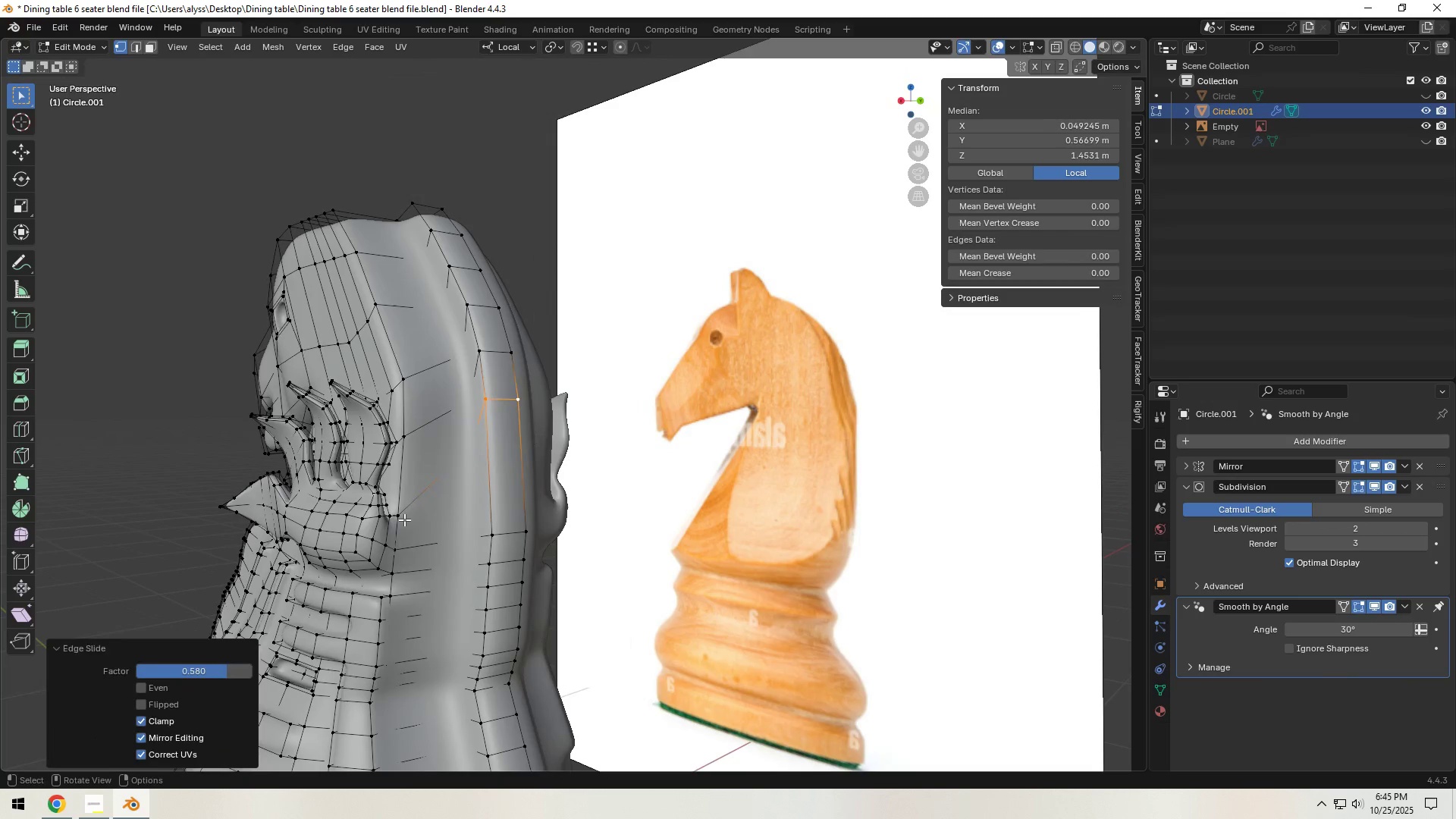 
left_click([403, 519])
 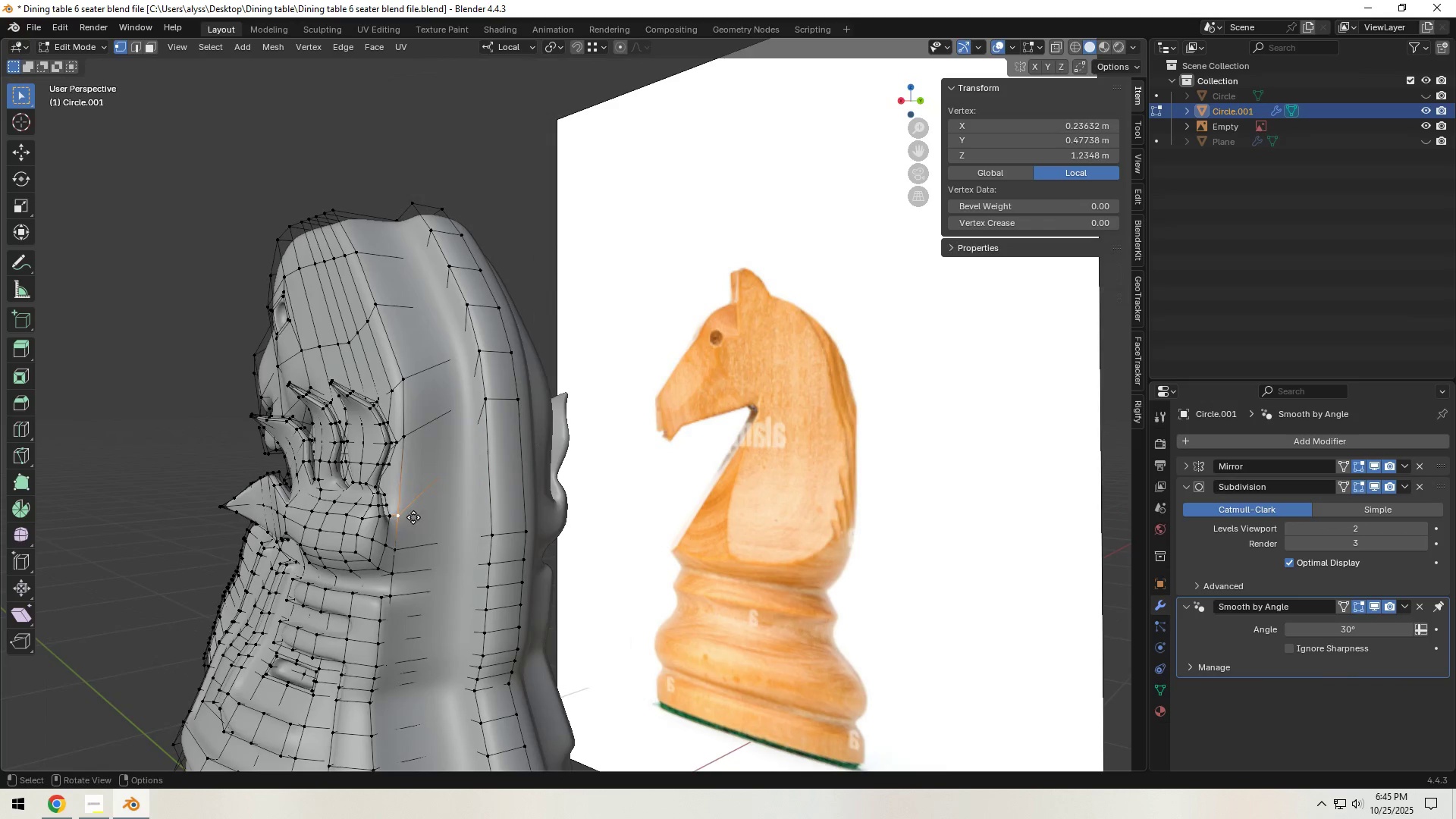 
type(gg)
 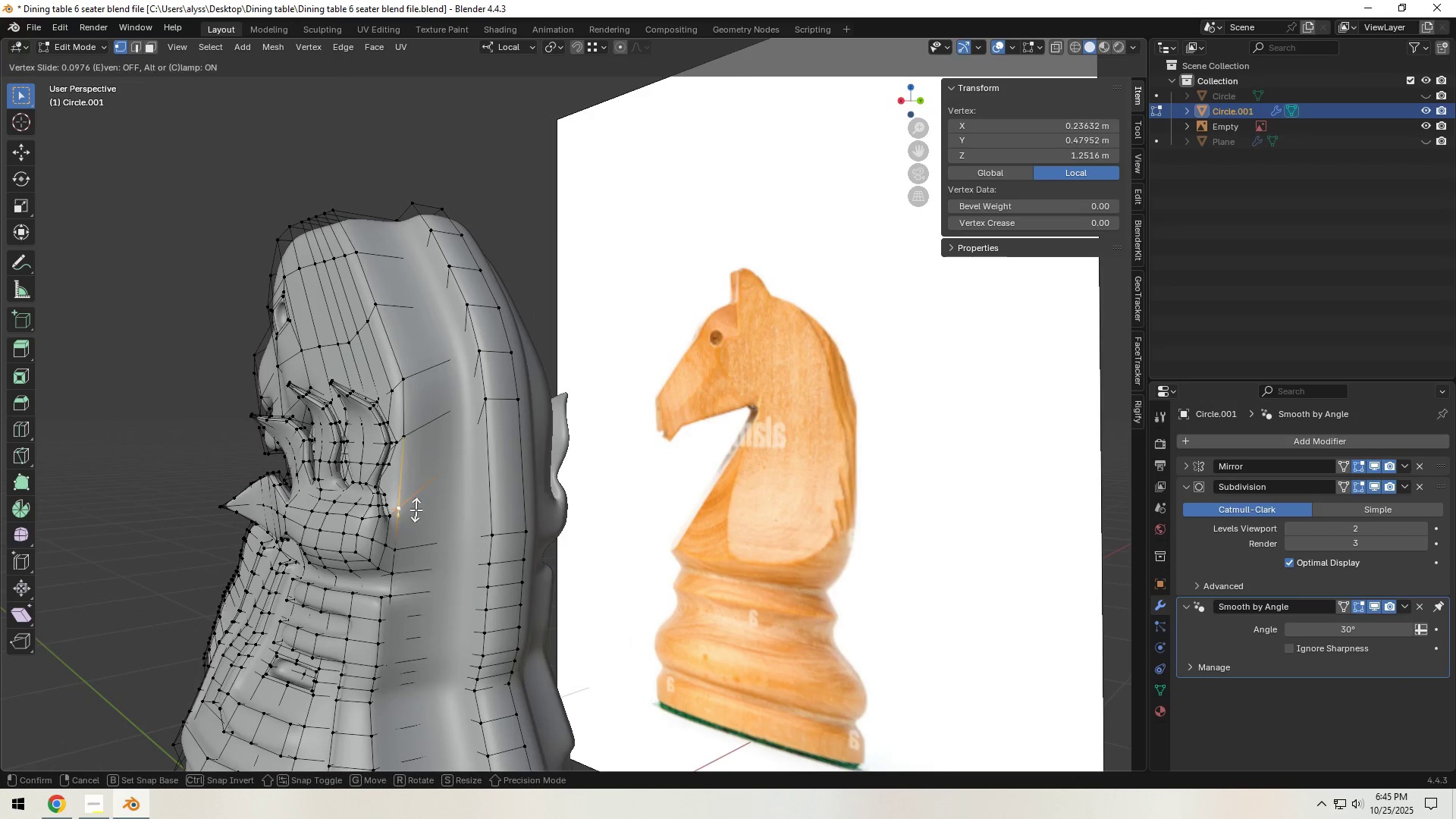 
right_click([416, 510])
 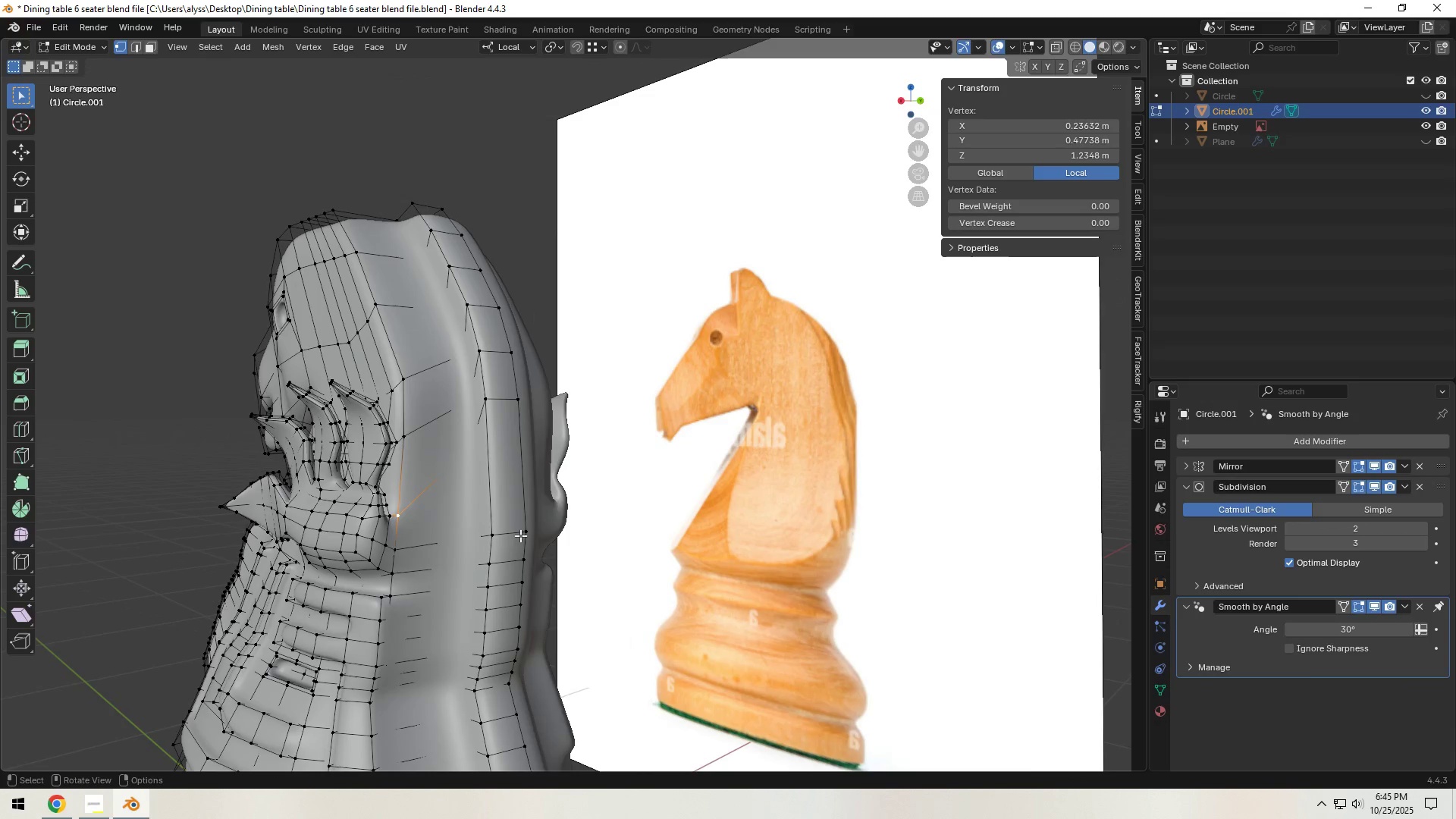 
left_click([522, 533])
 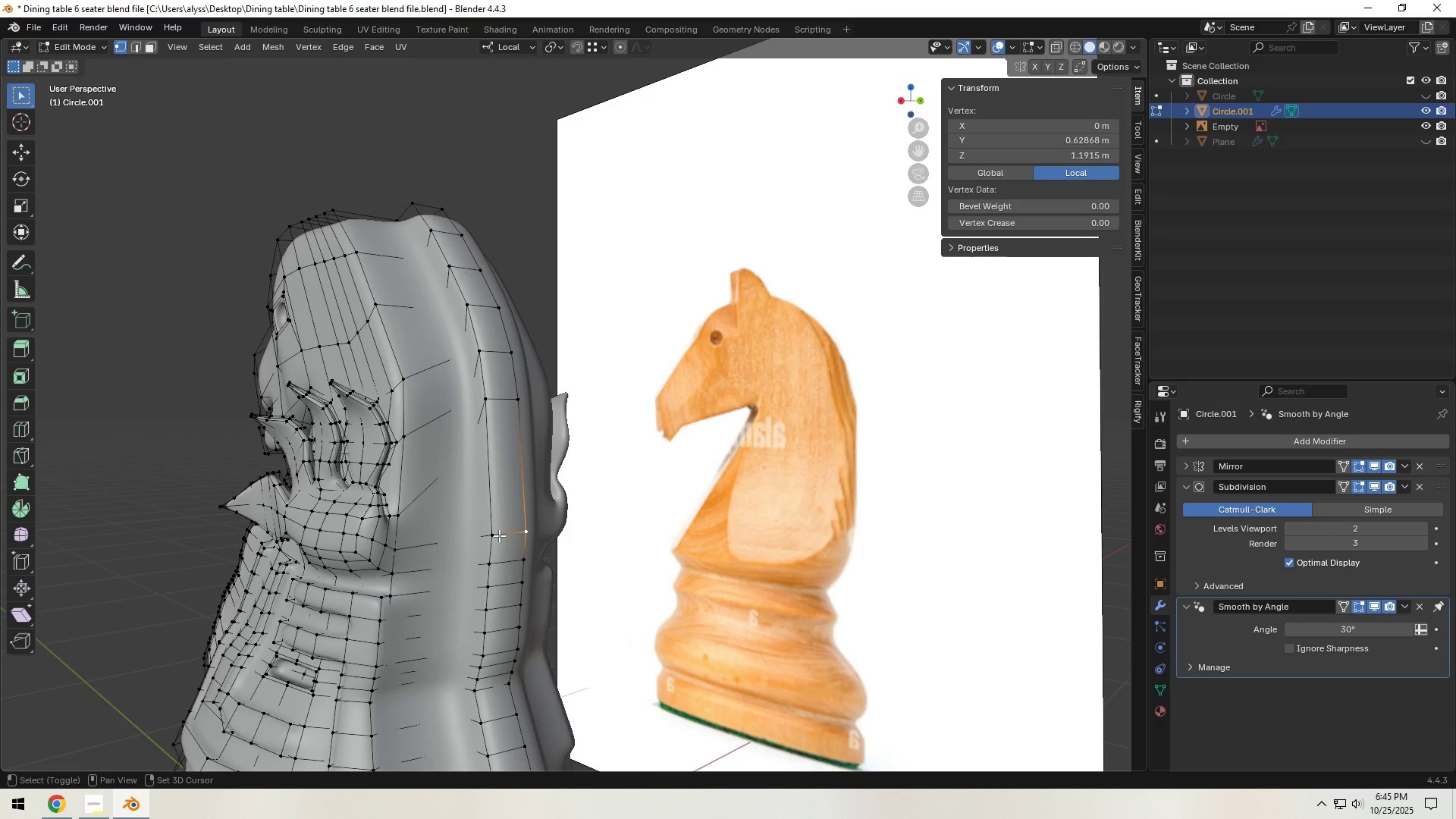 
hold_key(key=ShiftLeft, duration=0.86)
double_click([499, 535])
 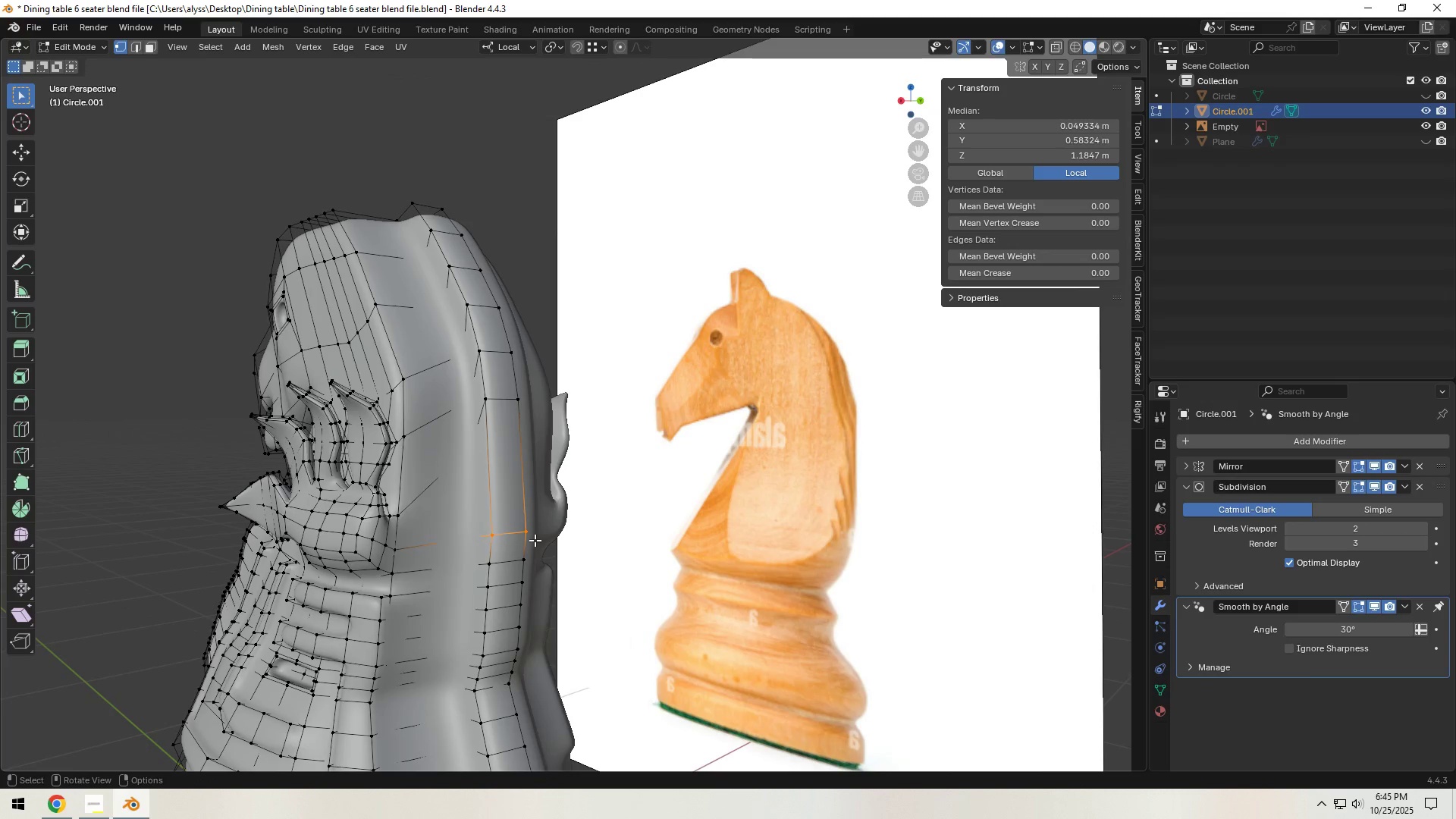 
type(gg)
 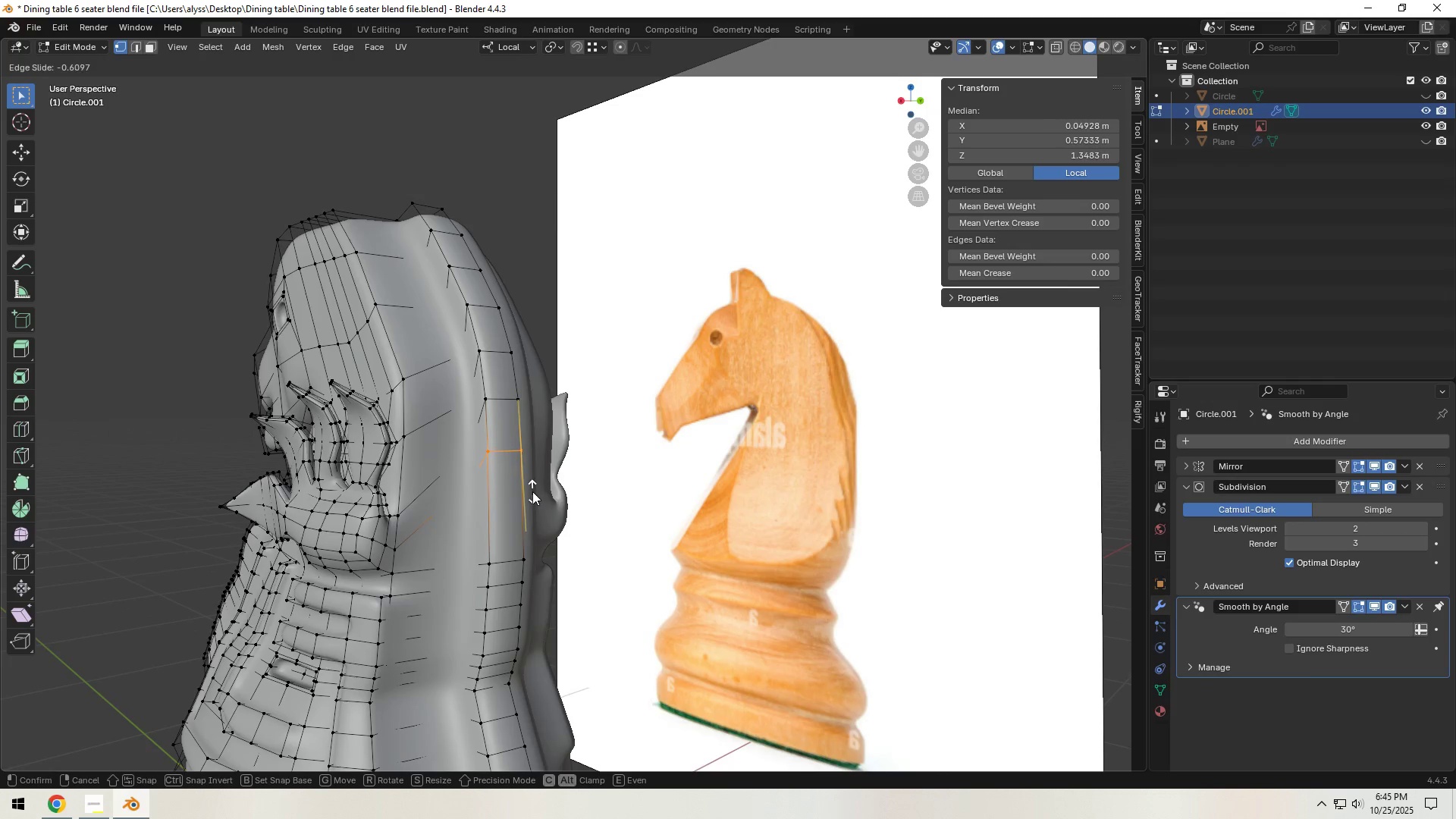 
left_click([532, 491])
 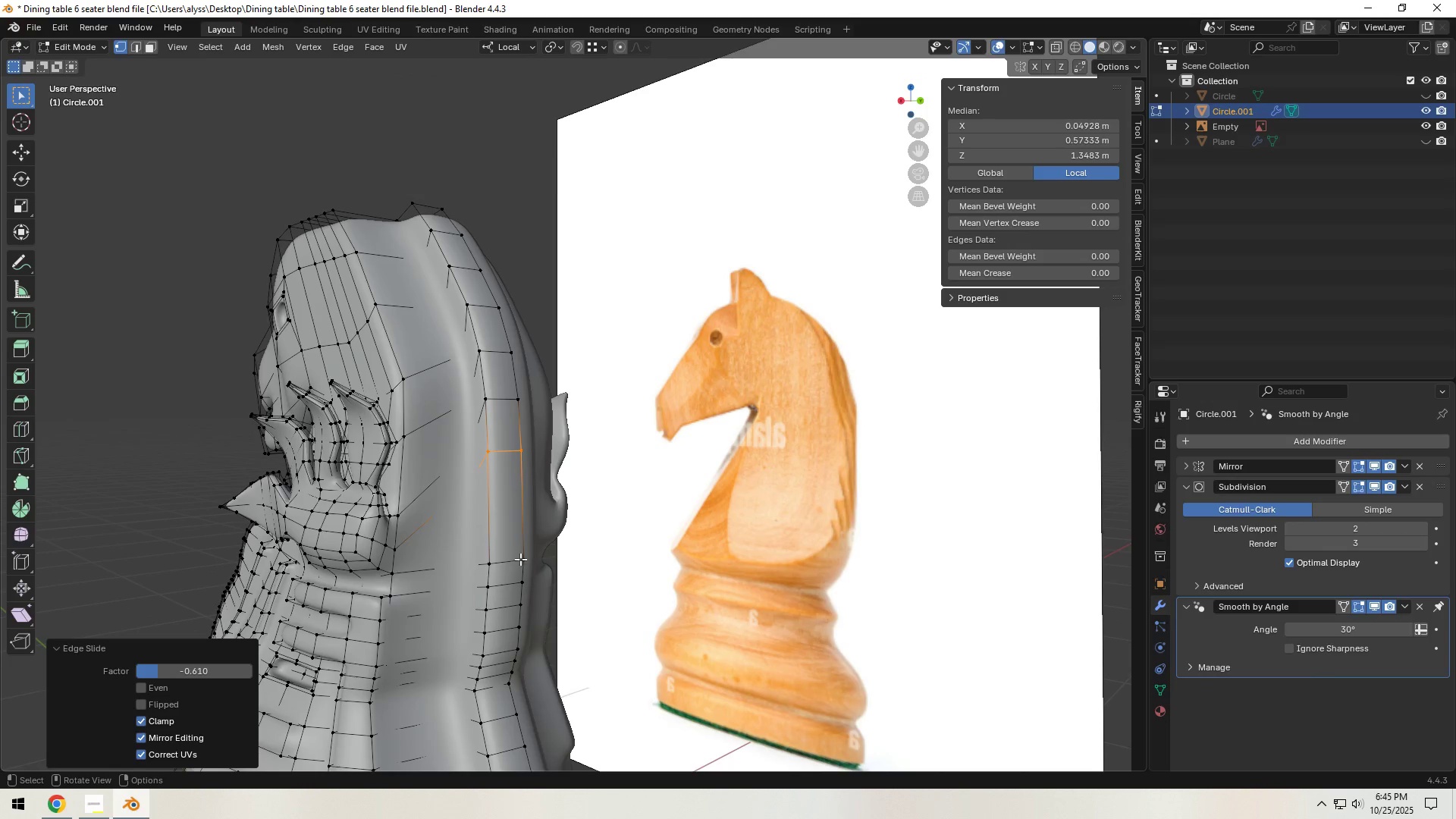 
left_click([521, 561])
 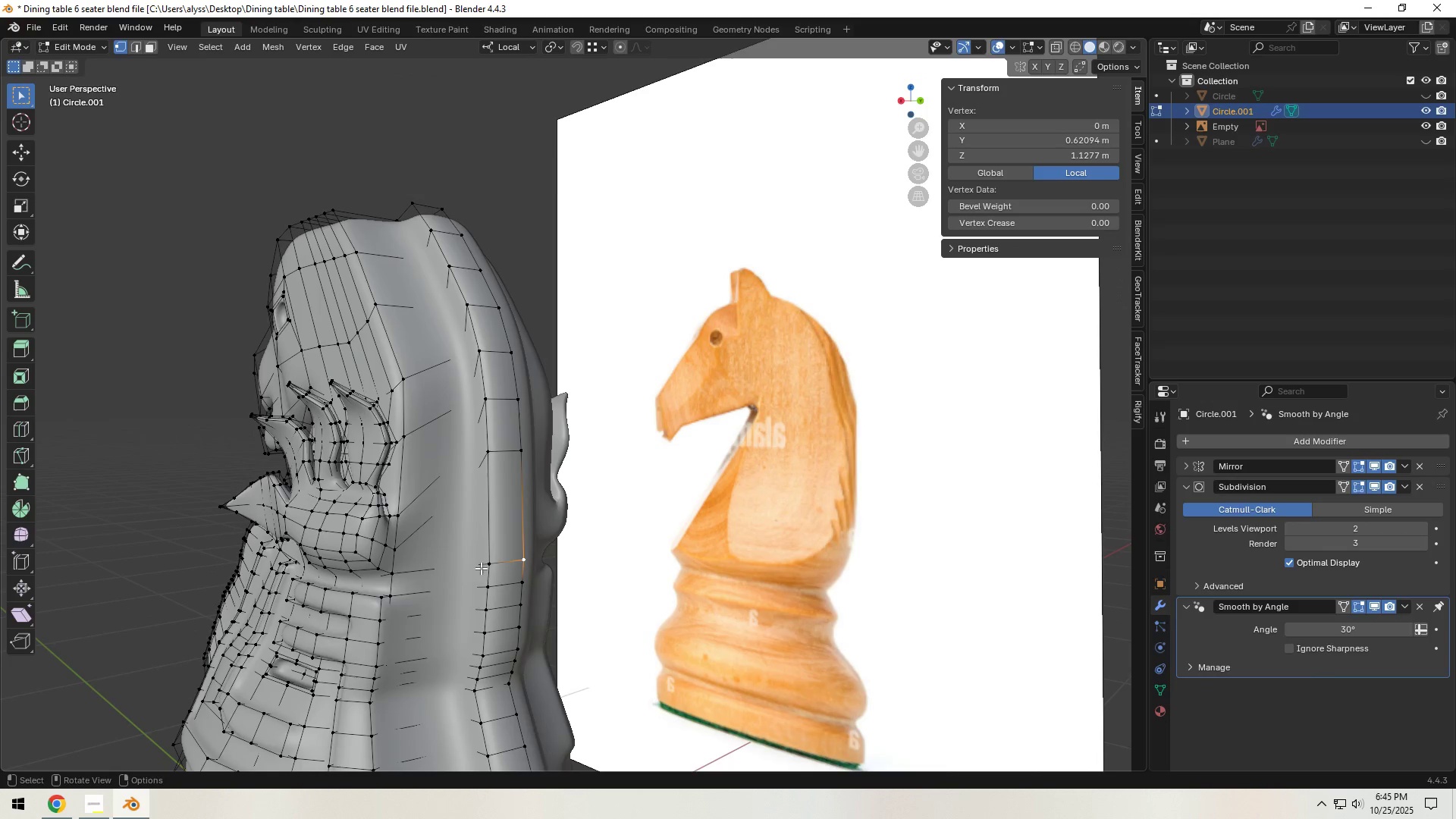 
hold_key(key=ControlLeft, duration=0.35)
double_click([460, 565])
 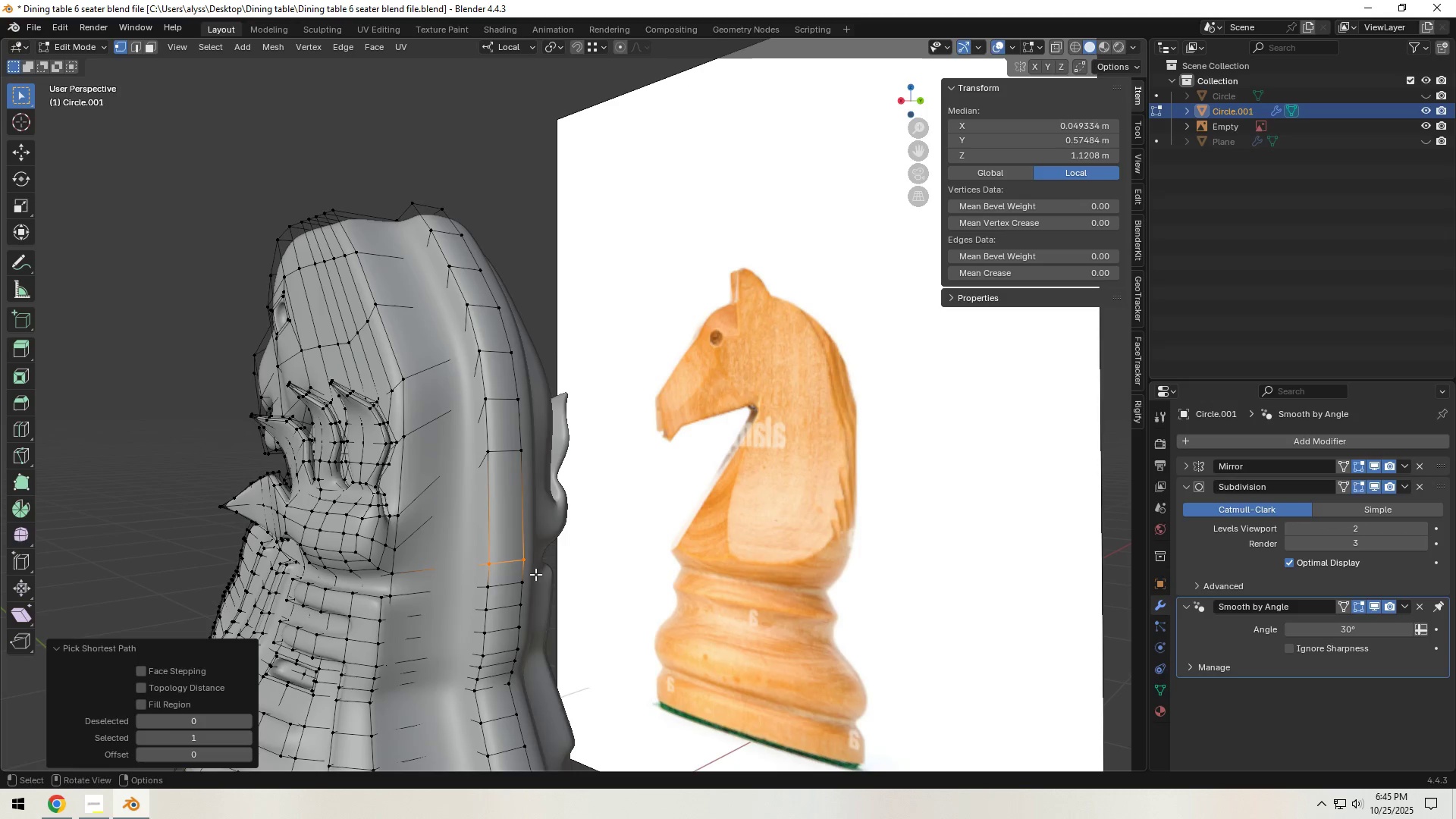 
type(gg)
 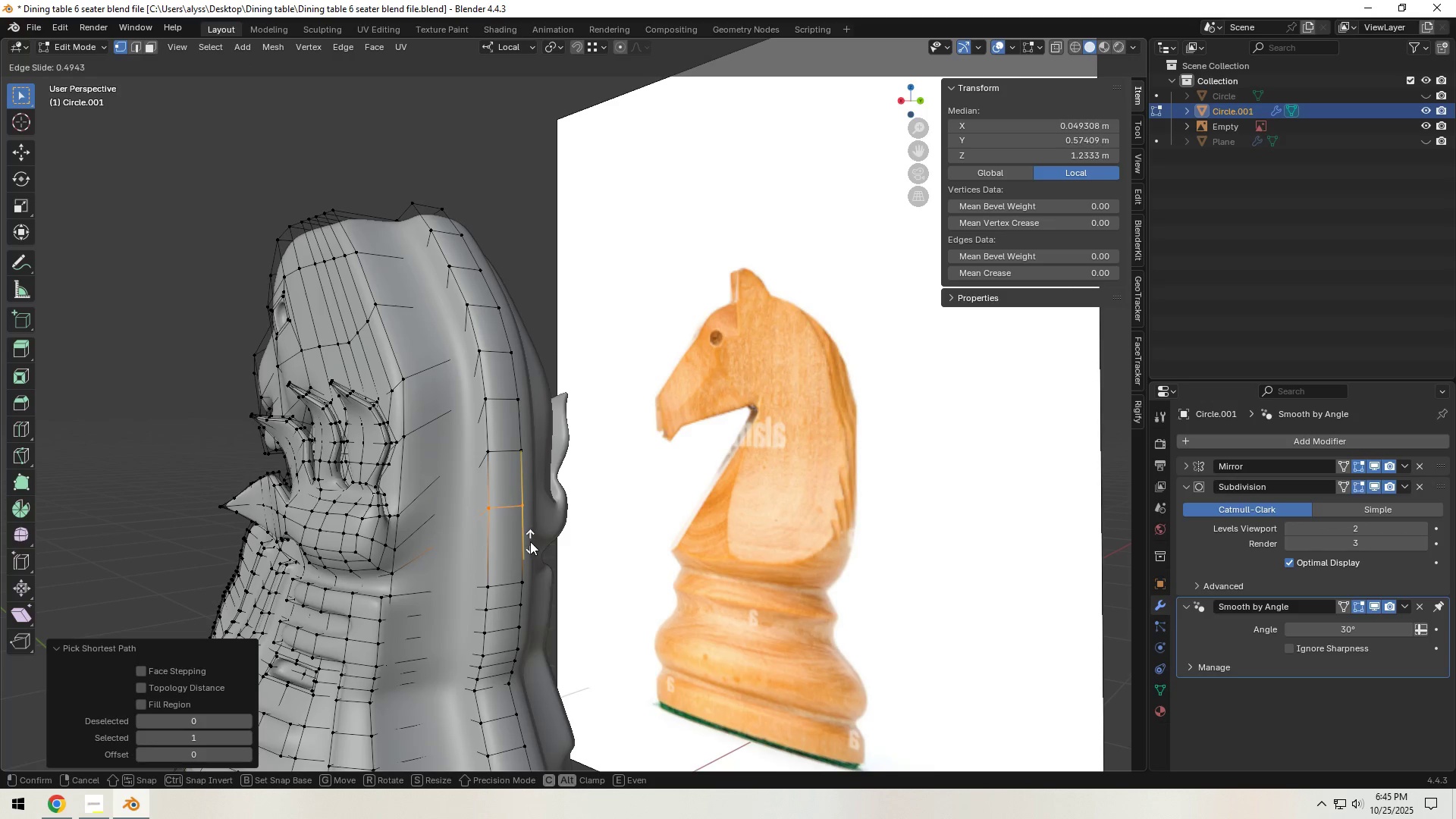 
left_click([530, 541])
 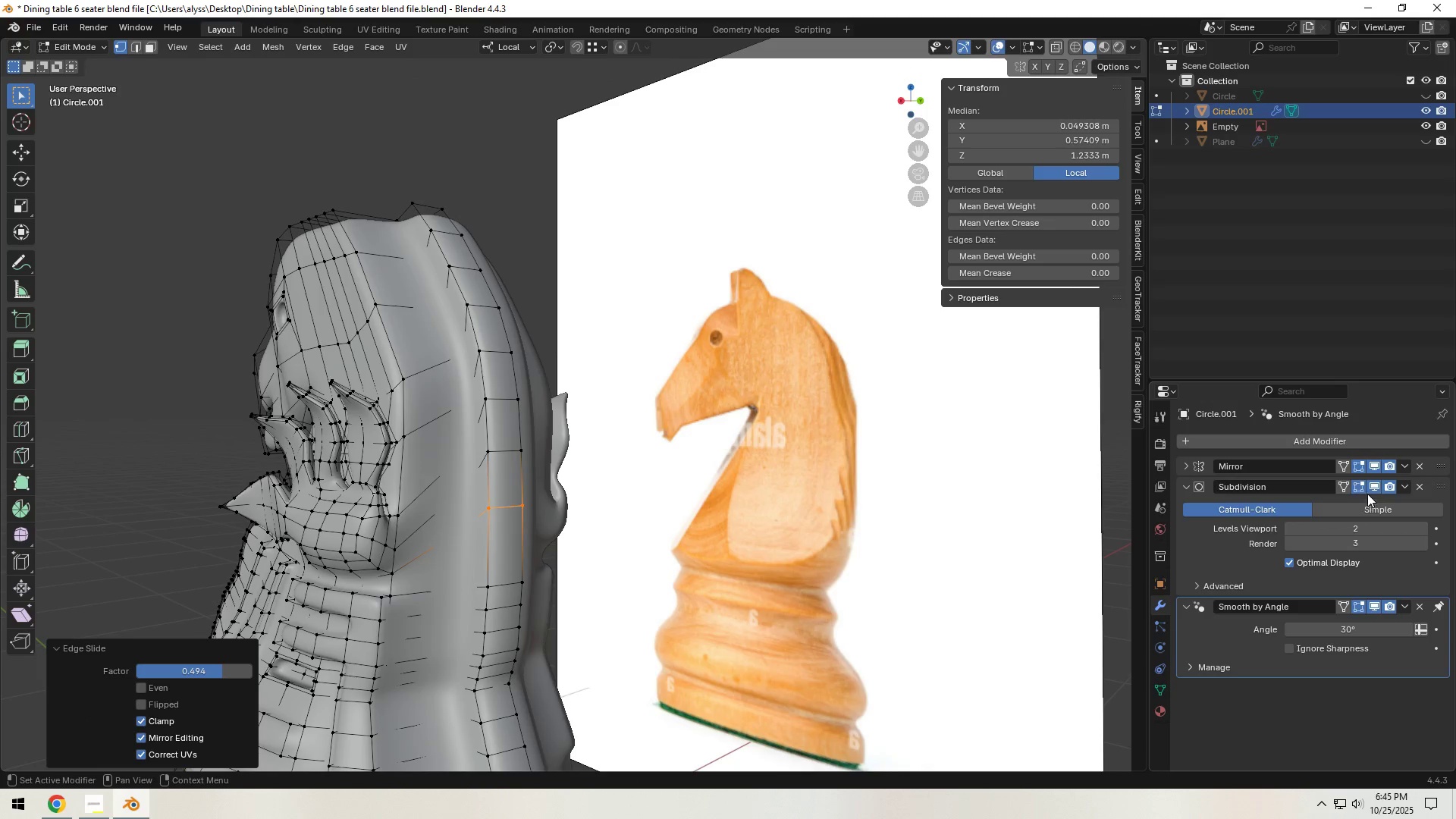 
left_click([1375, 488])
 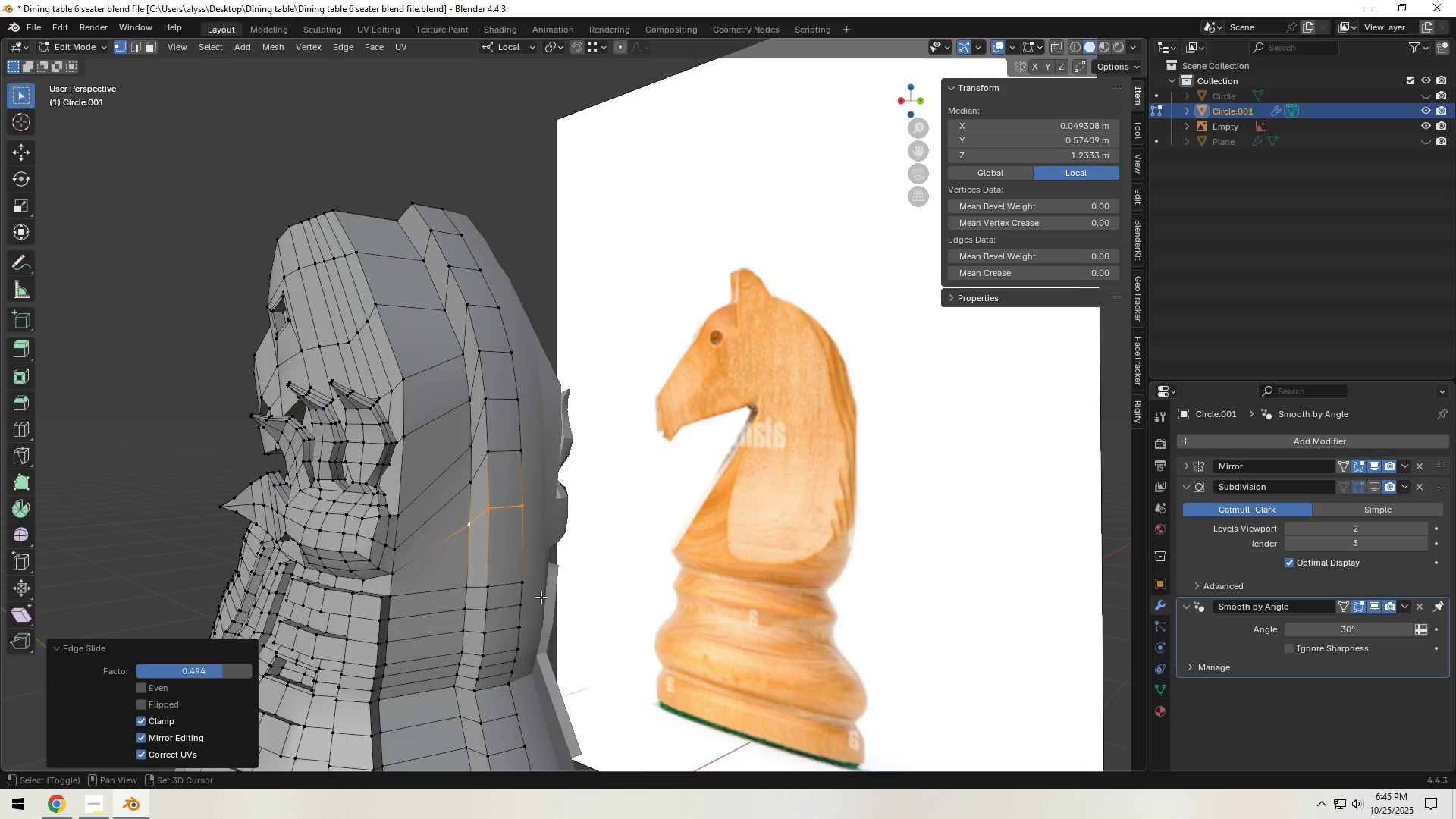 
hold_key(key=ShiftLeft, duration=0.54)
 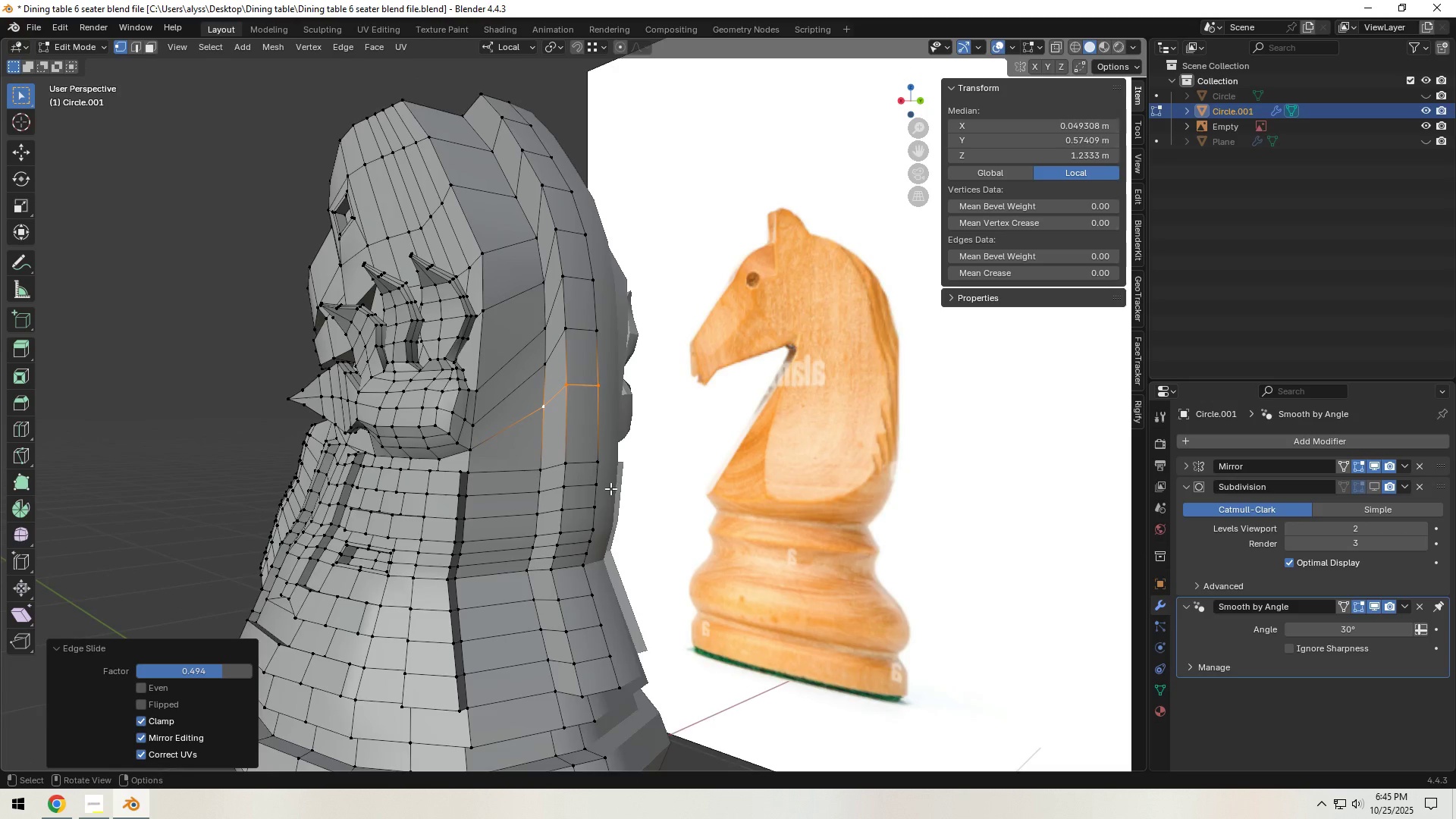 
scroll: coordinate [610, 488], scroll_direction: up, amount: 1.0
 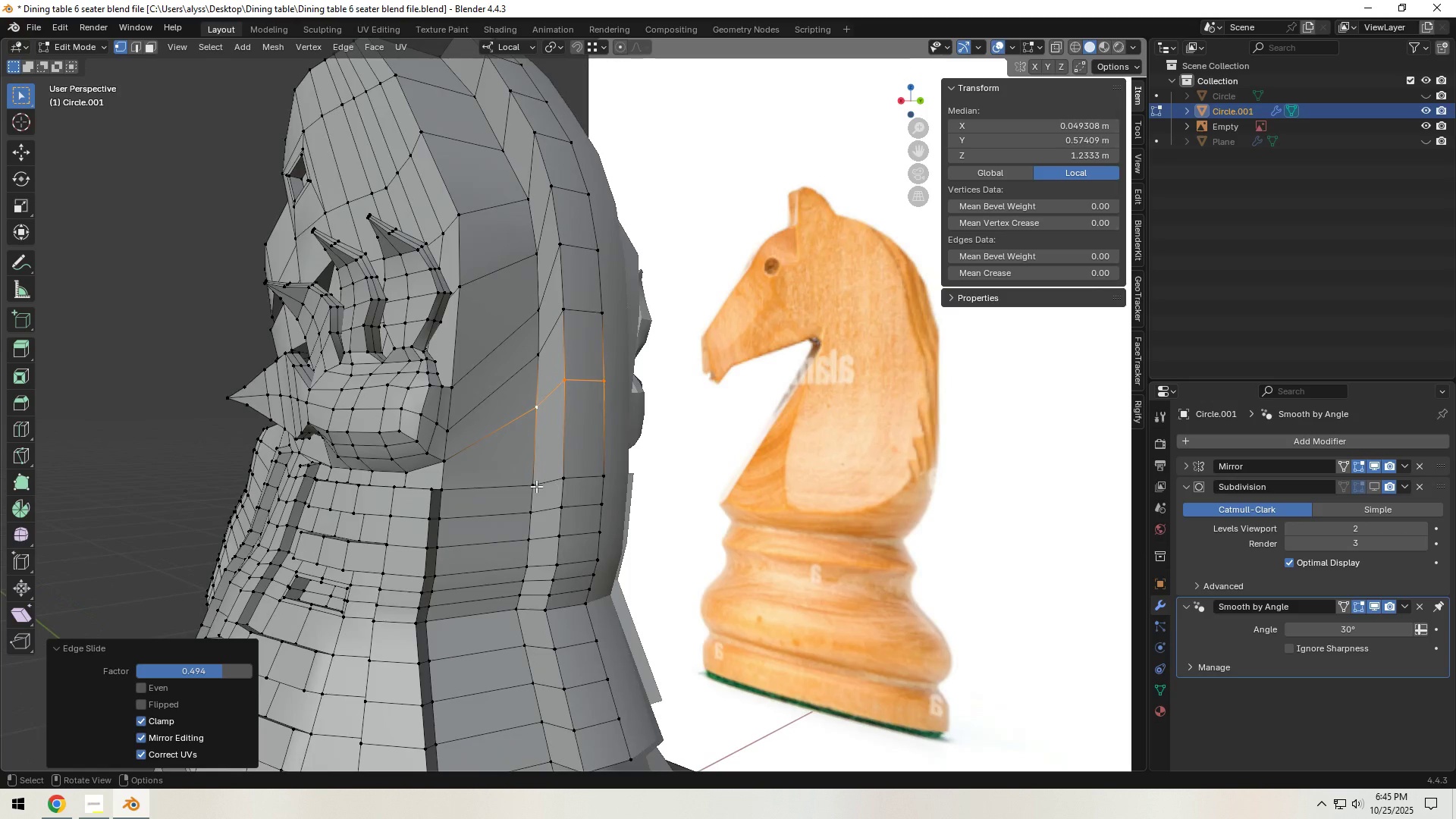 
left_click([536, 486])
 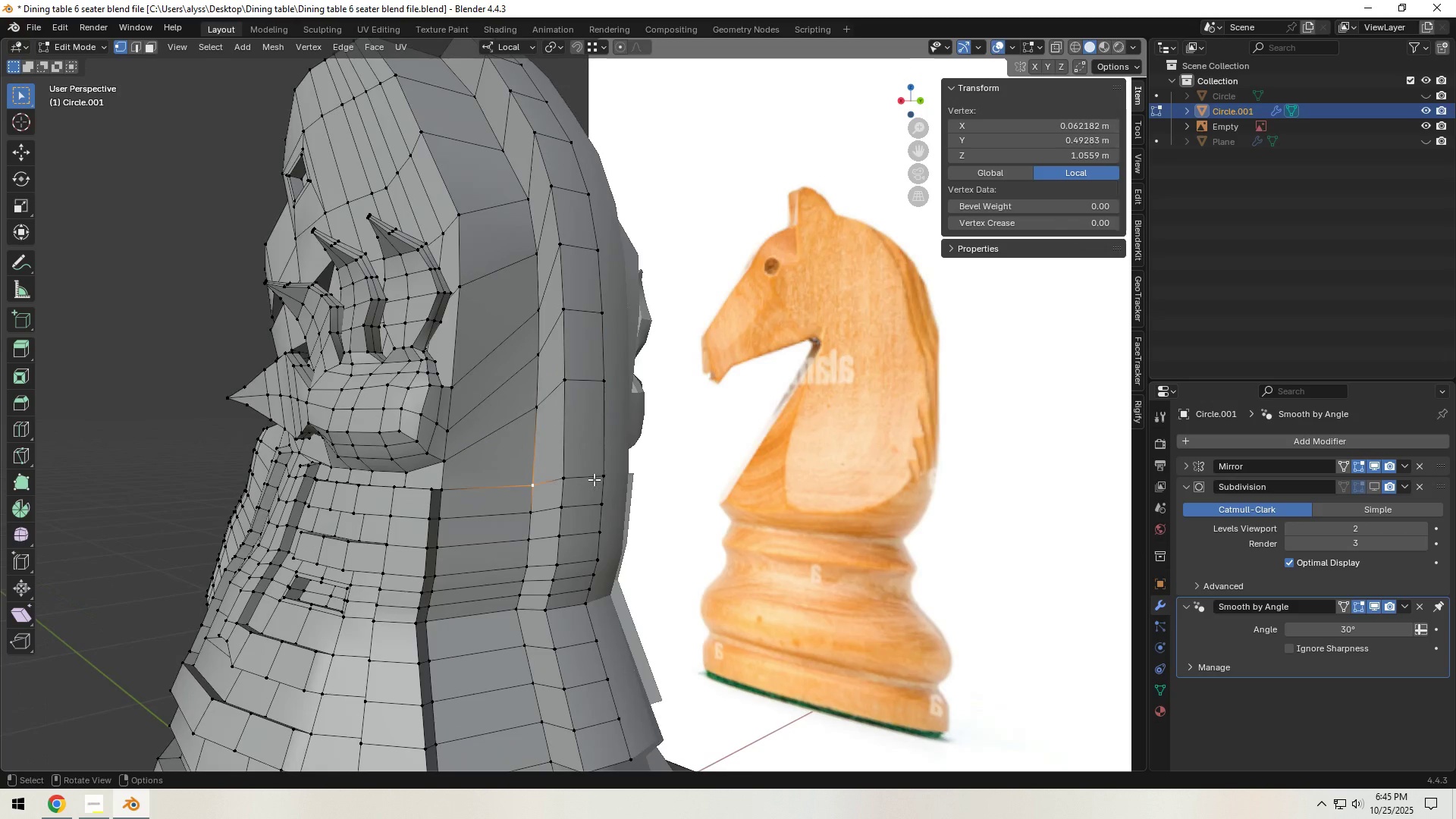 
key(Control+ControlLeft)
 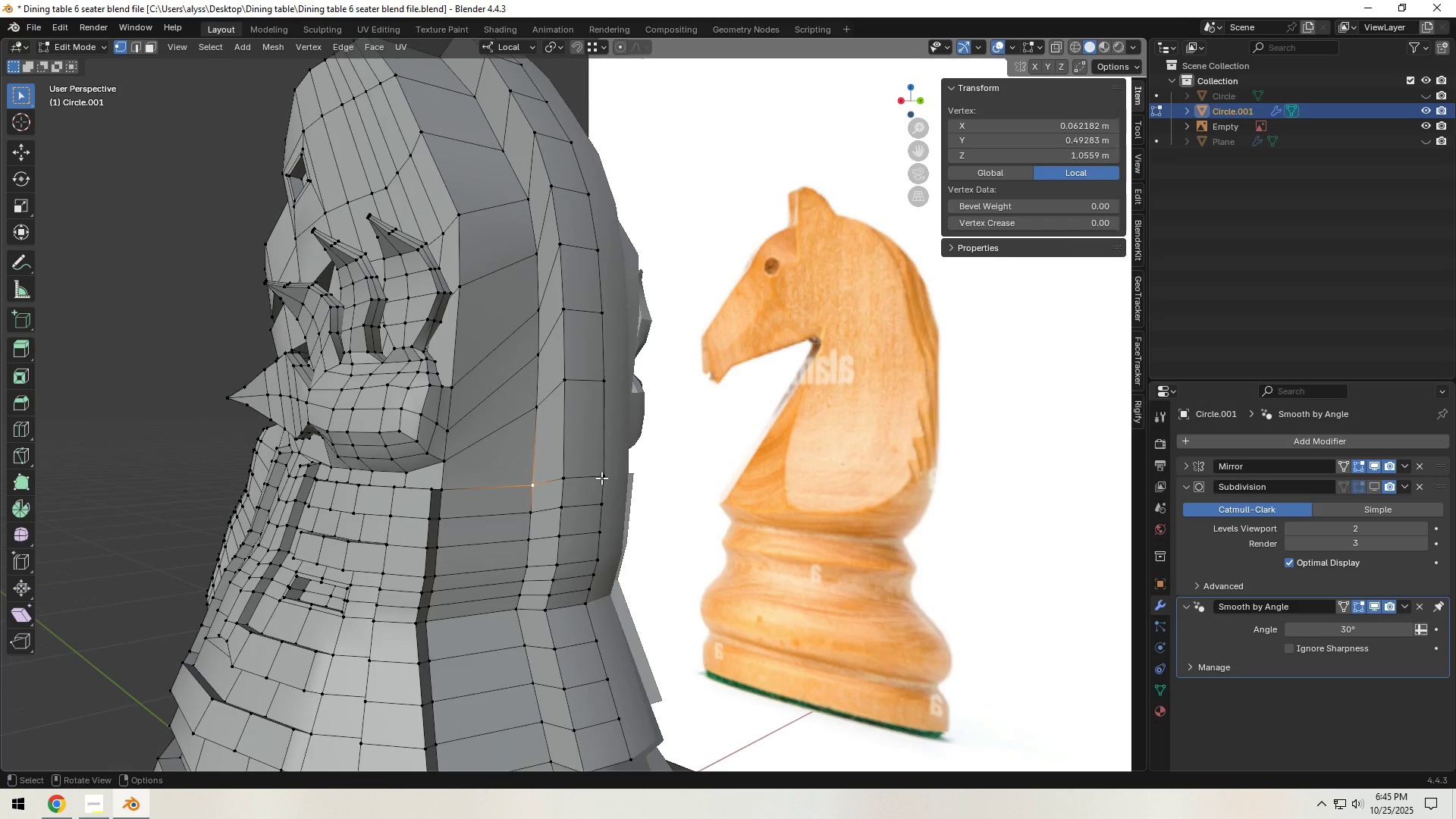 
key(Control+ControlLeft)
 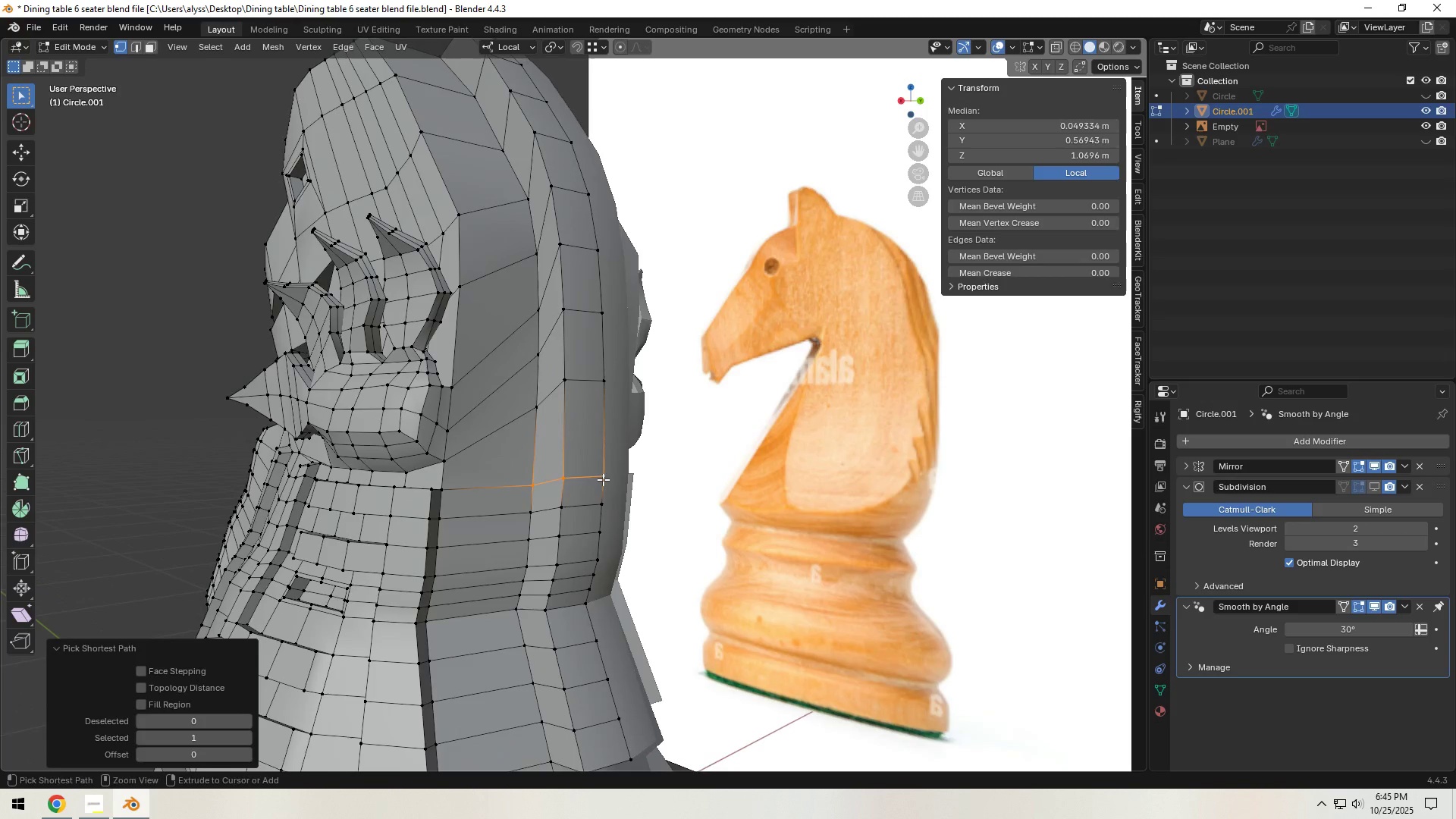 
left_click([601, 478])
 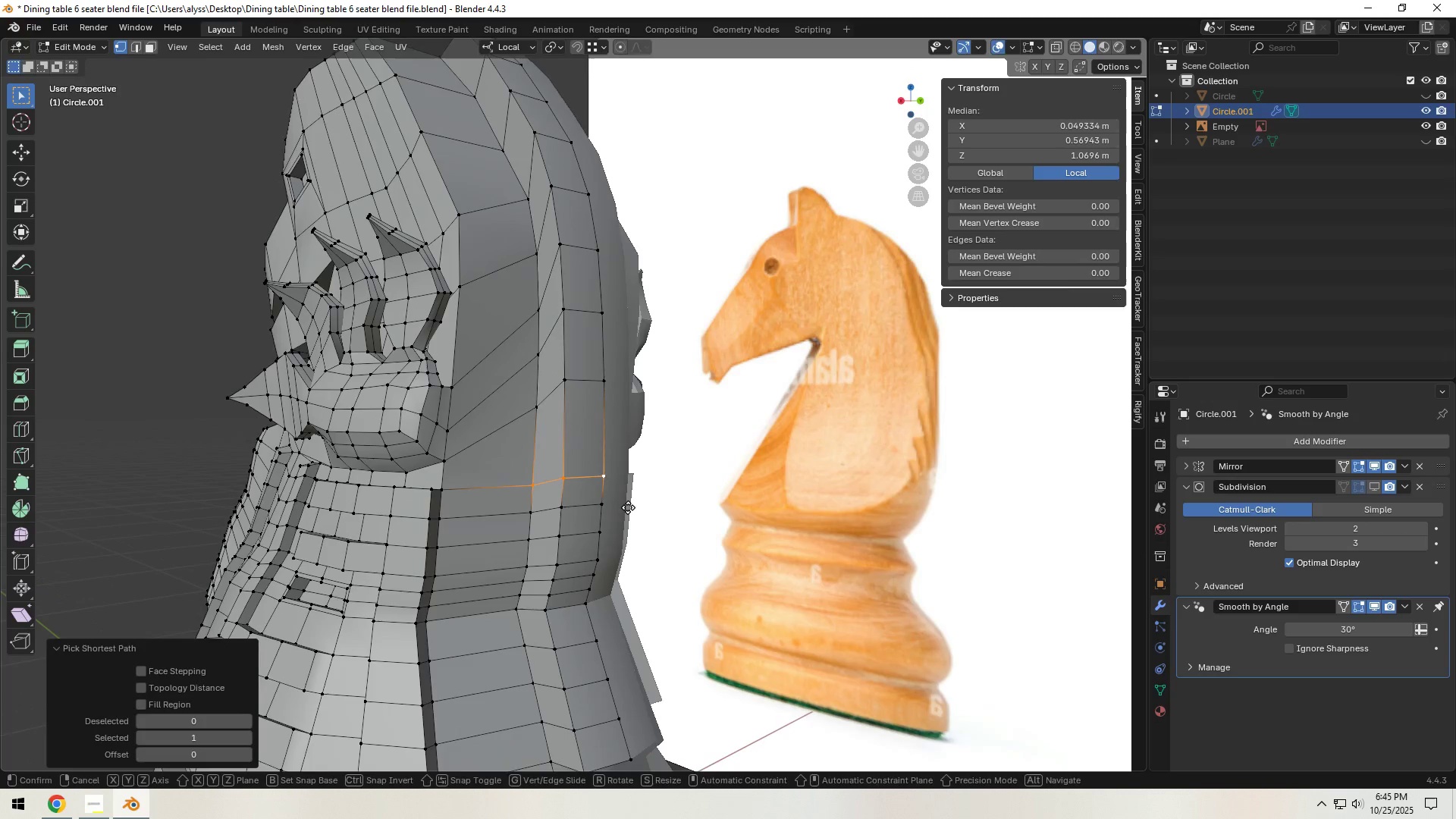 
type(gg)
 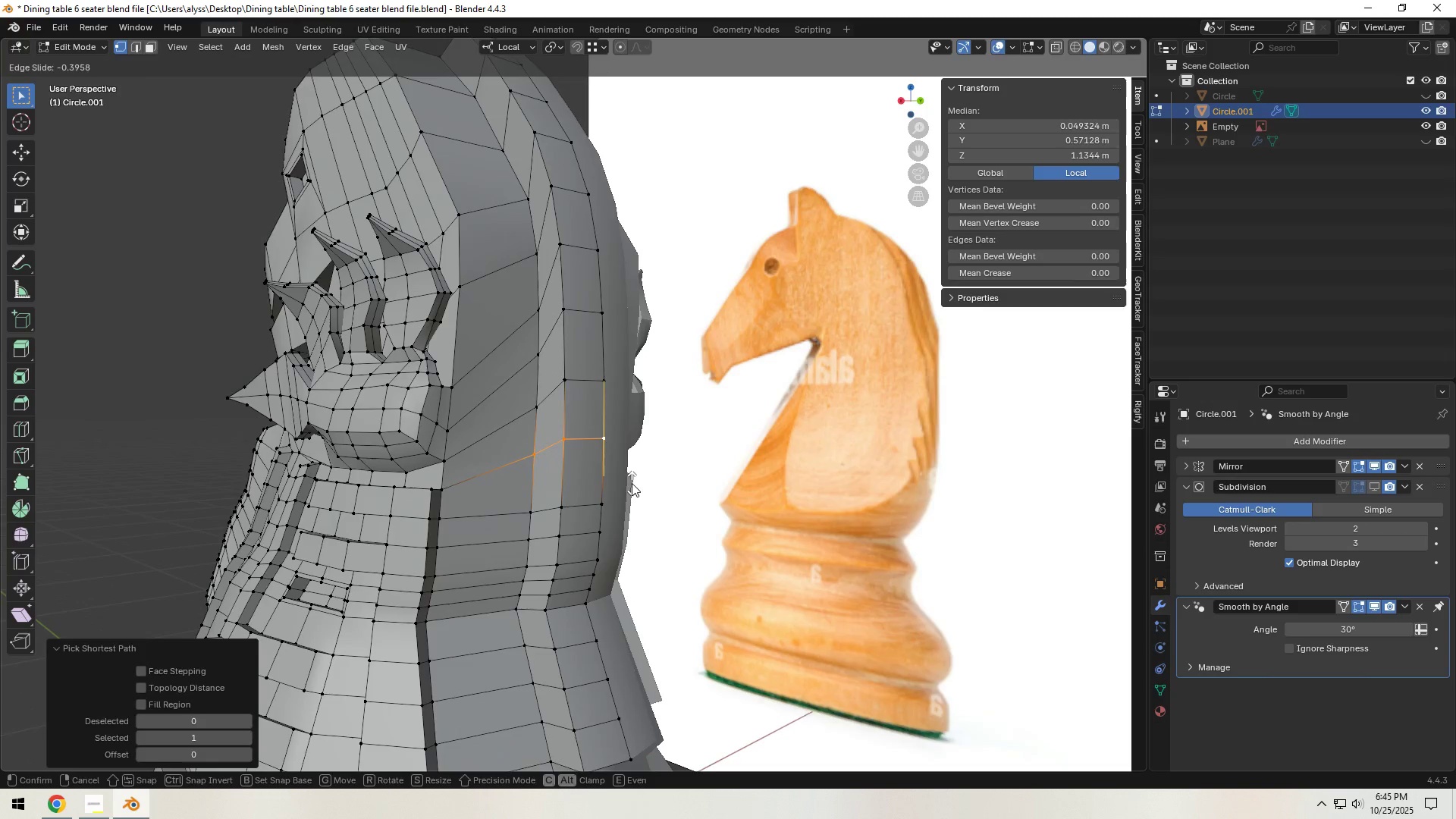 
left_click([632, 483])
 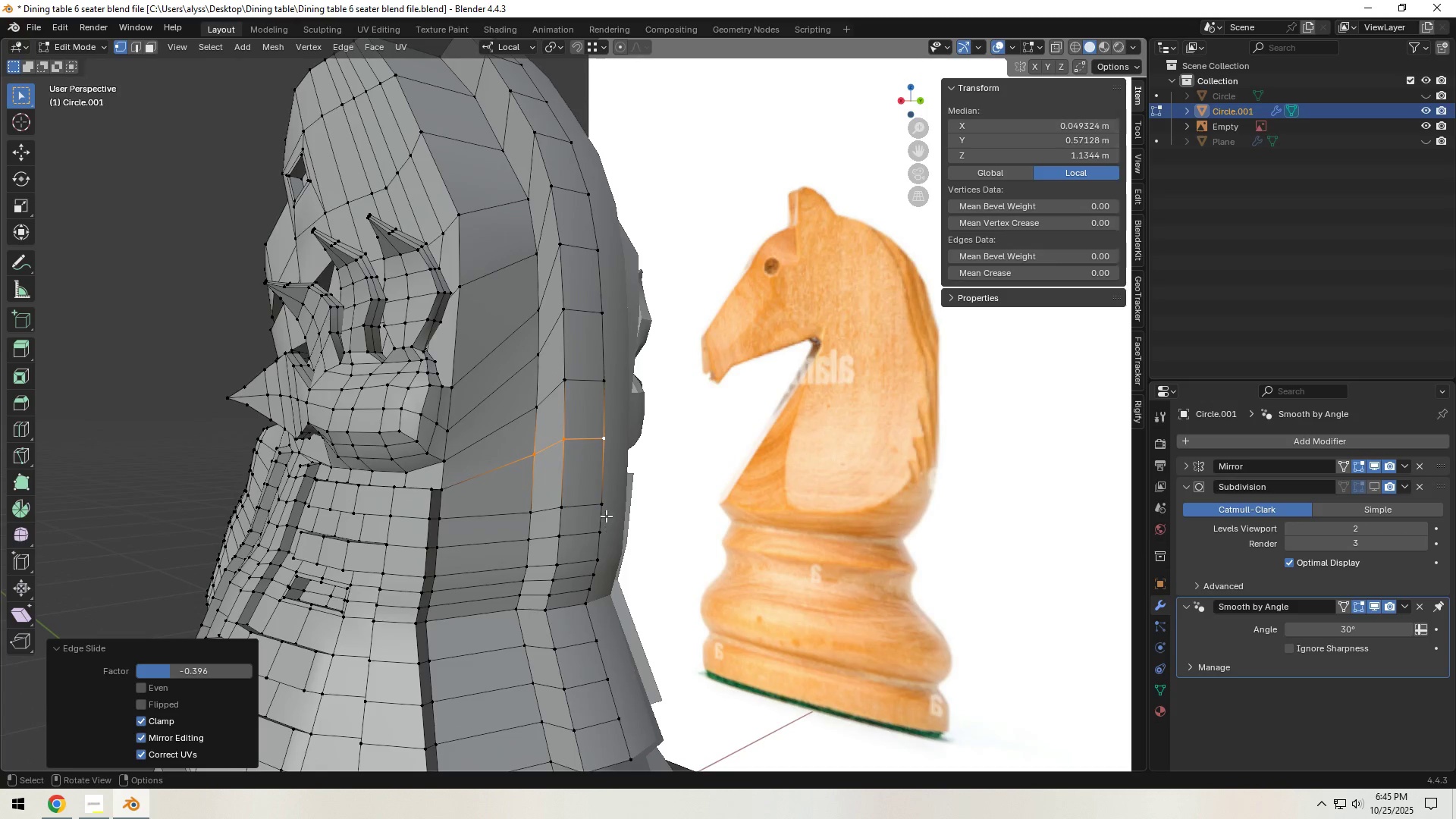 
left_click([606, 515])
 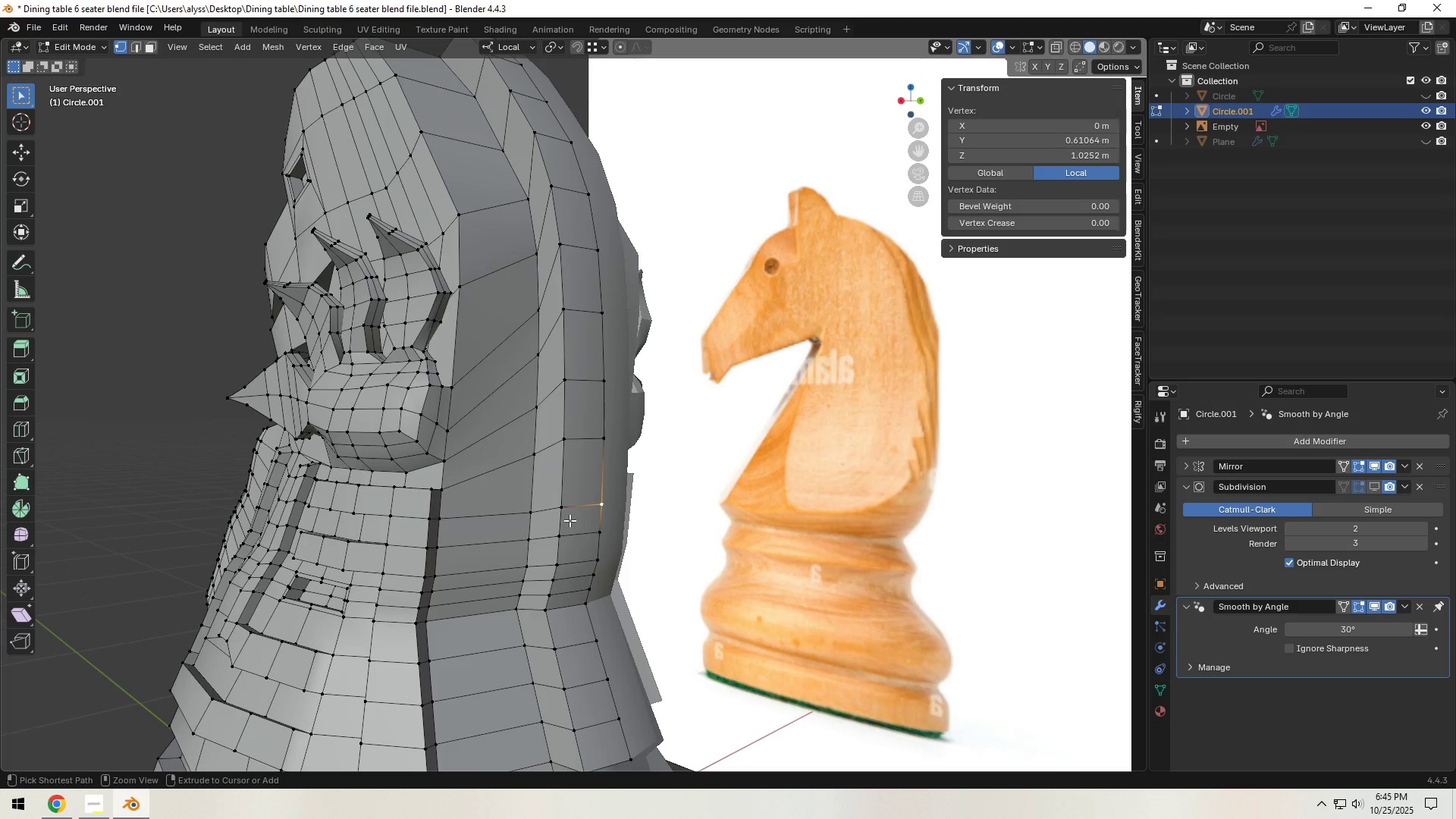 
hold_key(key=ControlLeft, duration=0.63)
double_click([540, 521])
 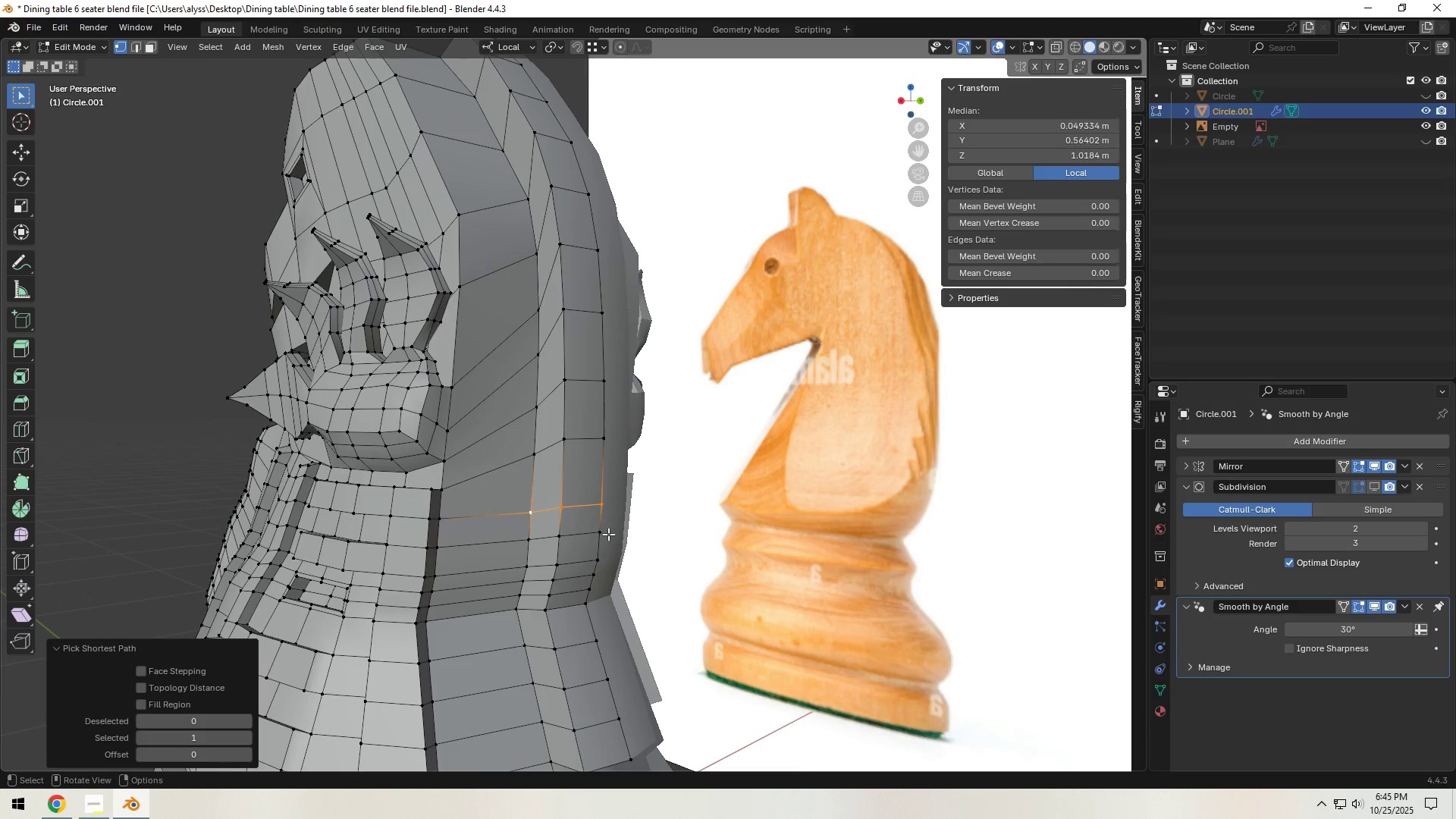 
type(gg)
 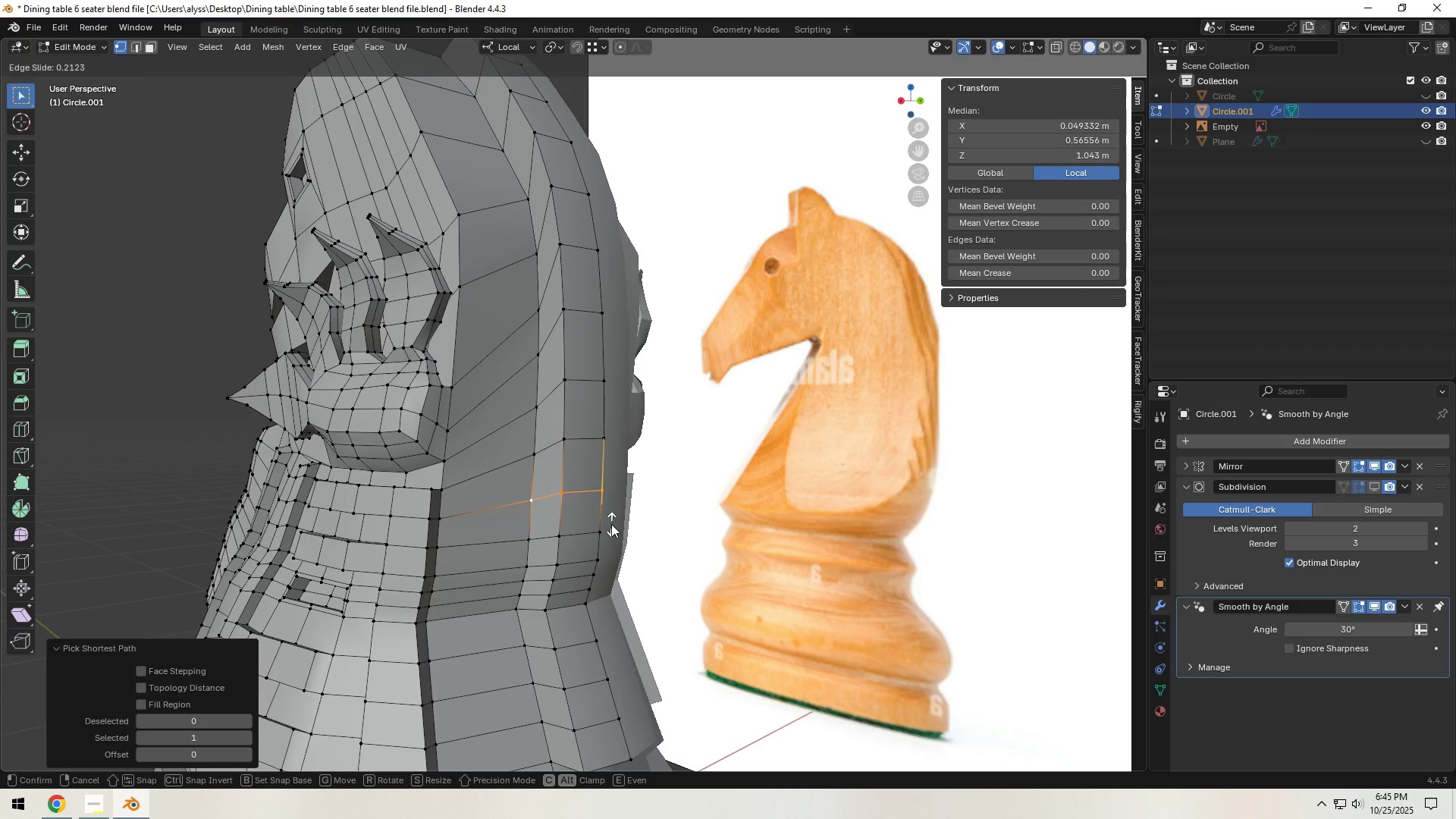 
left_click([611, 524])
 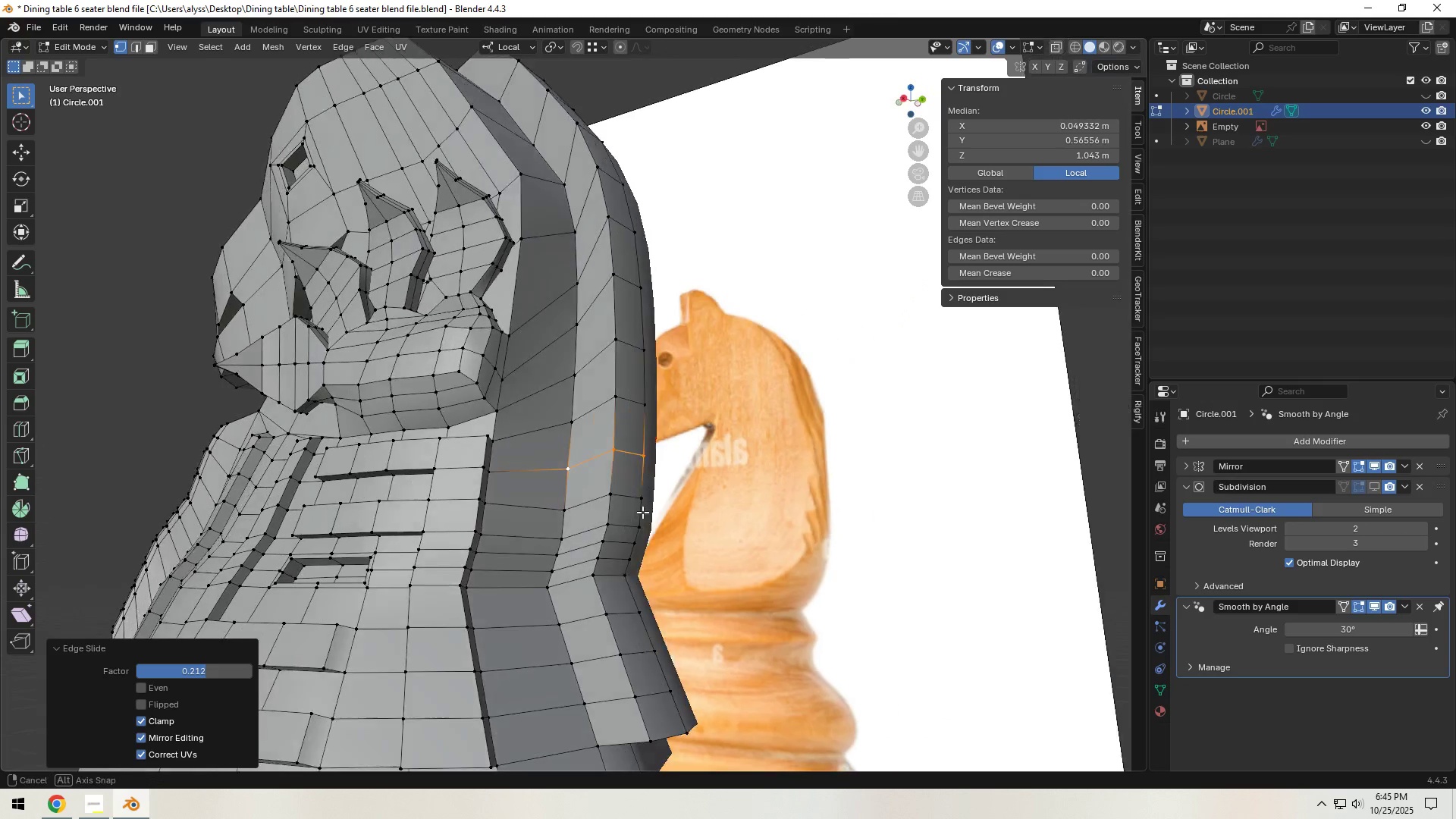 
scroll: coordinate [657, 513], scroll_direction: down, amount: 2.0
 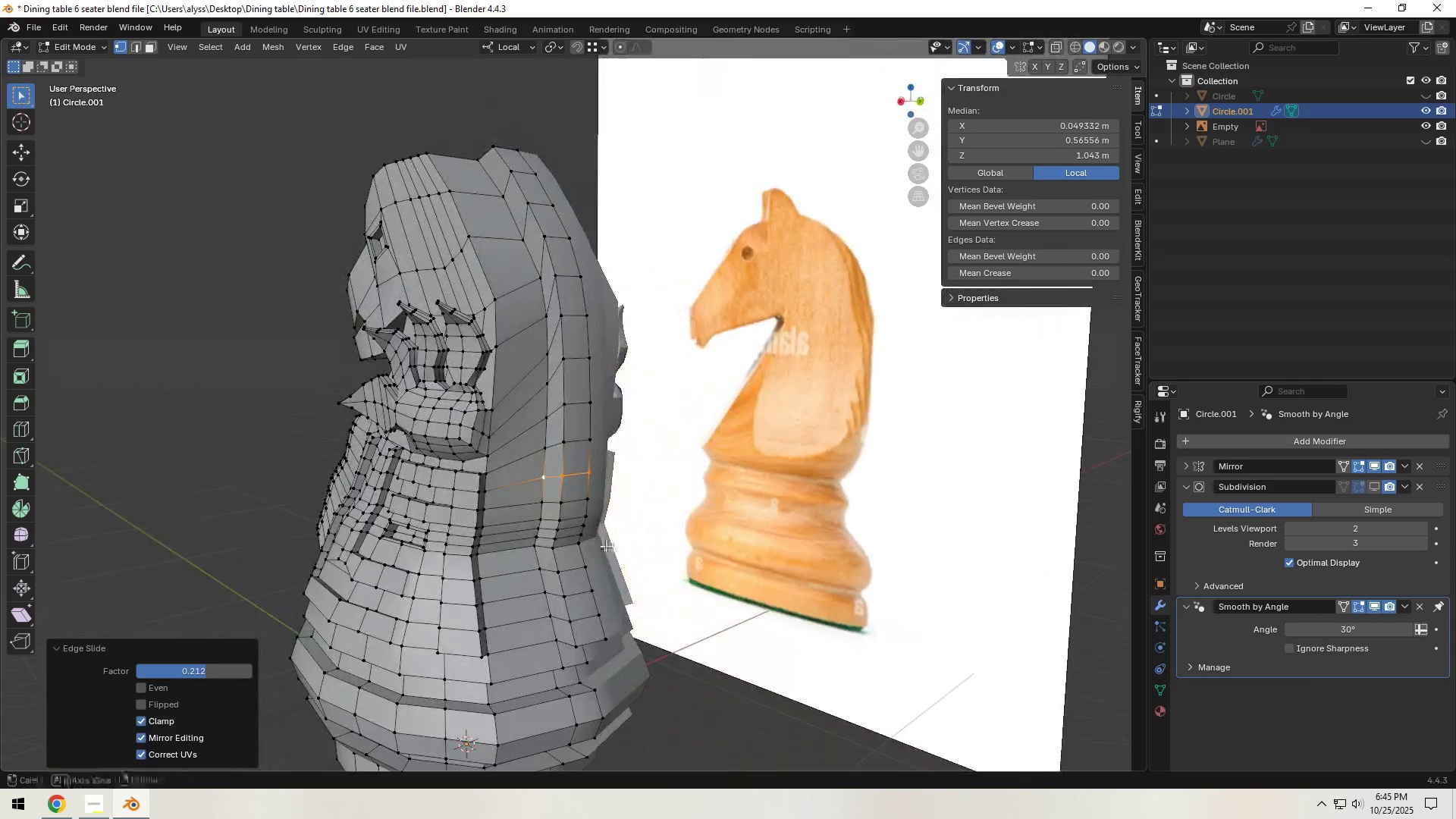 
key(3)
 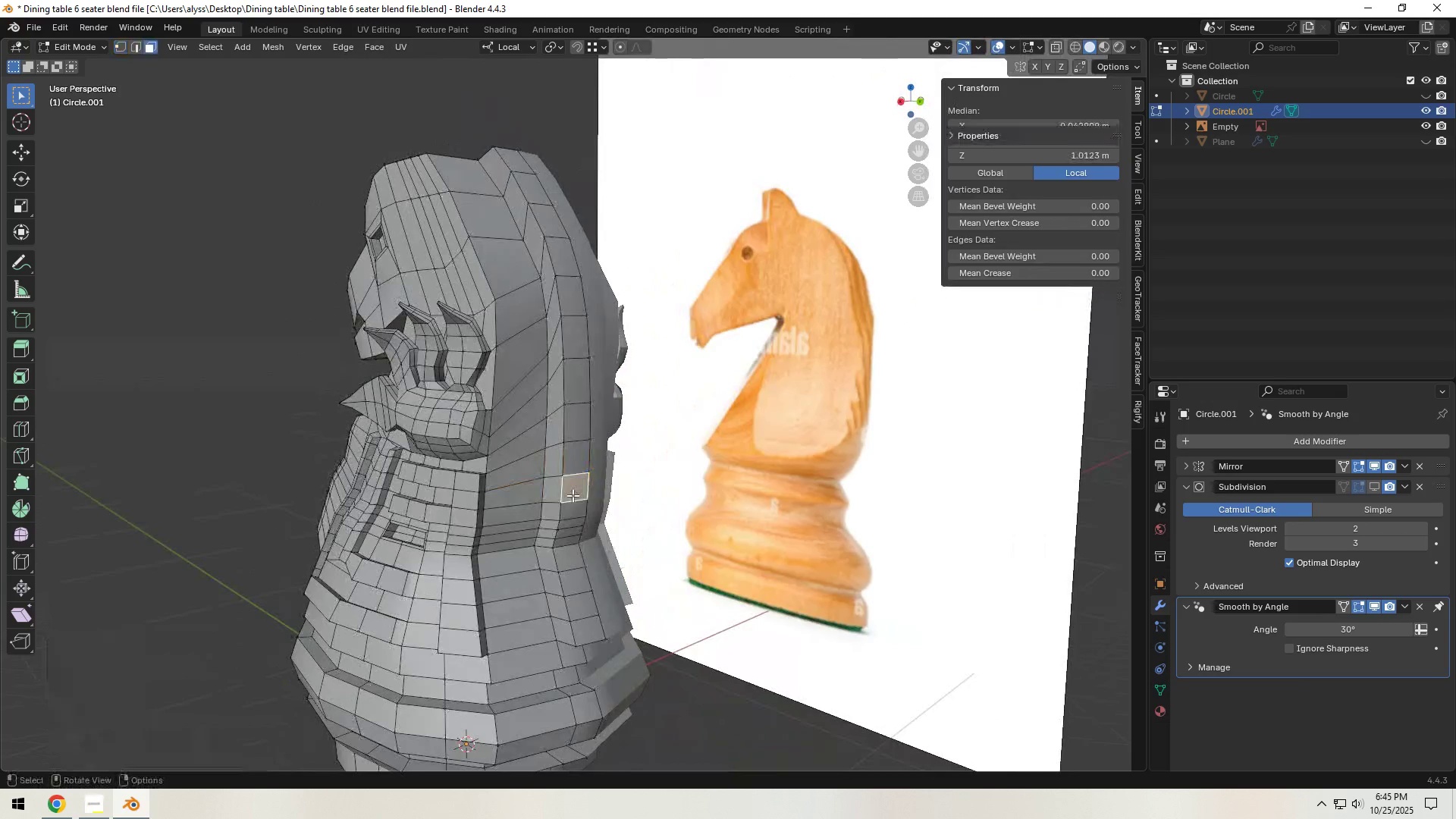 
left_click([573, 495])
 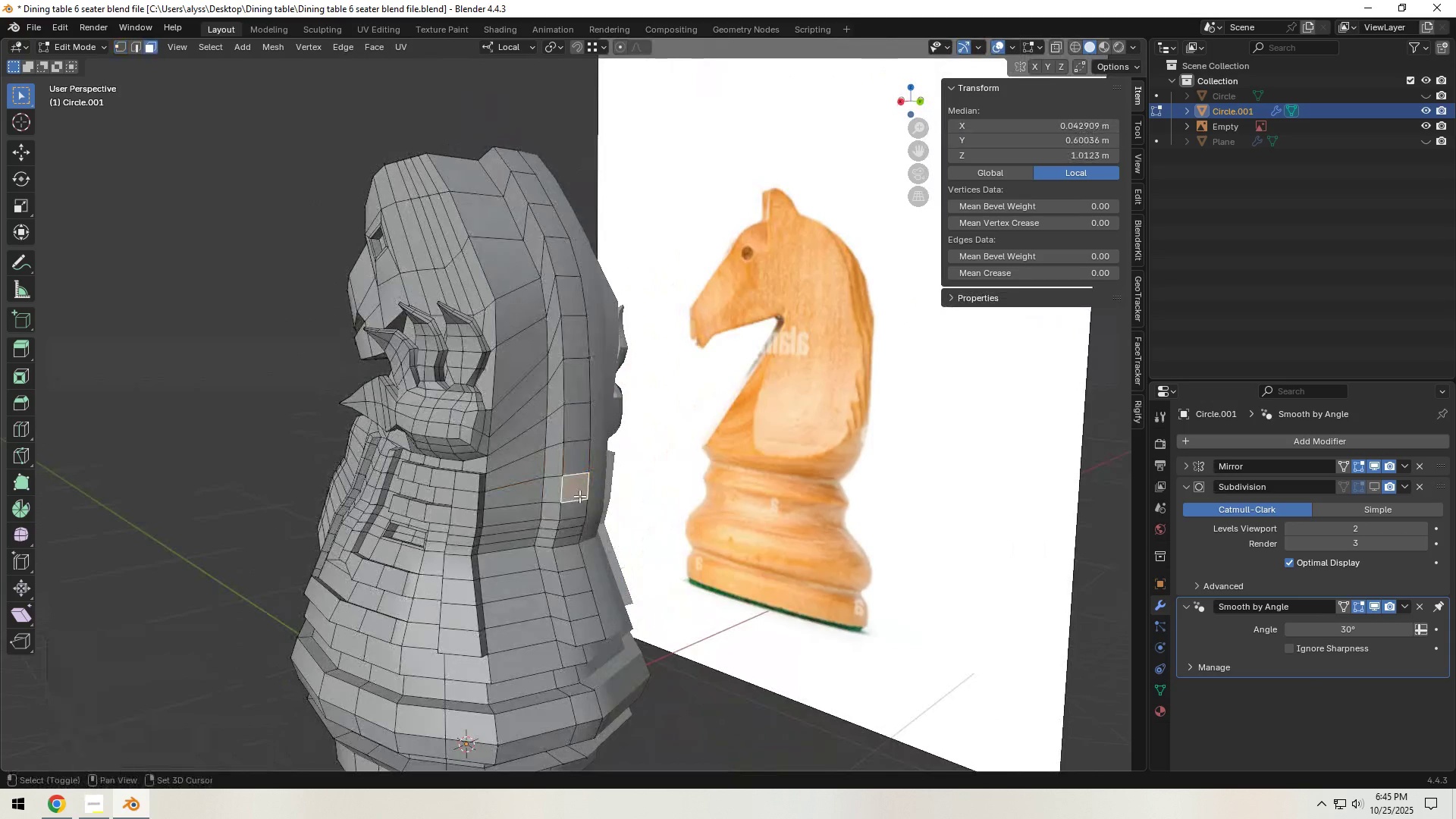 
hold_key(key=ShiftLeft, duration=1.52)
left_click([581, 511])
 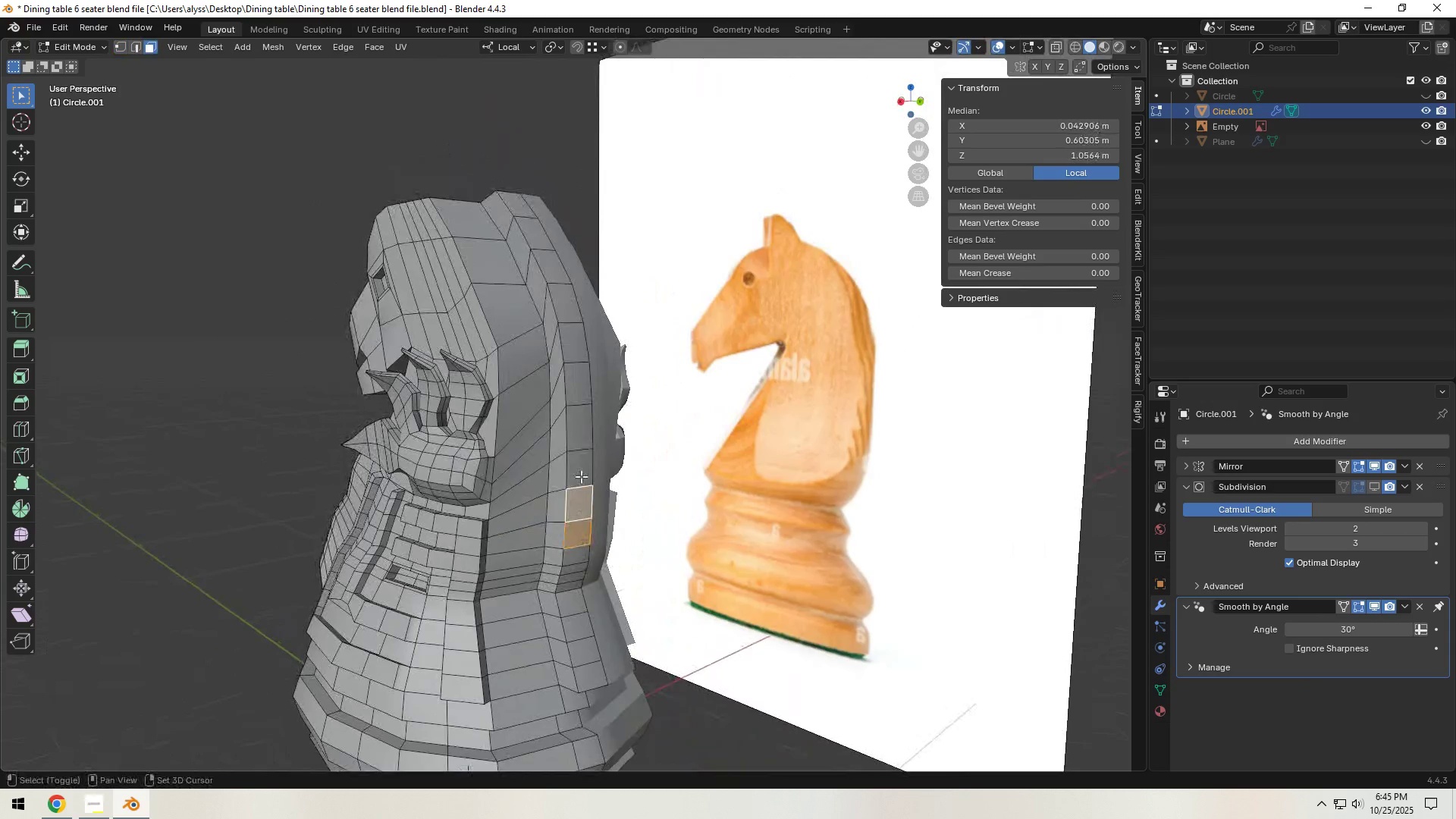 
double_click([581, 476])
 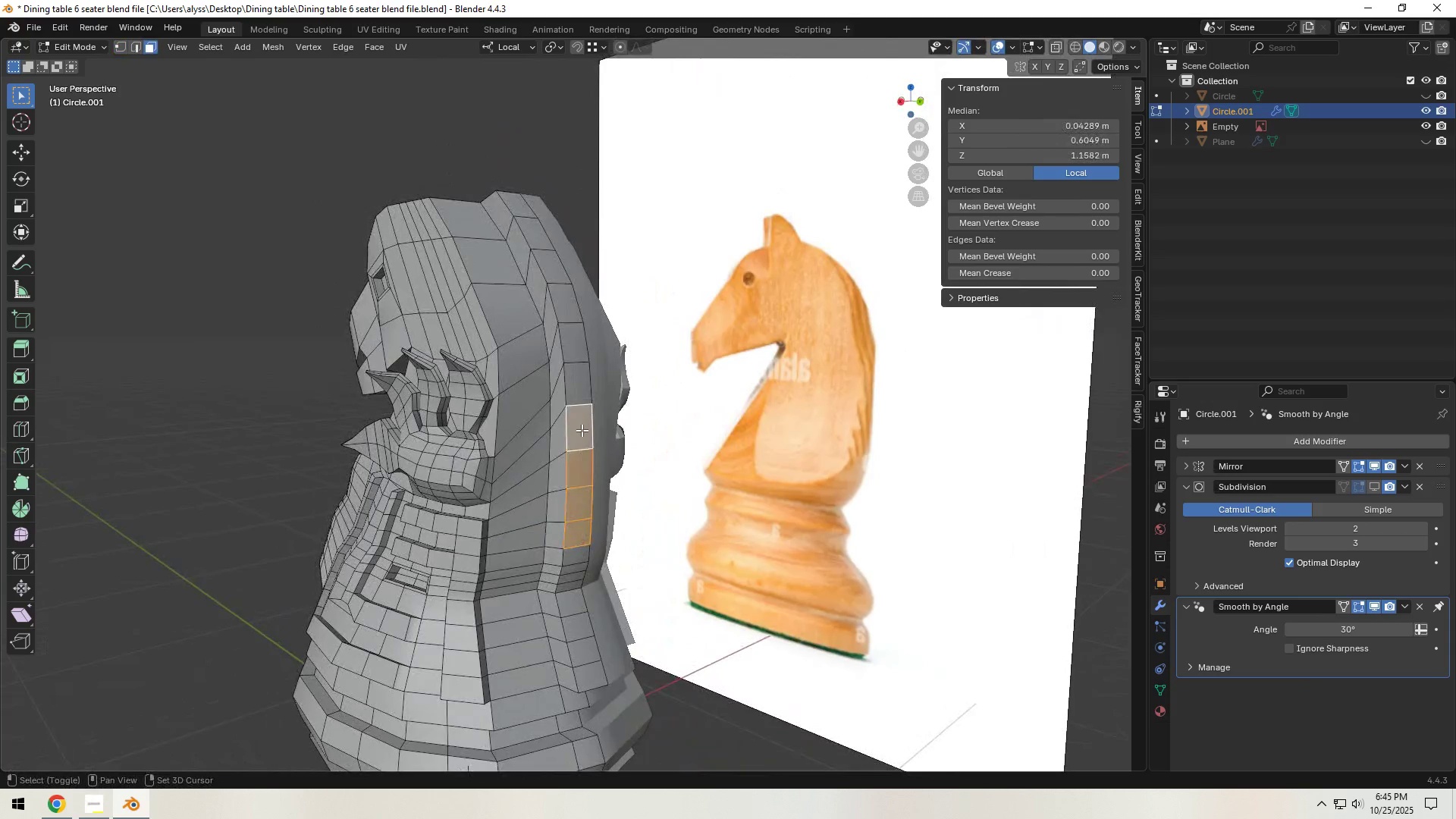 
triple_click([582, 431])
 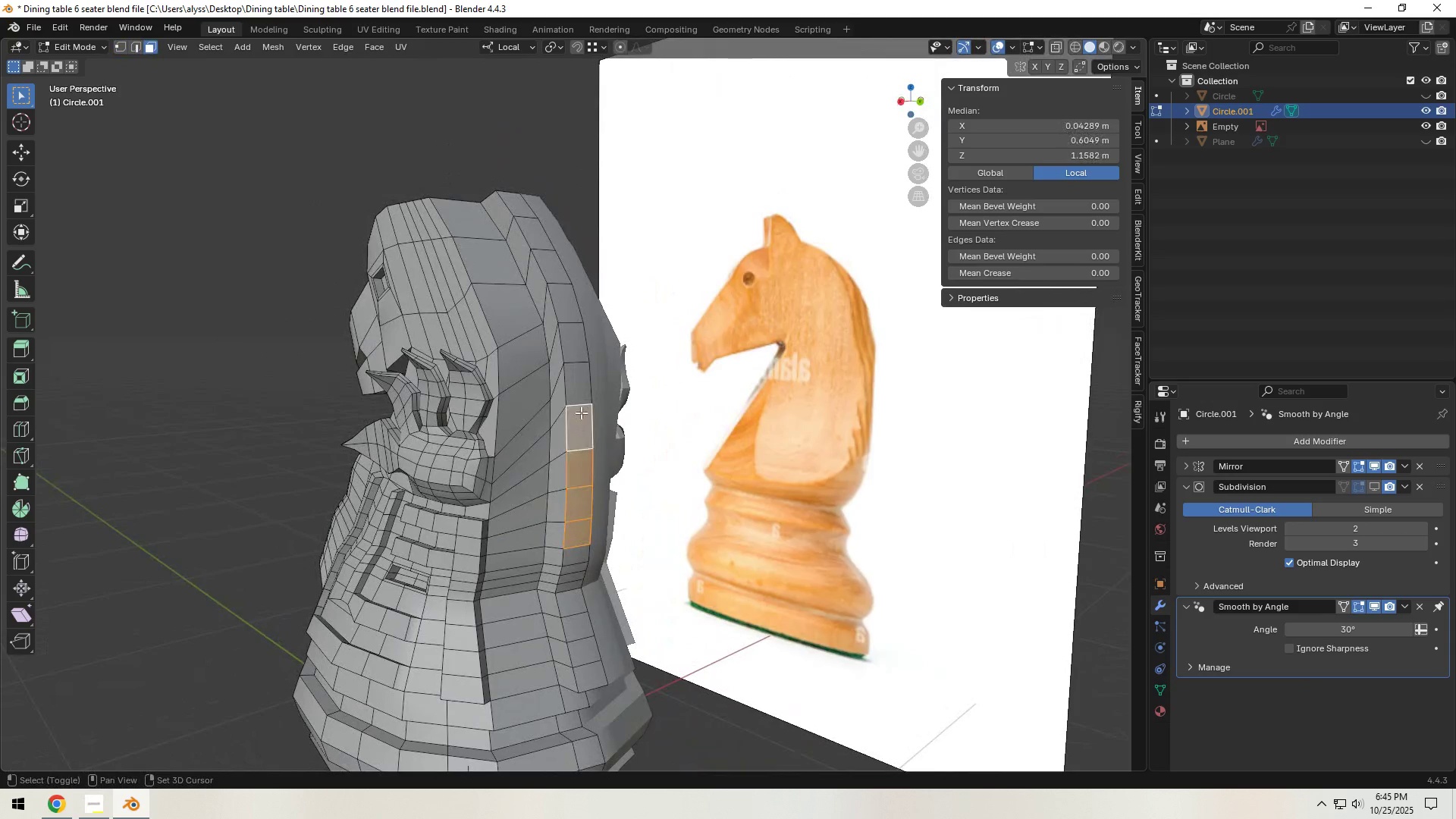 
hold_key(key=ShiftLeft, duration=1.52)
triple_click([578, 388])
 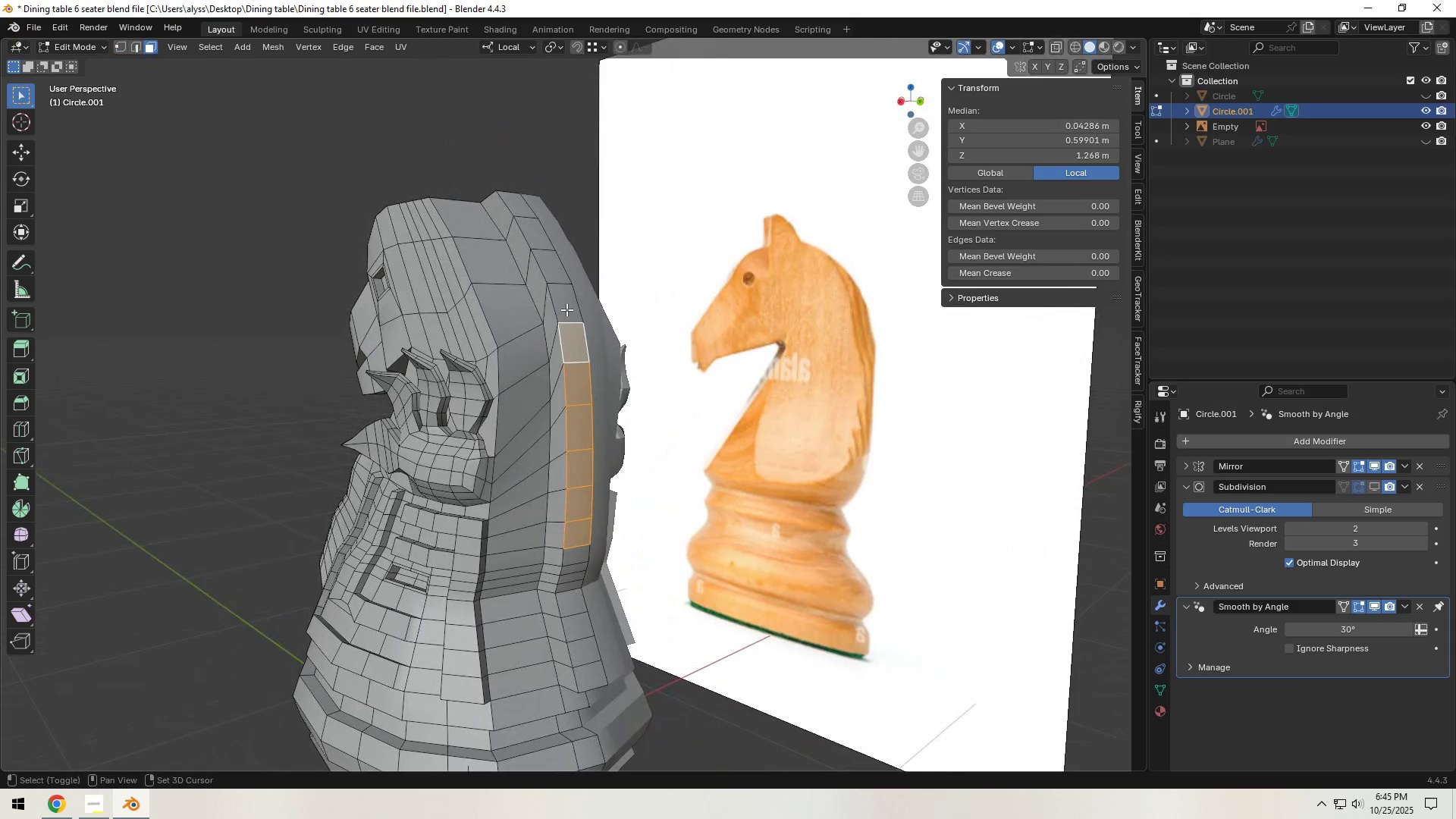 
triple_click([566, 309])
 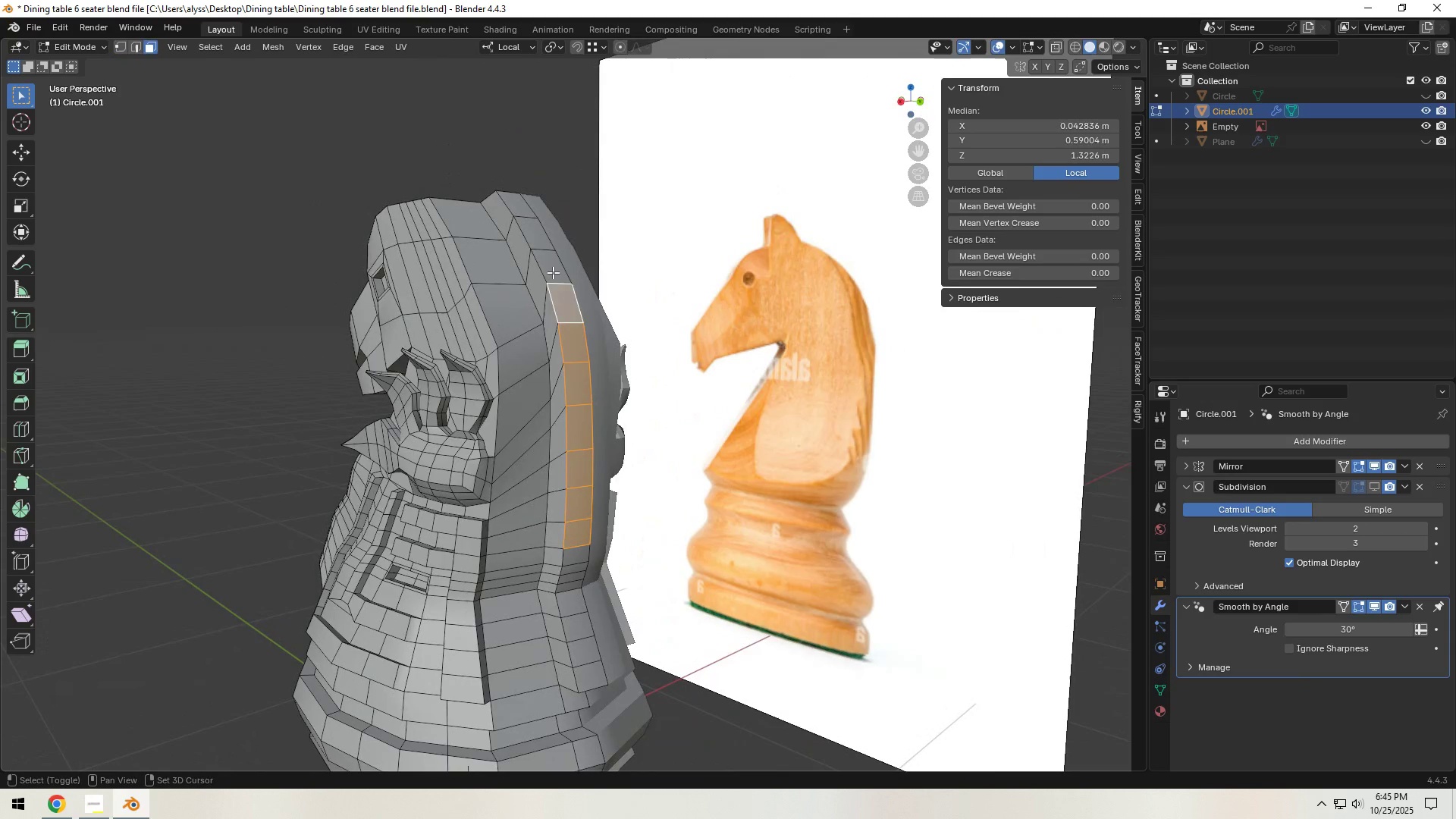 
triple_click([553, 273])
 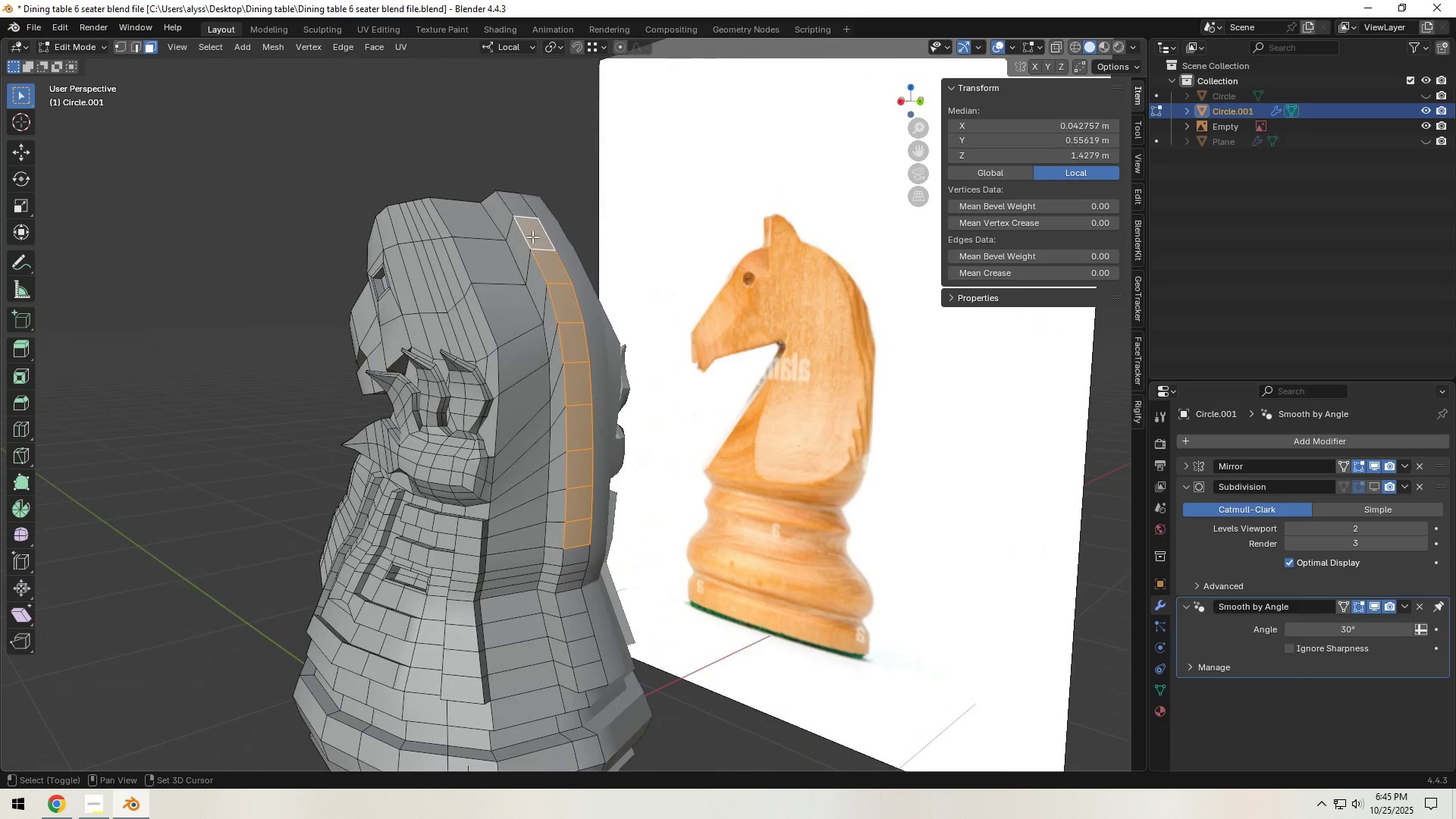 
triple_click([532, 237])
 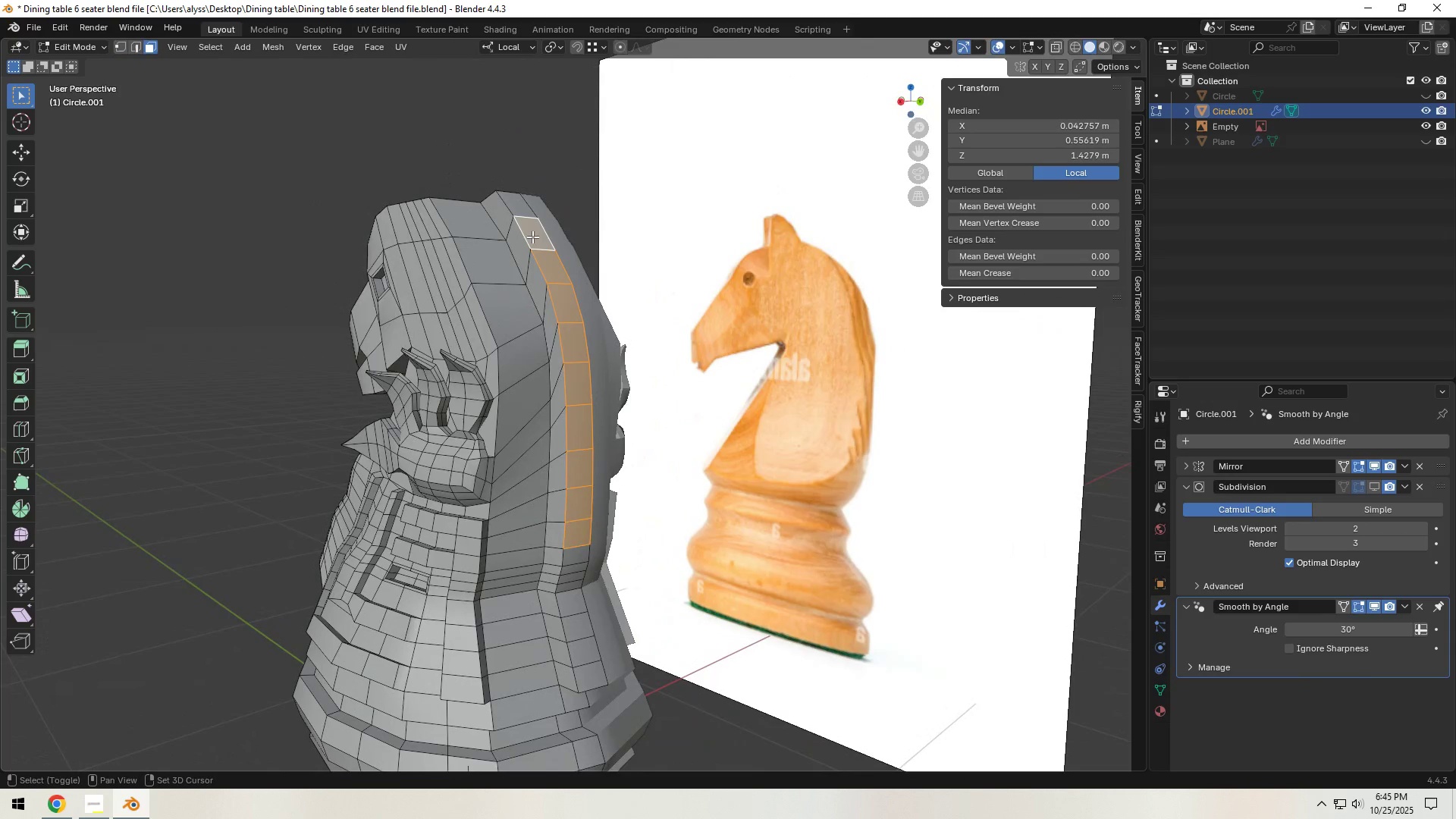 
hold_key(key=ShiftLeft, duration=0.74)
 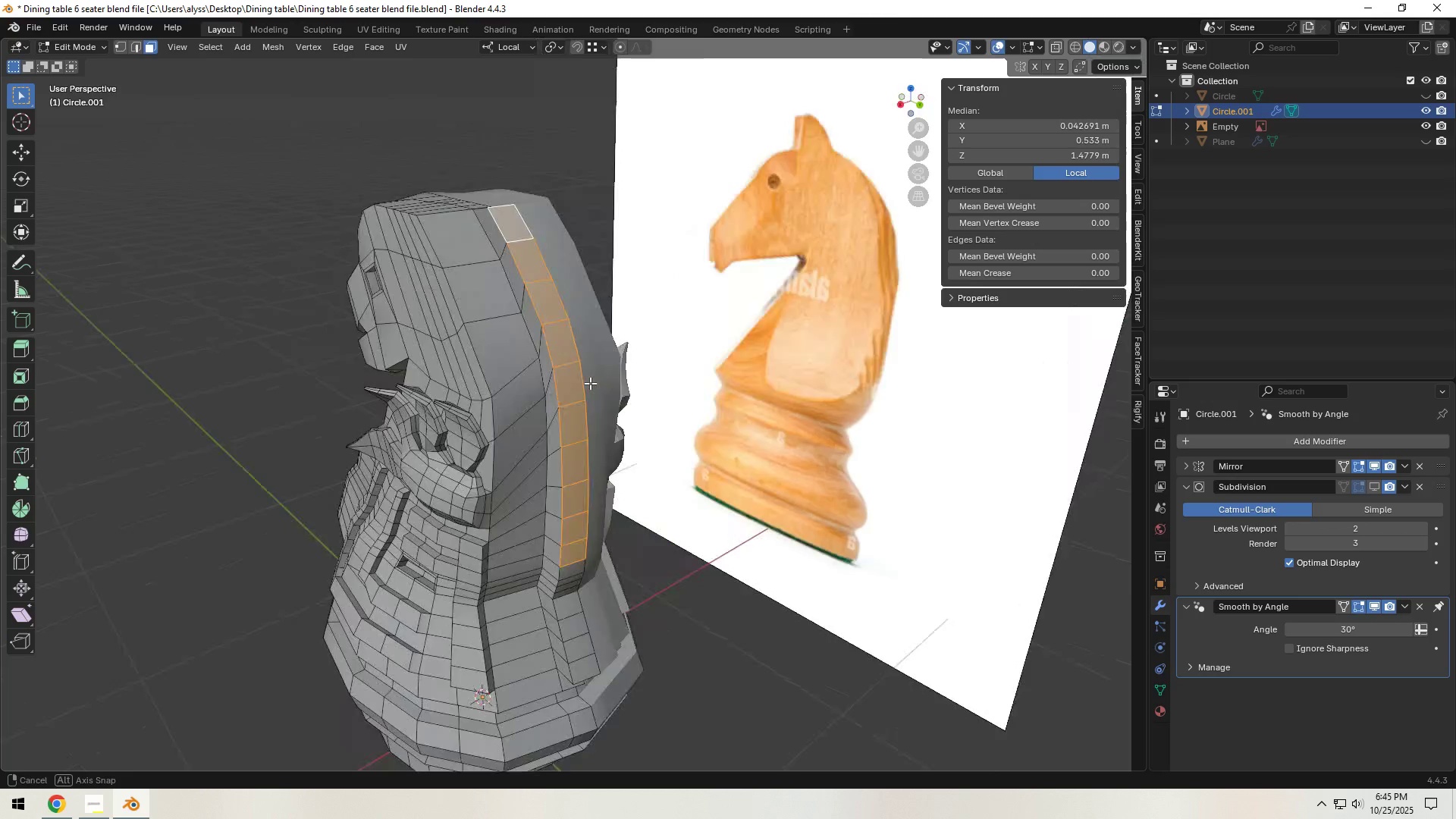 
scroll: coordinate [573, 391], scroll_direction: up, amount: 1.0
 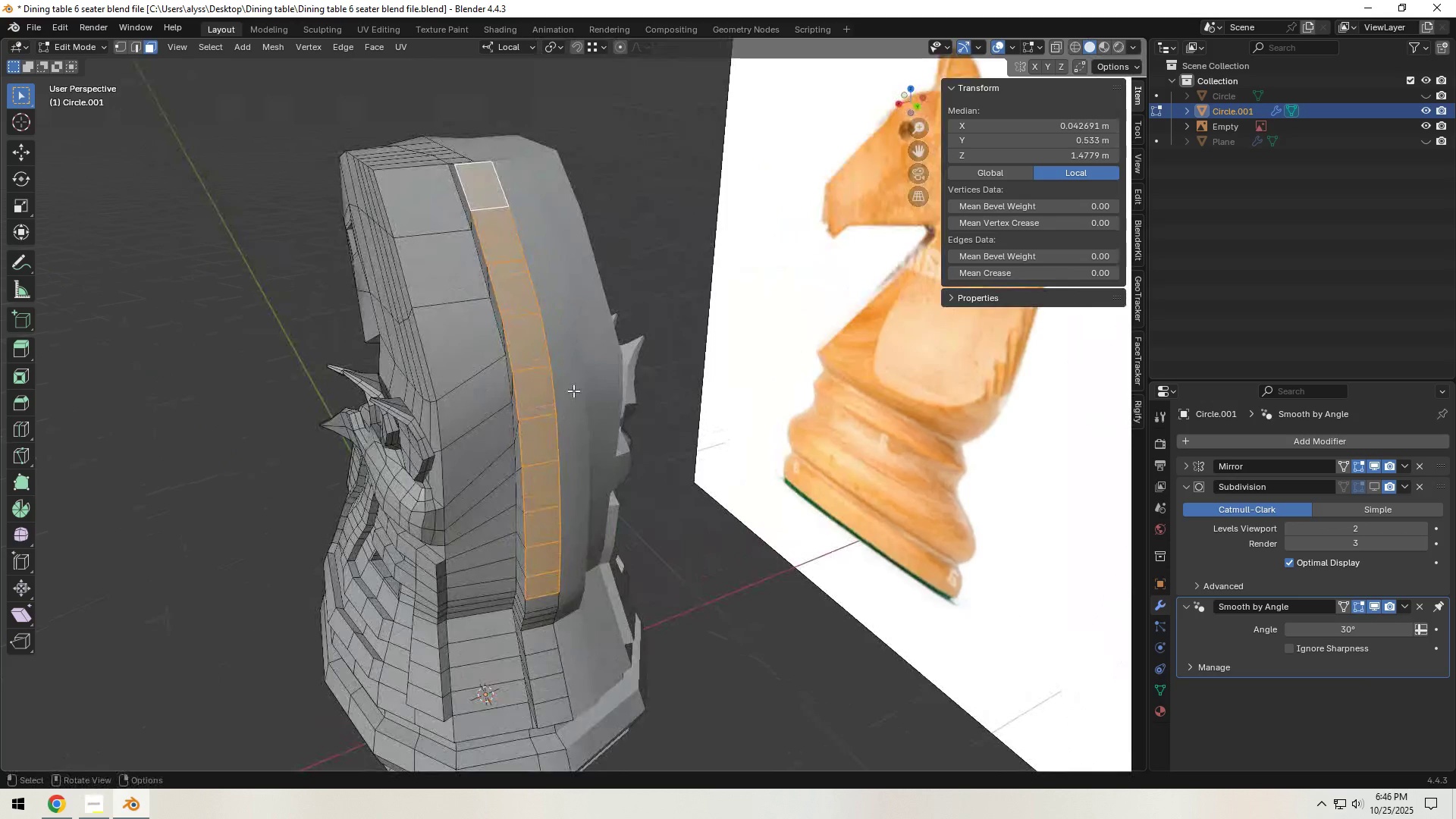 
wait(10.11)
 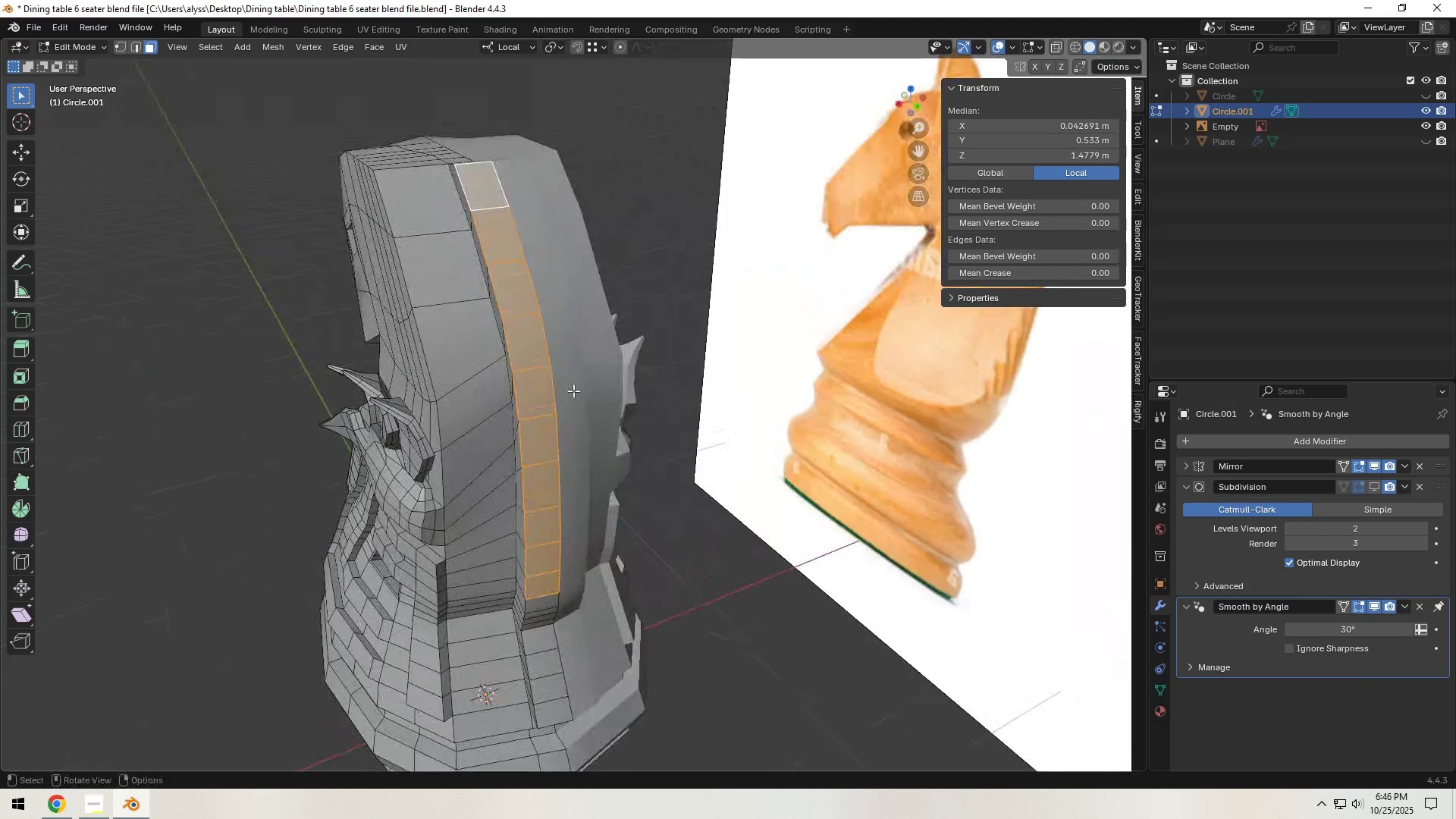 
left_click([517, 239])
 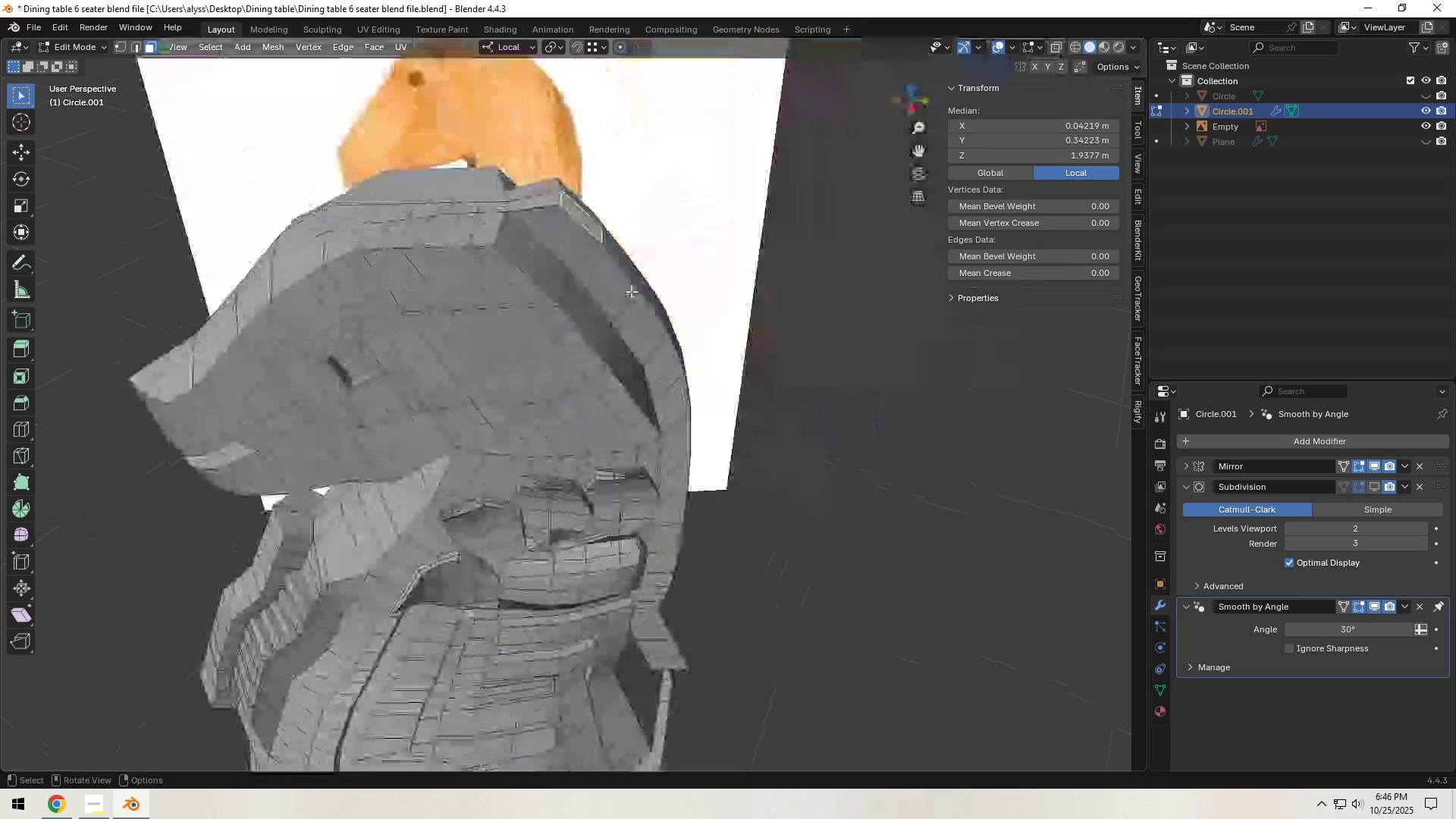 
hold_key(key=ShiftLeft, duration=0.47)
 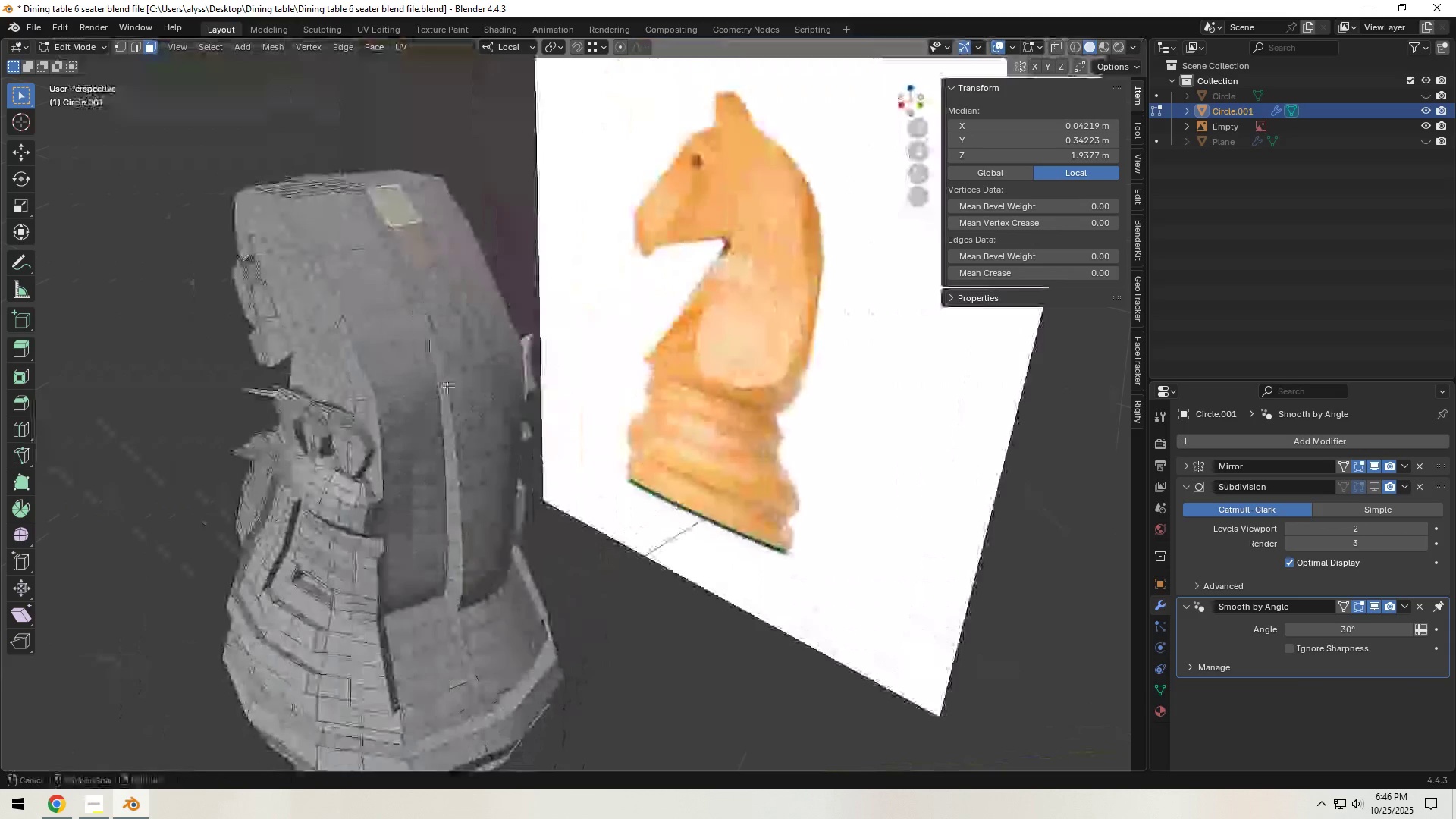 
hold_key(key=ControlLeft, duration=1.53)
left_click([475, 565])
 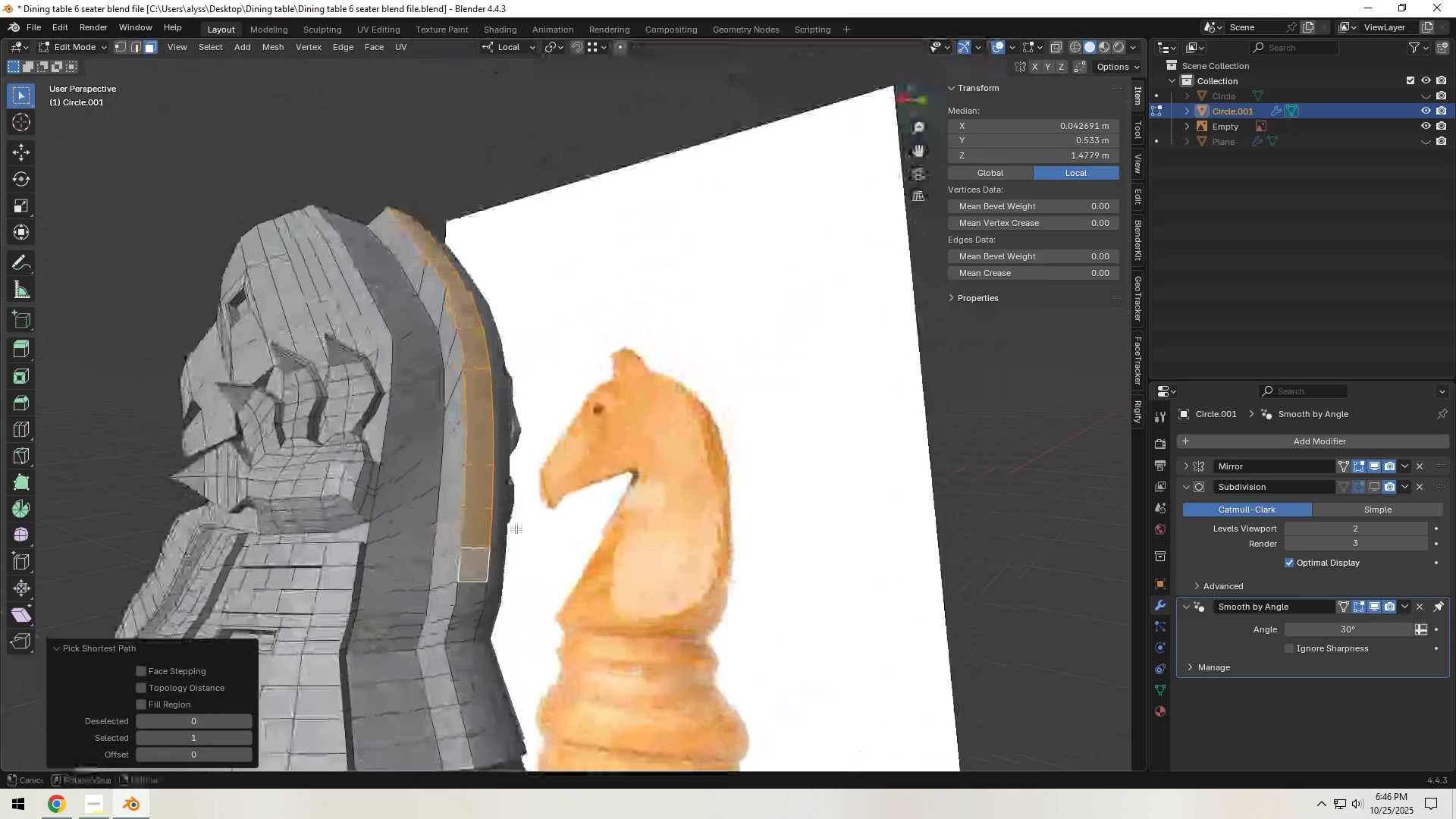 
hold_key(key=ControlLeft, duration=0.37)
left_click([474, 593])
 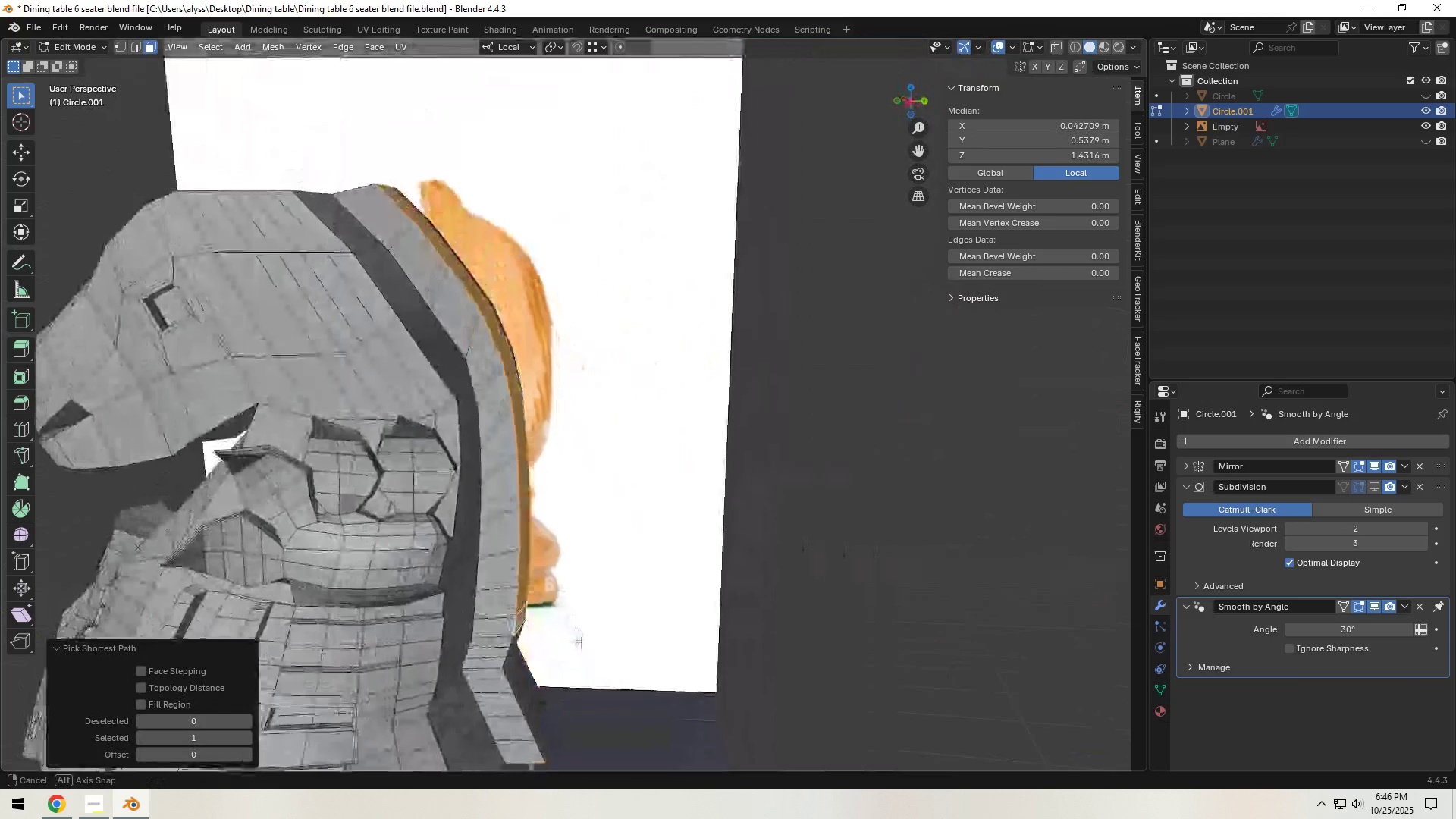 
key(Alt+E)
 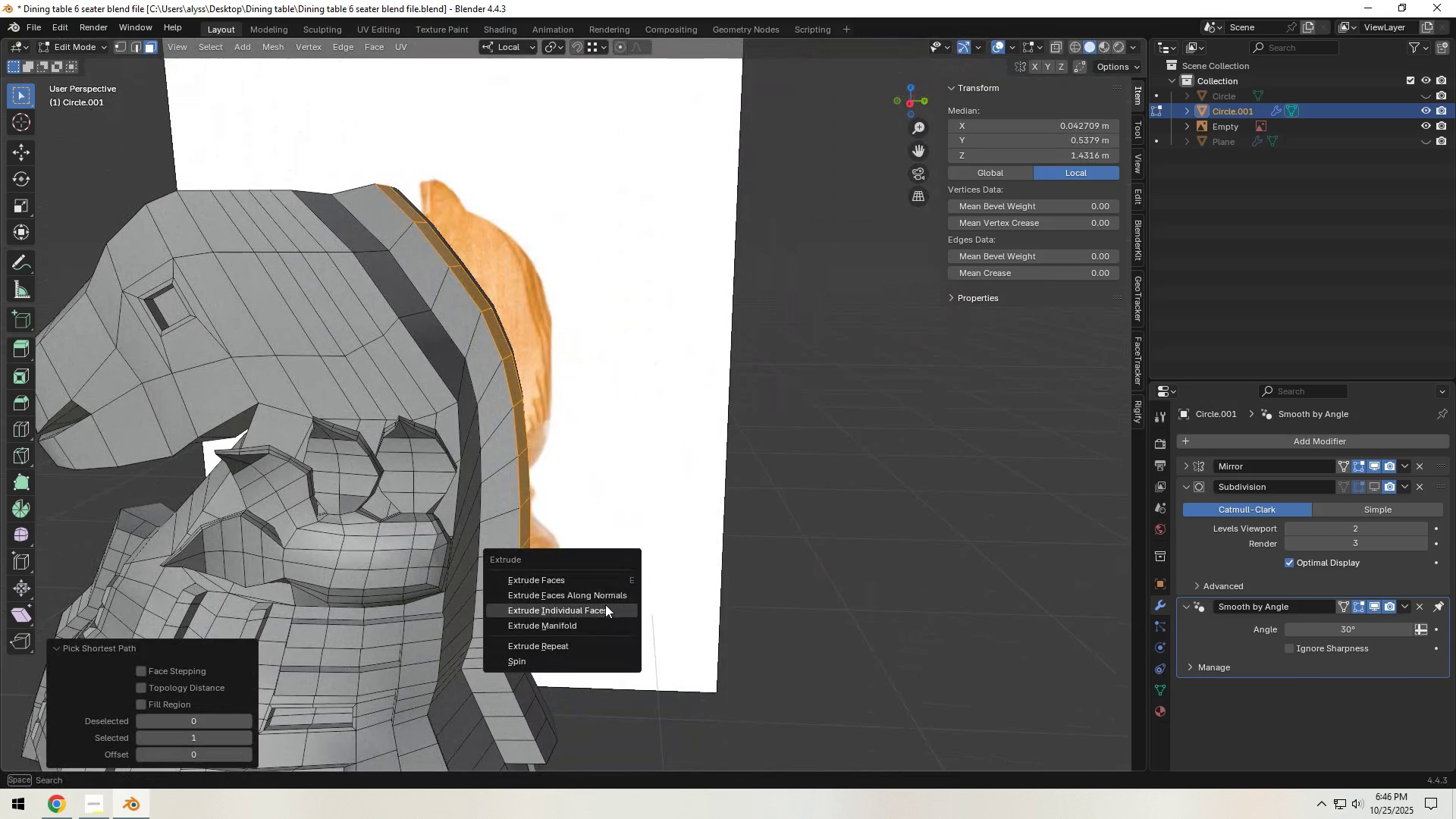 
left_click([605, 604])
 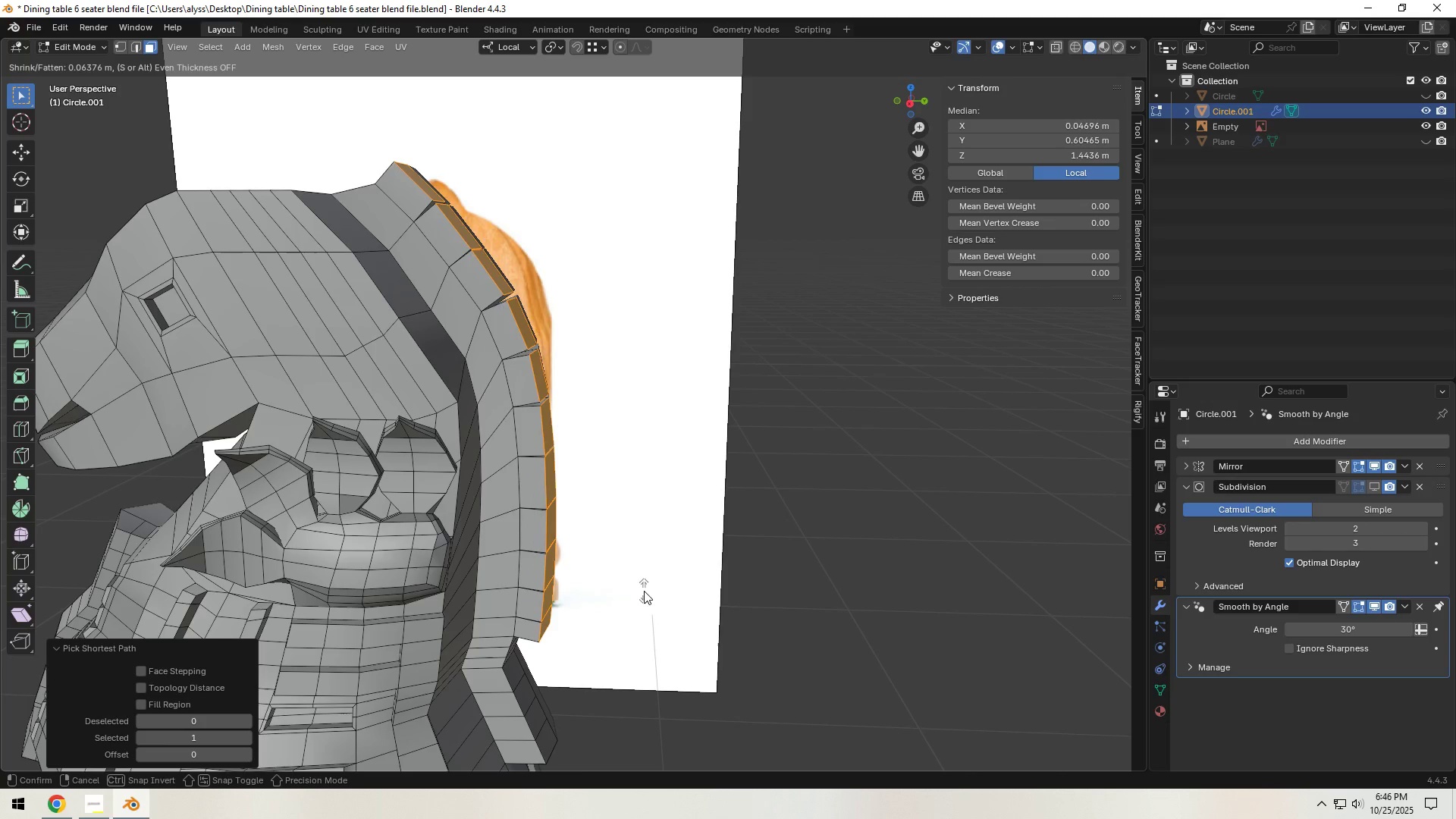 
wait(5.18)
 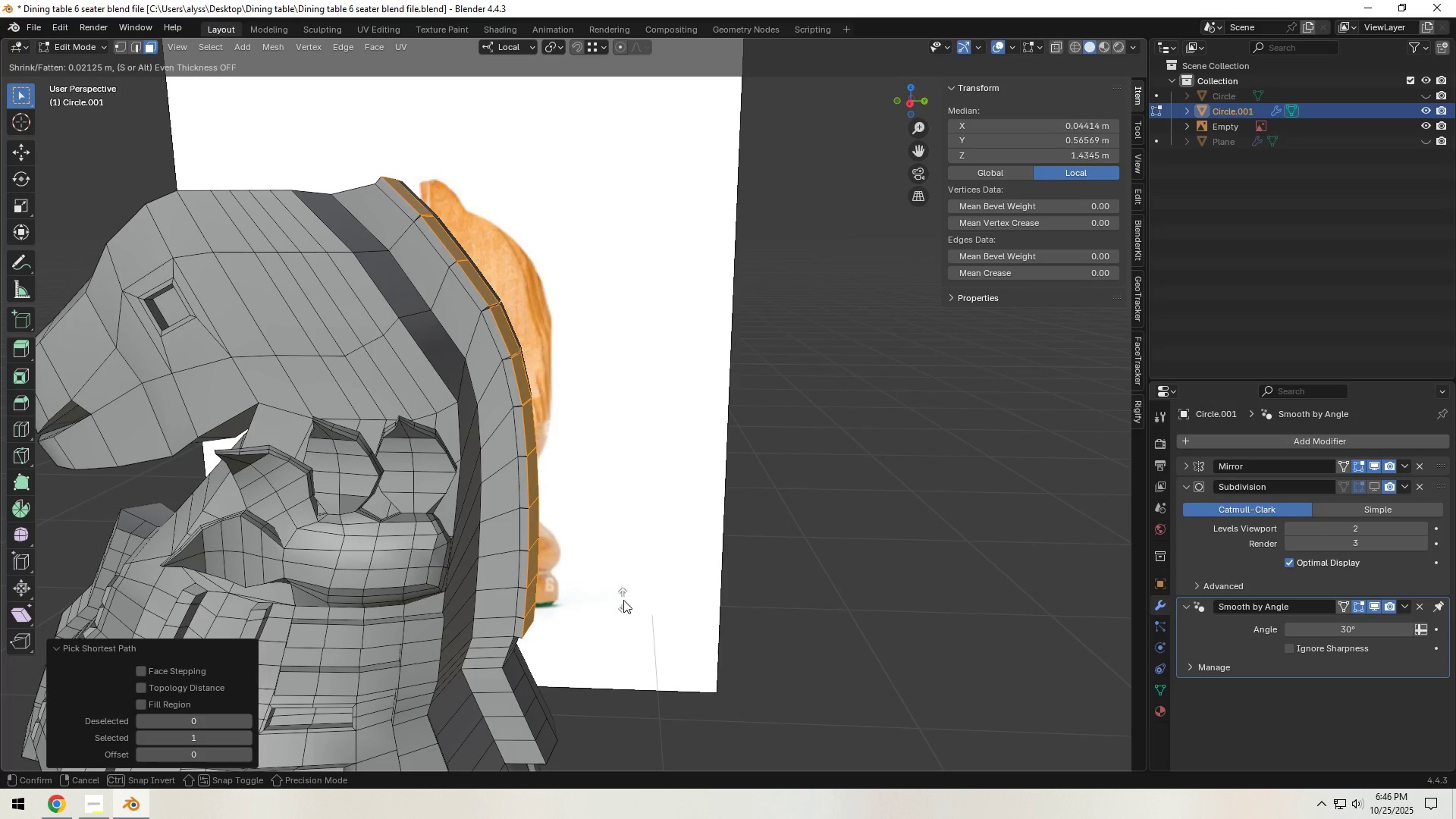 
double_click([893, 569])
 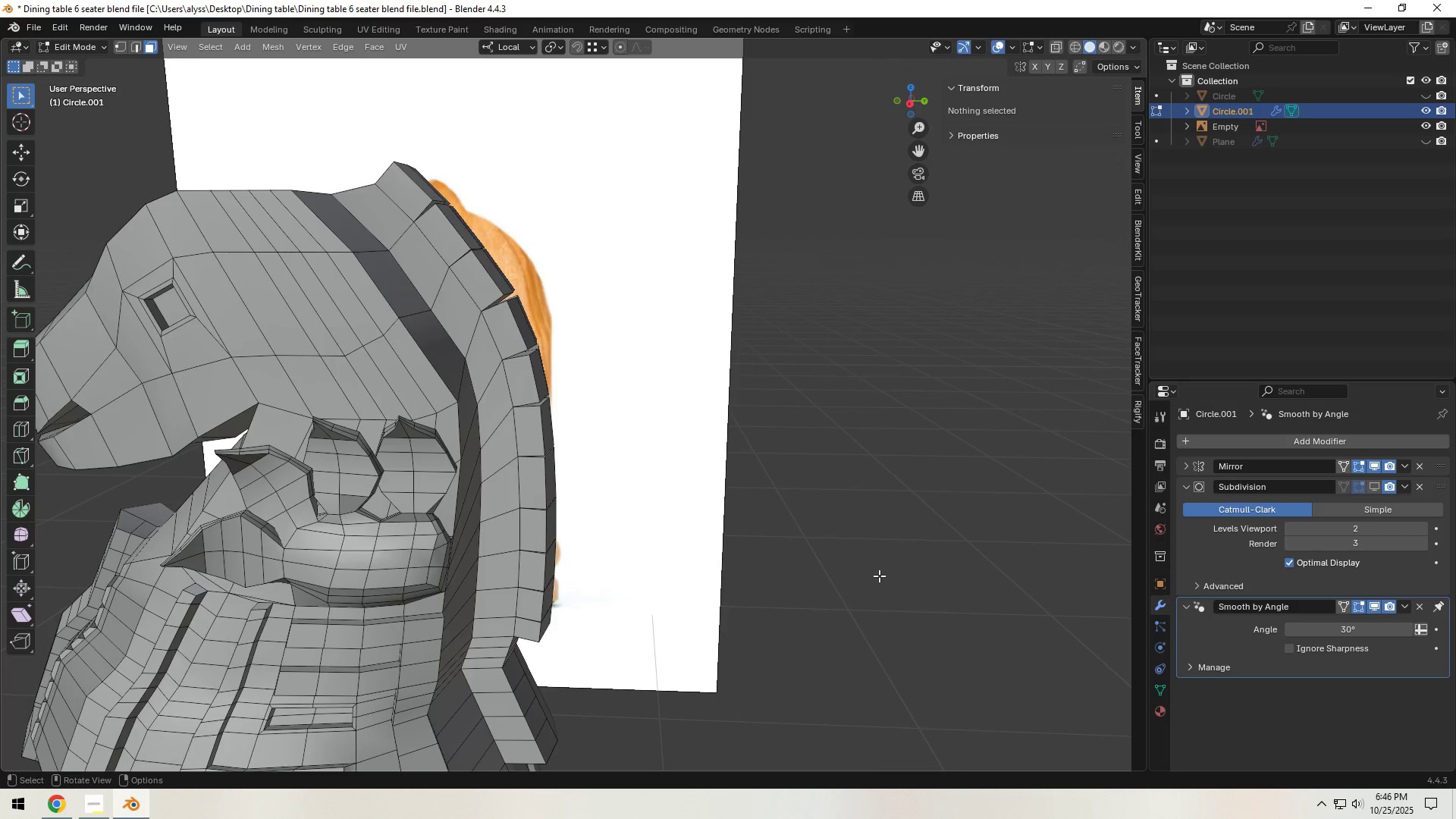 
scroll: coordinate [878, 577], scroll_direction: down, amount: 3.0
 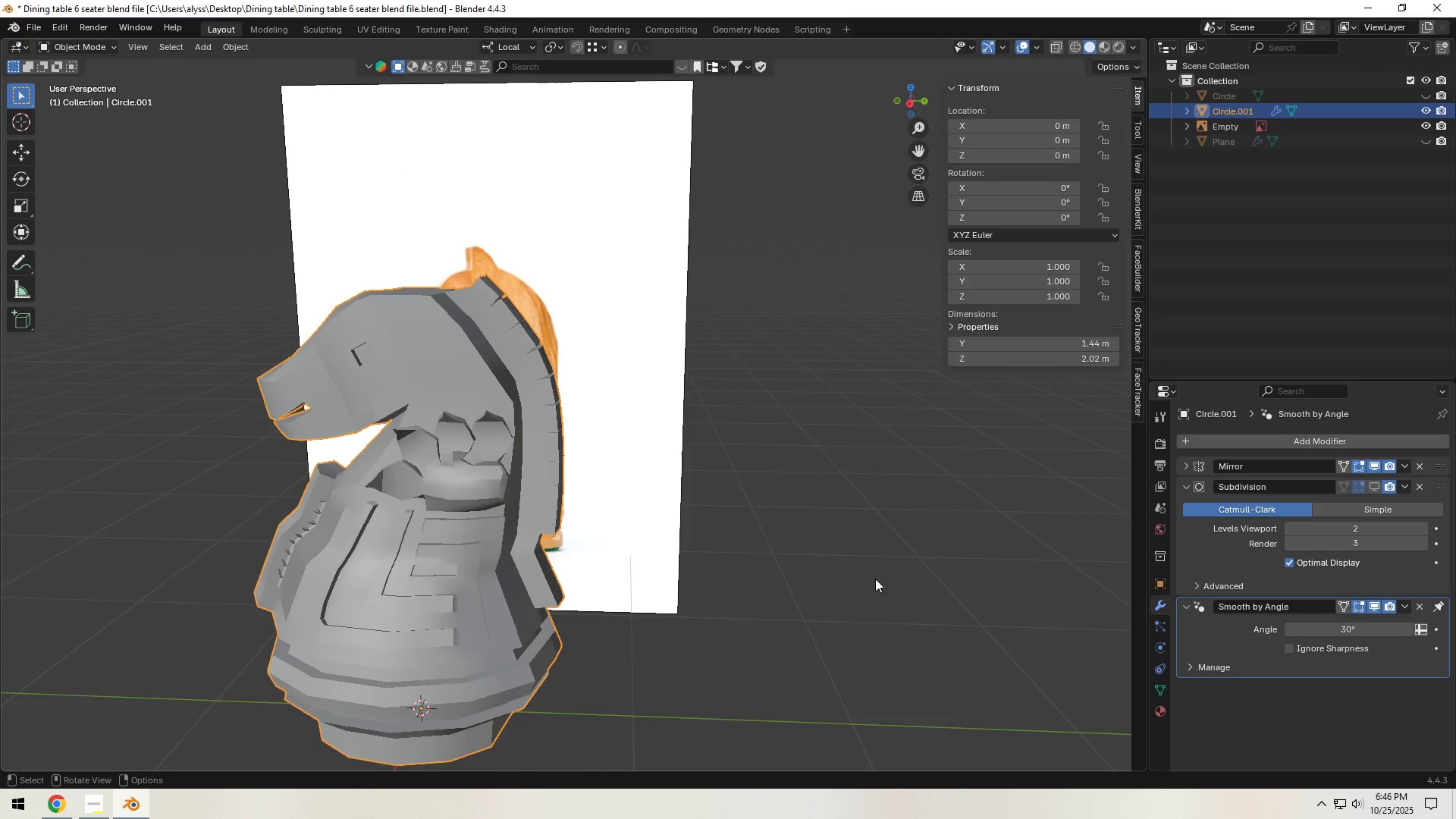 
key(Tab)
 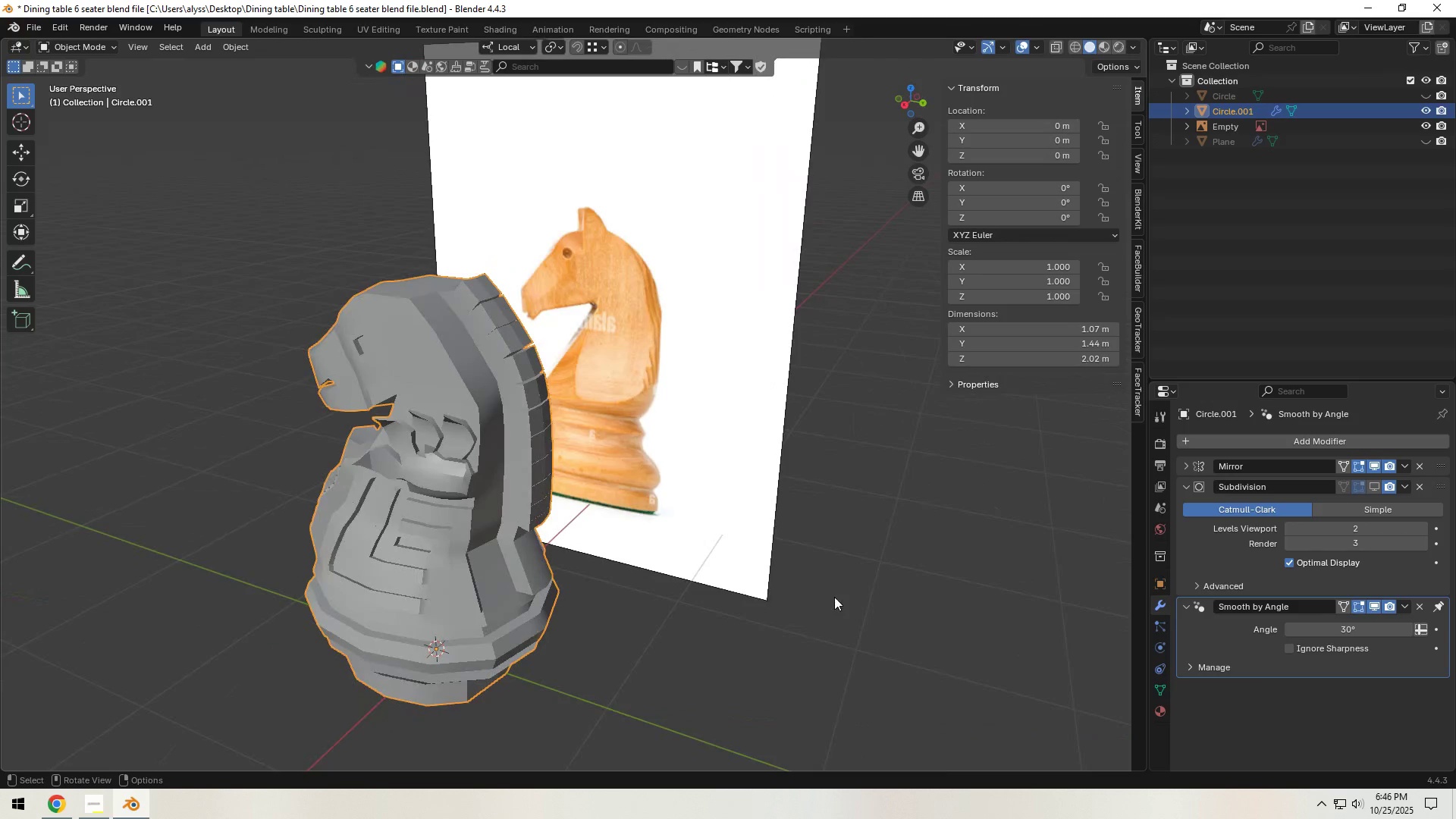 
left_click([838, 595])
 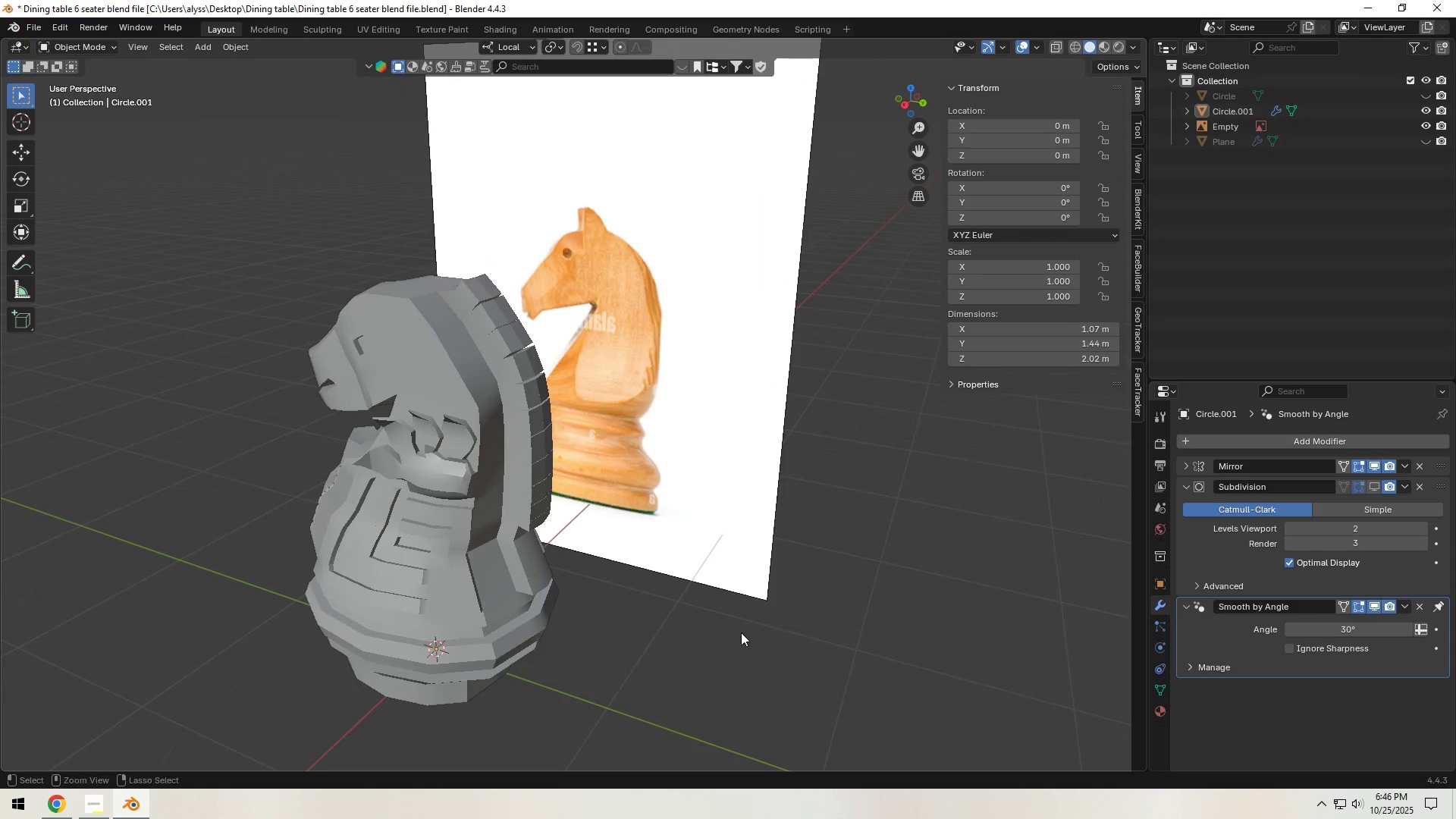 
hold_key(key=ControlLeft, duration=1.54)
 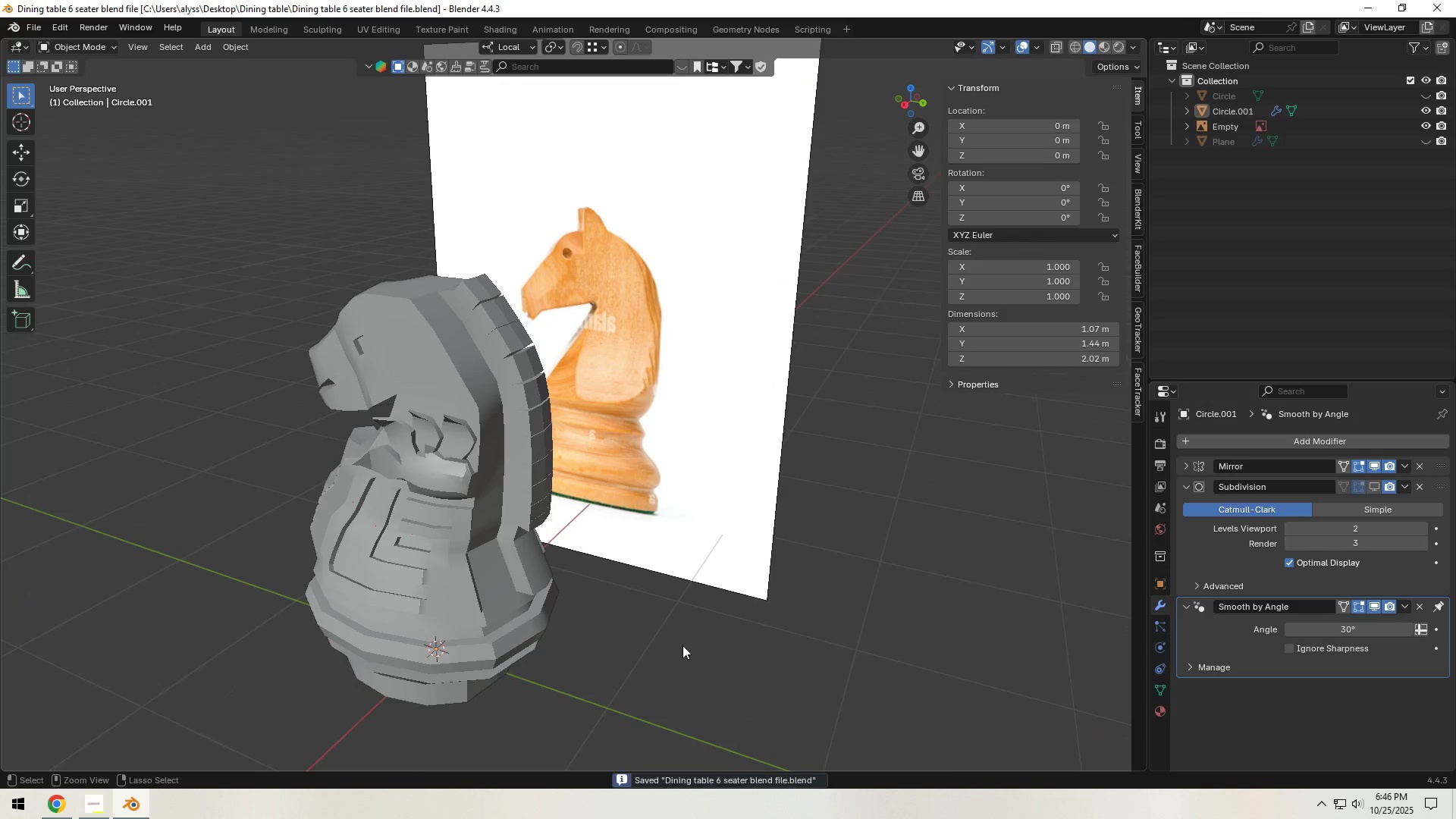 
key(Control+S)
 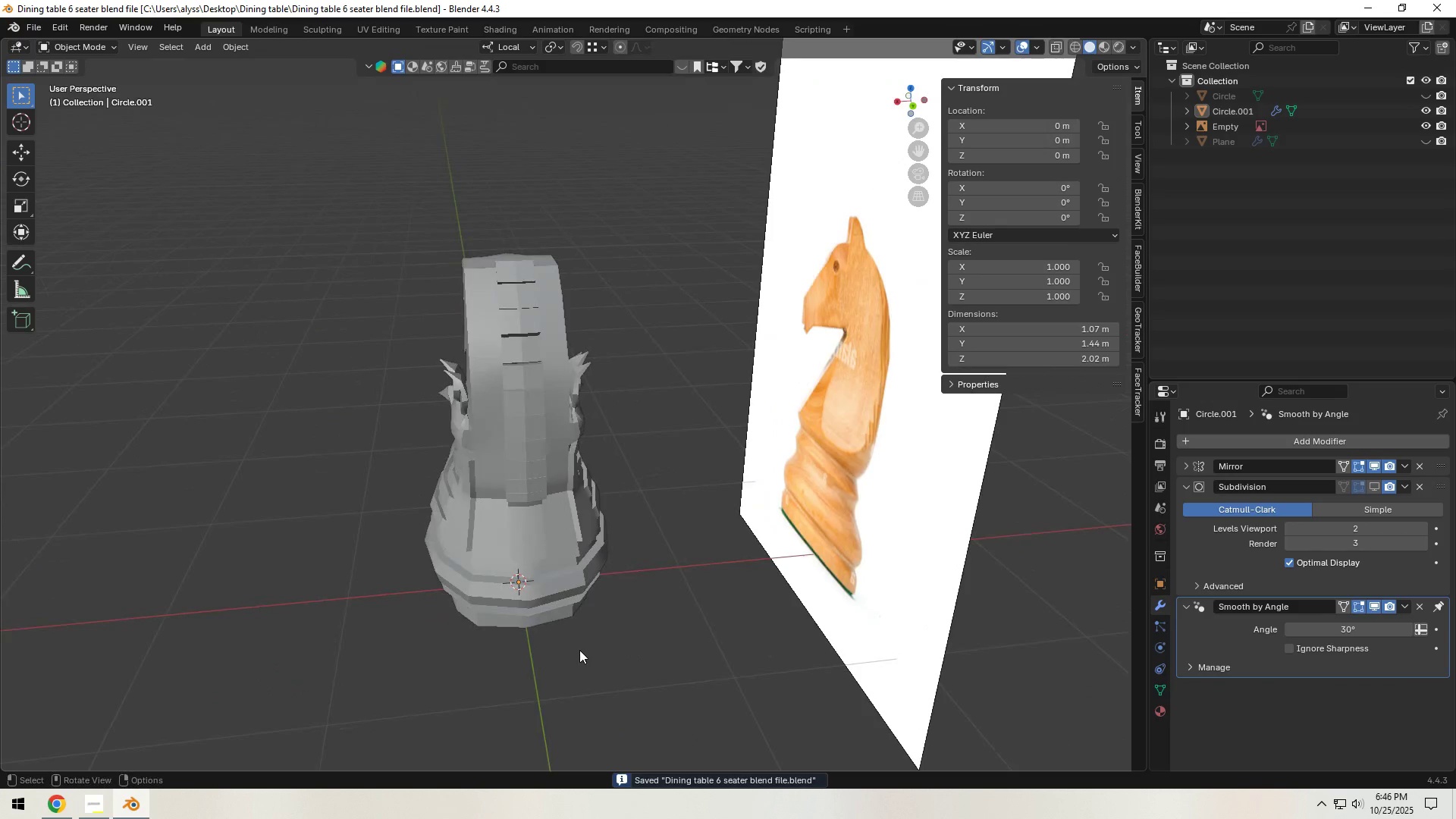 
scroll: coordinate [579, 650], scroll_direction: up, amount: 1.0
 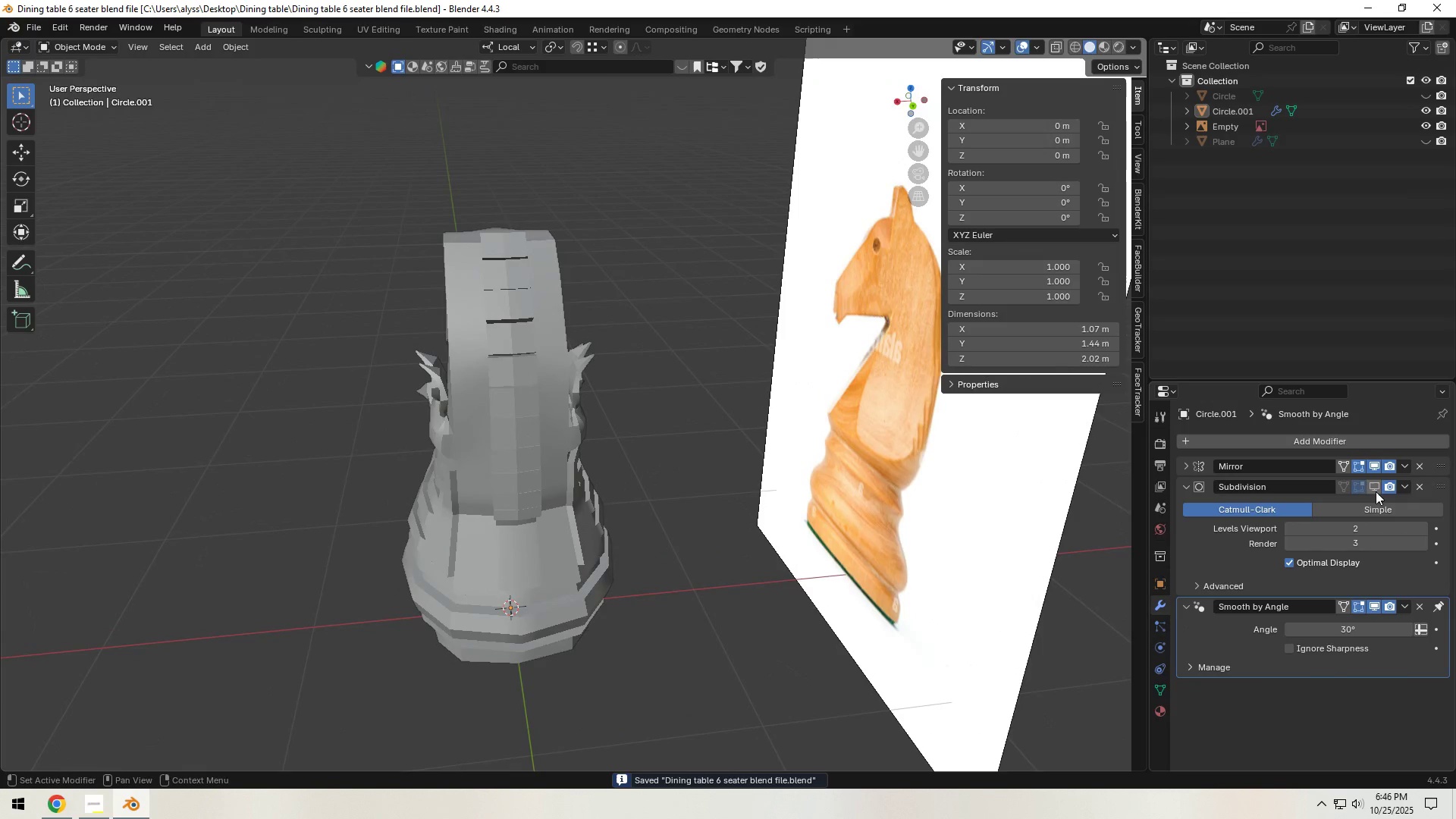 
left_click([1376, 491])
 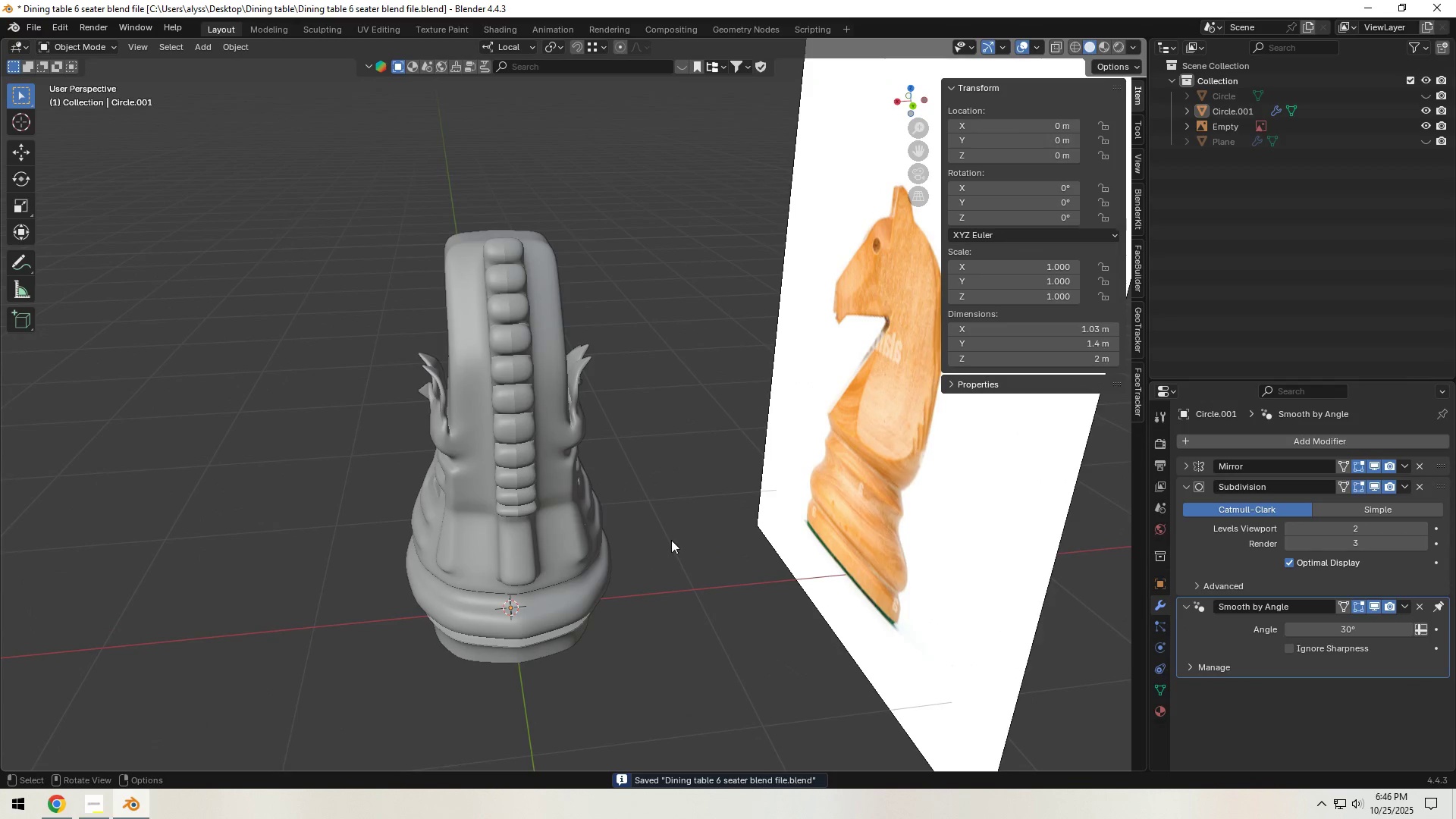 
left_click([673, 537])
 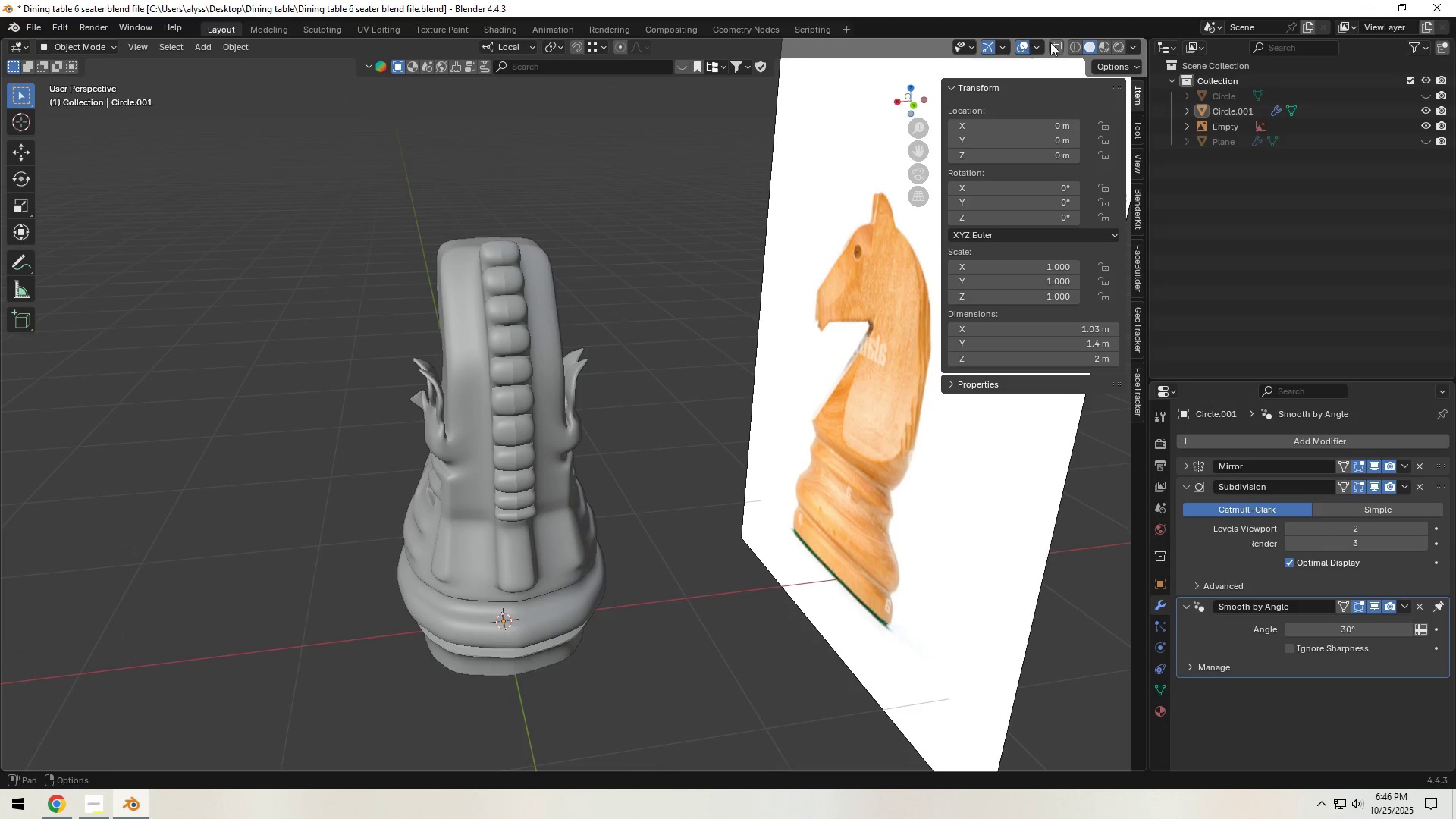 
left_click([1039, 49])
 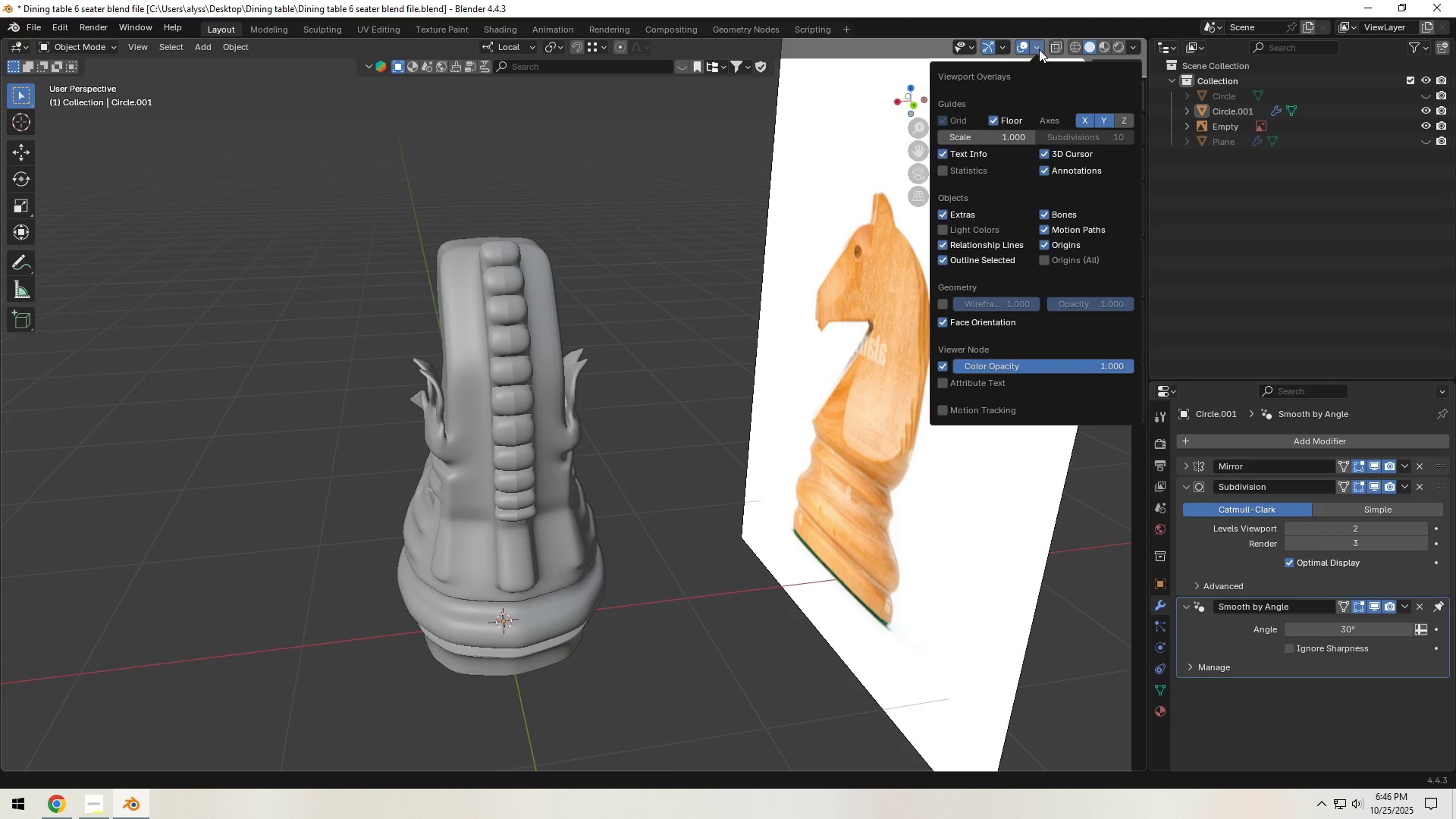 
left_click([1039, 49])
 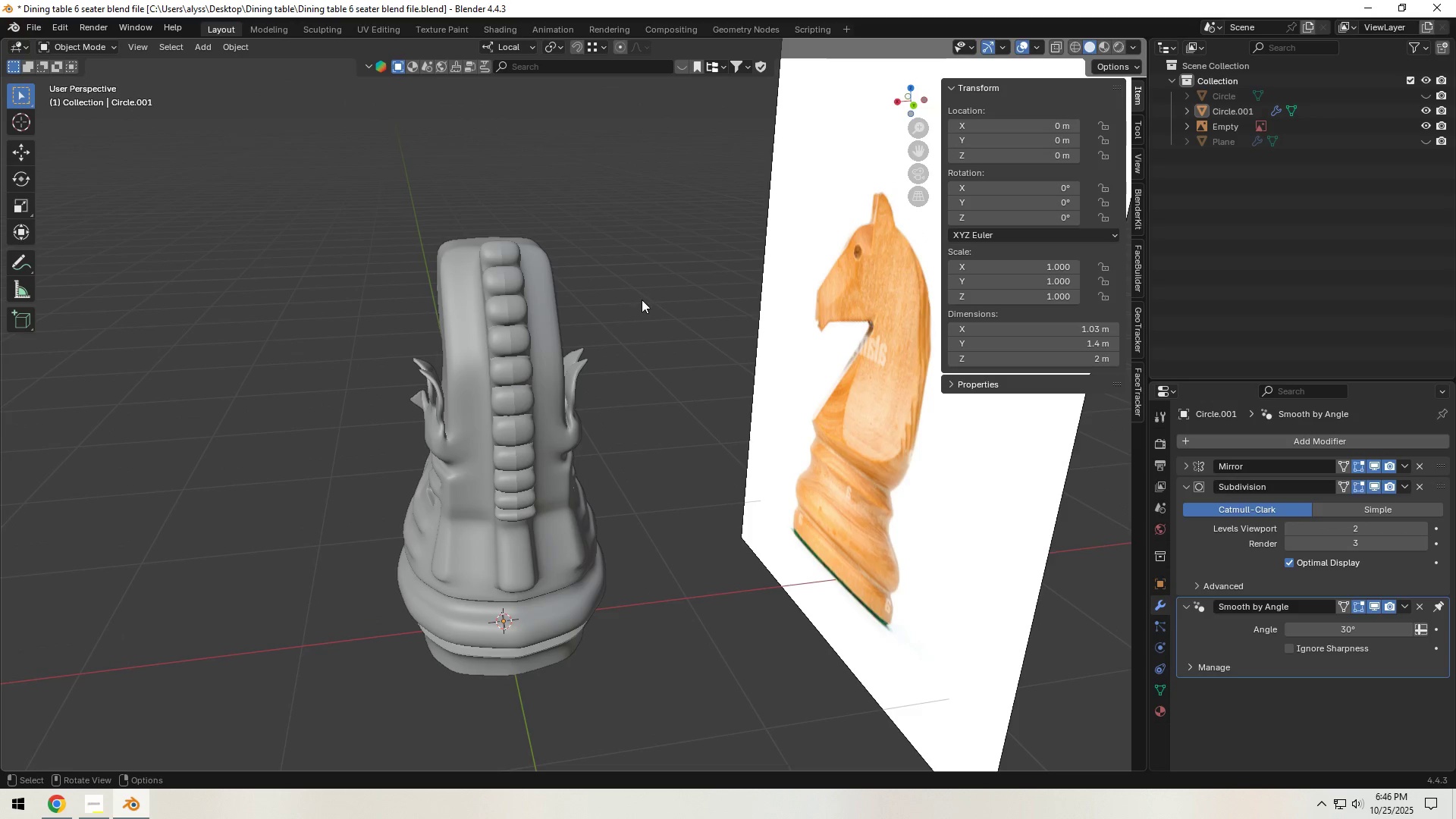 
left_click([644, 299])
 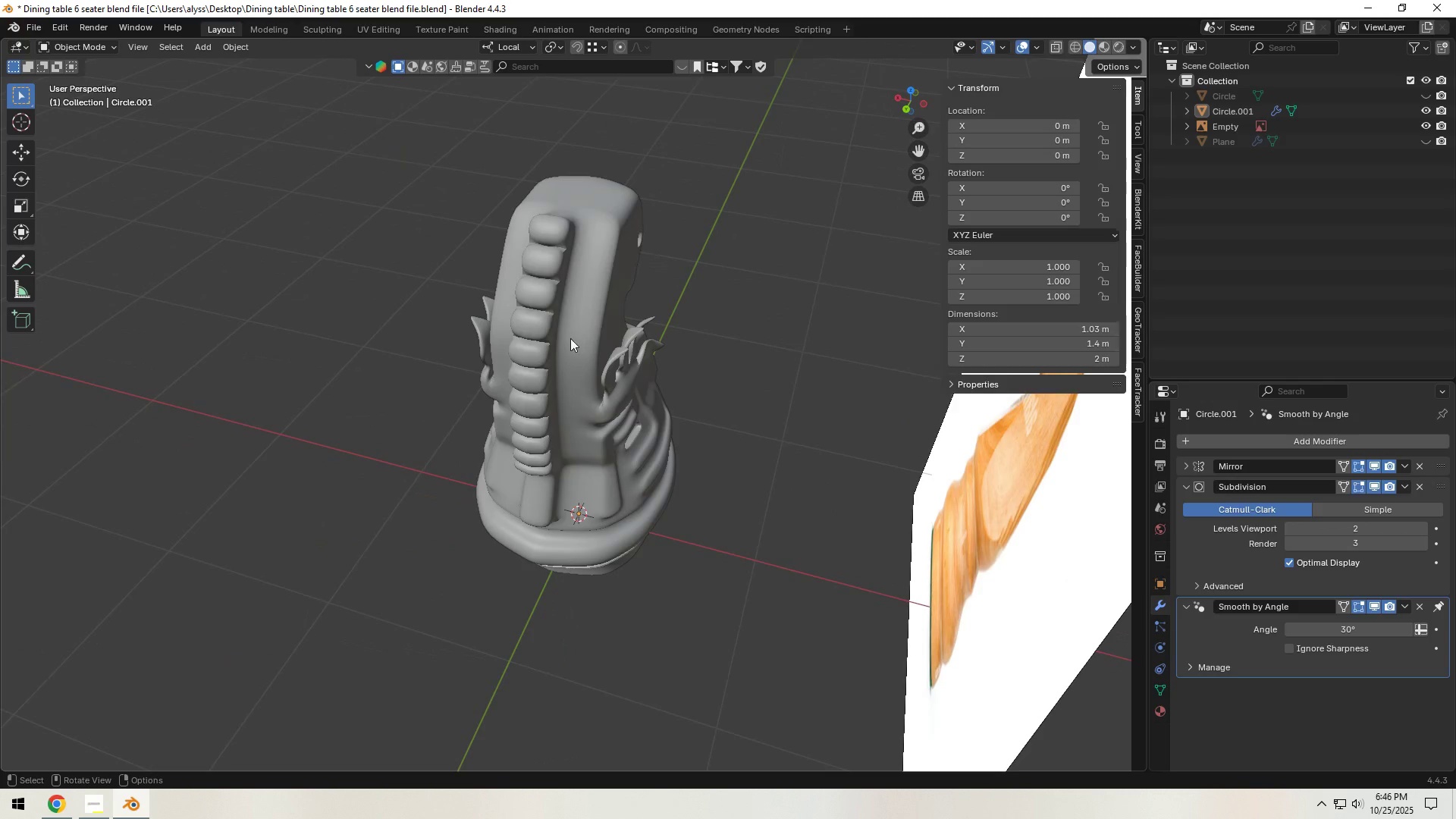 
scroll: coordinate [566, 339], scroll_direction: up, amount: 8.0
 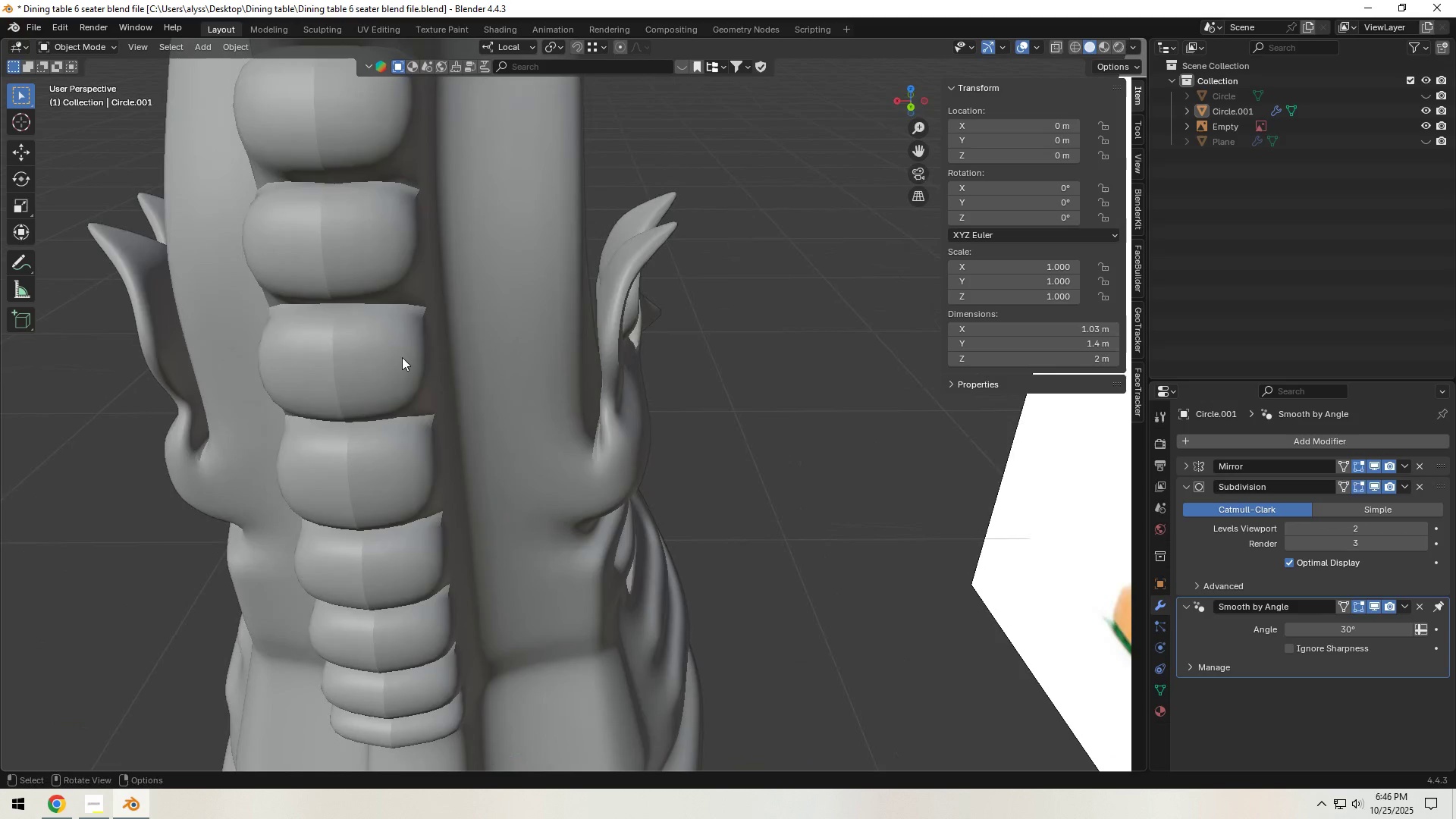 
left_click([402, 357])
 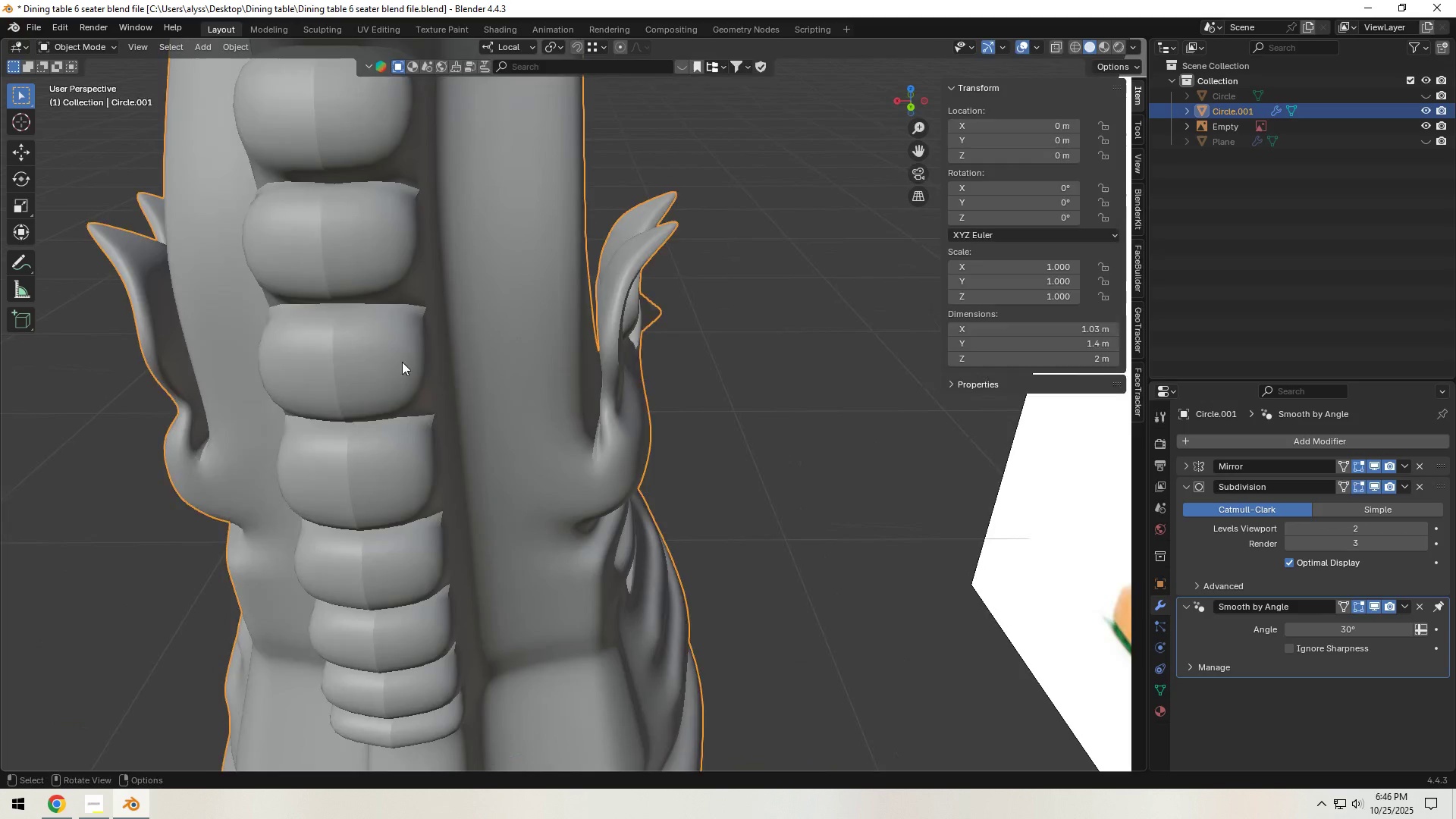 
key(Tab)
 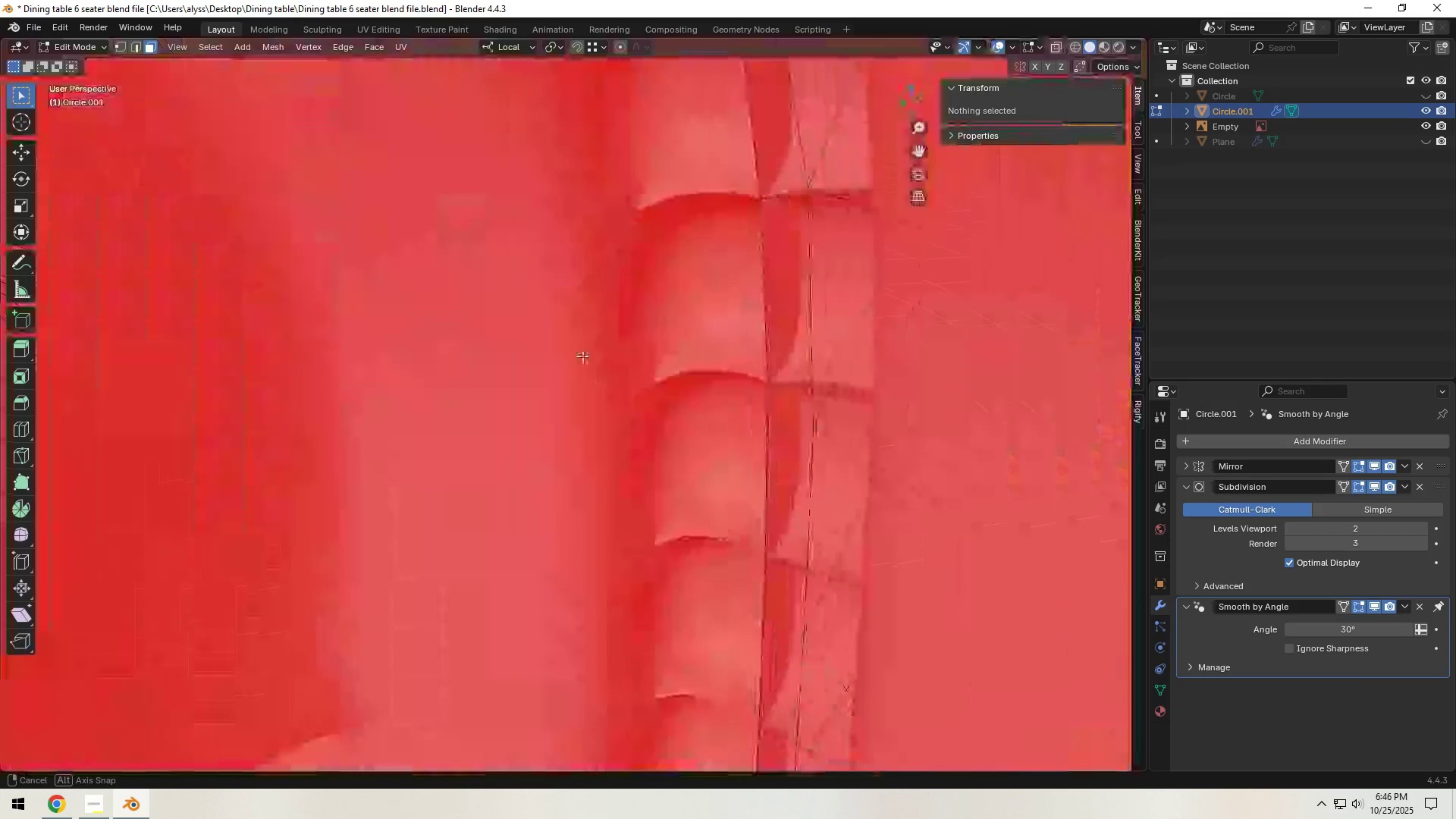 
key(Shift+ShiftLeft)
 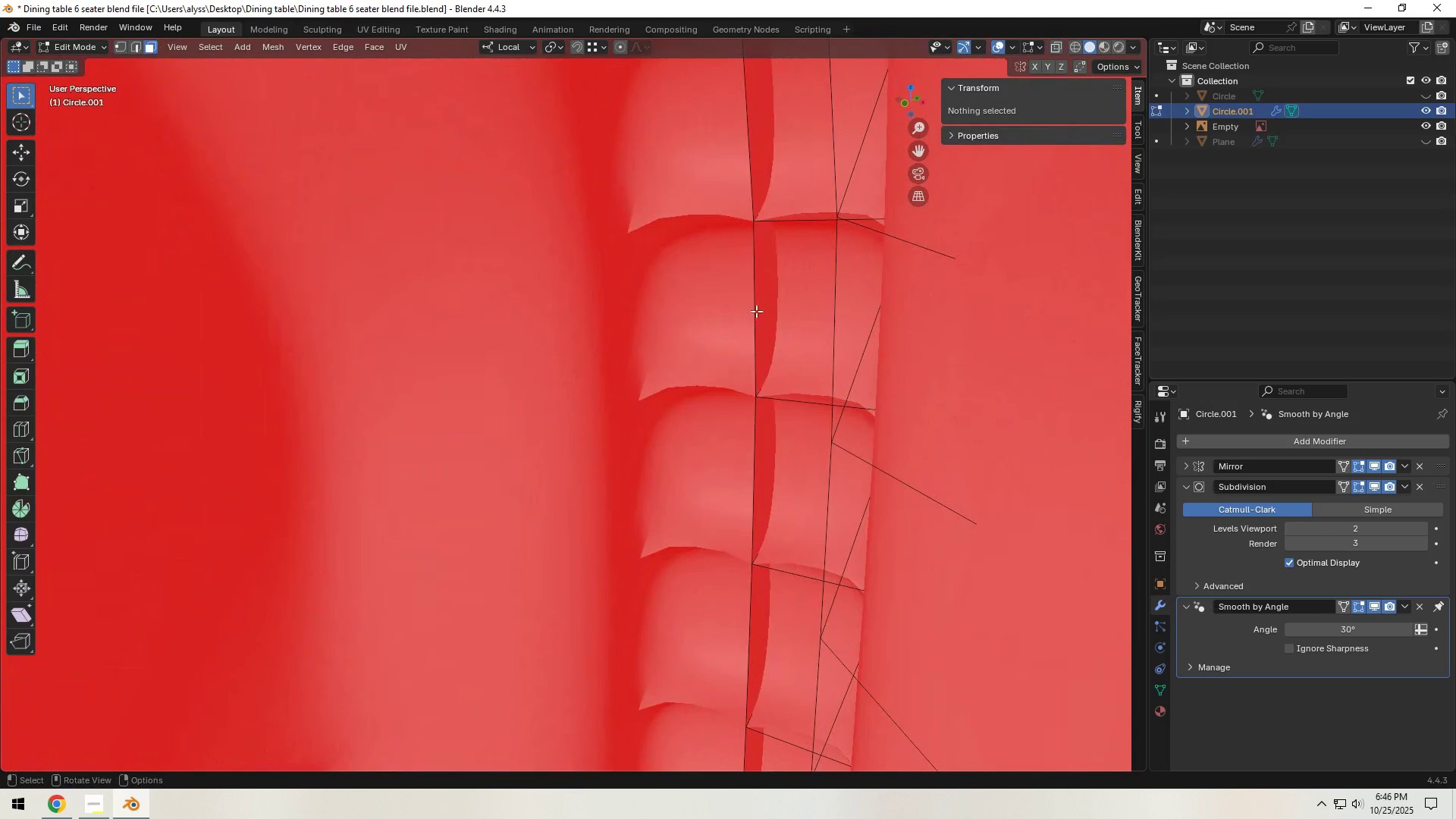 
left_click([757, 311])
 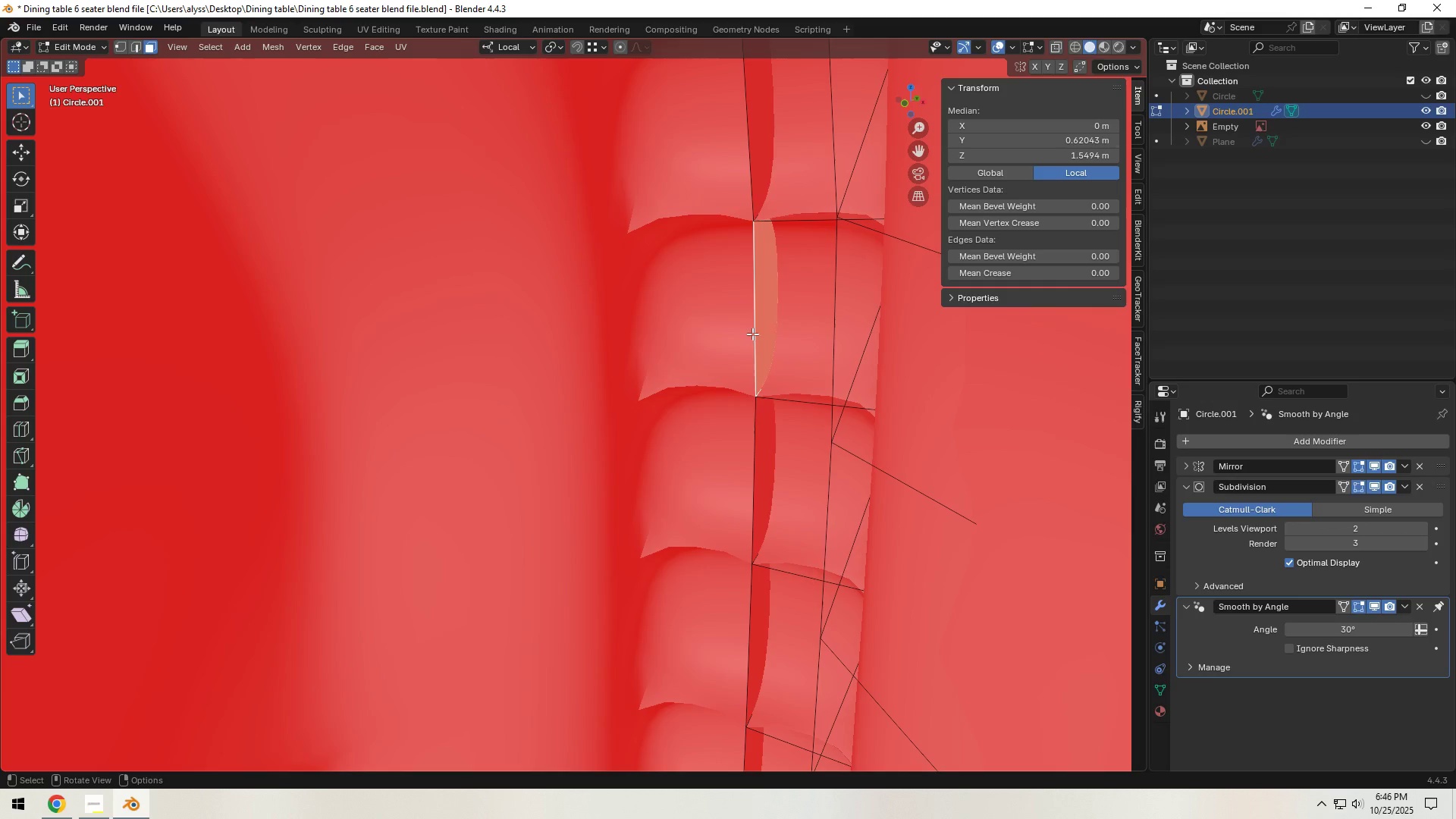 
key(2)
 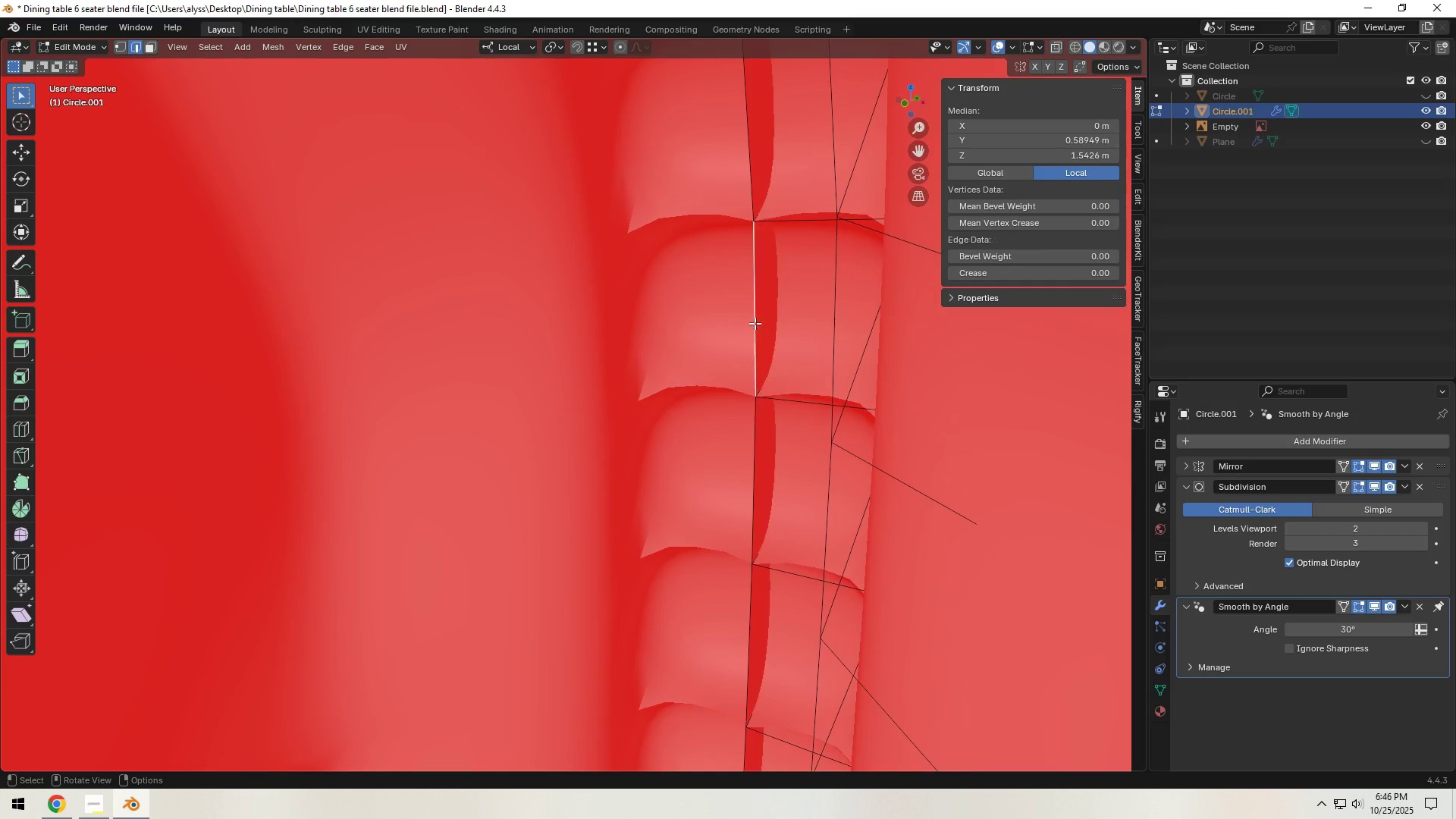 
left_click([755, 323])
 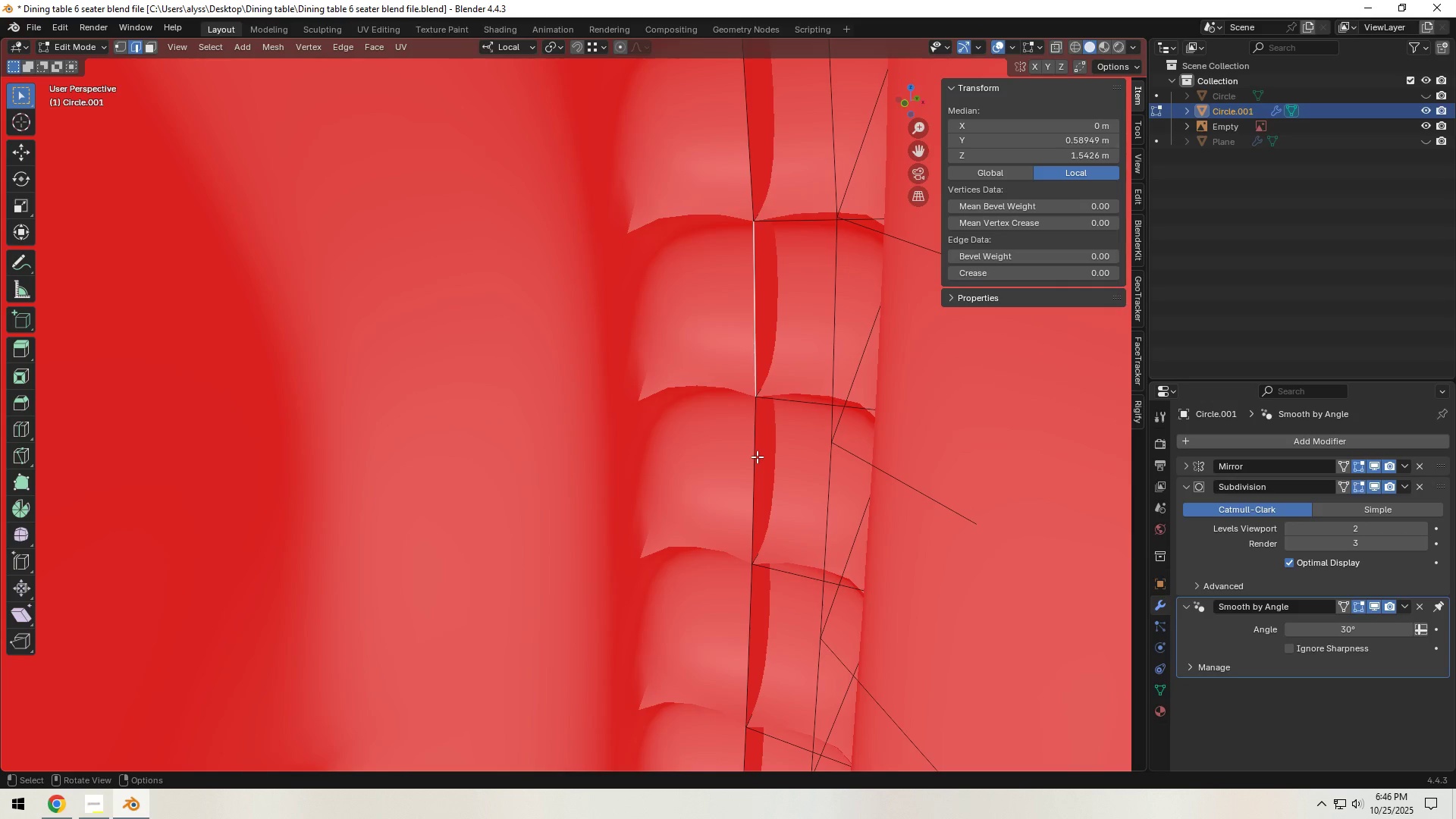 
hold_key(key=ShiftLeft, duration=0.5)
 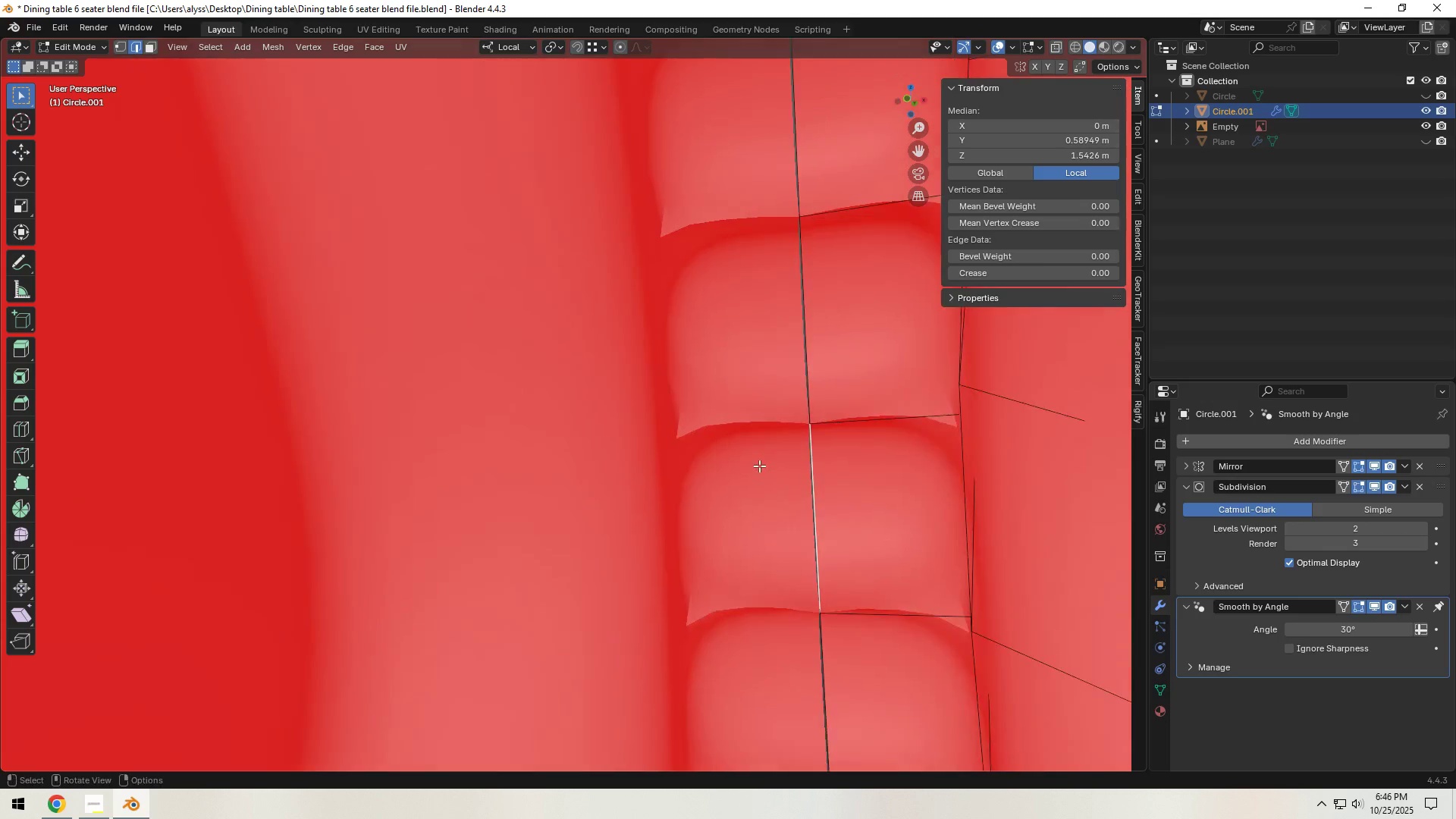 
scroll: coordinate [759, 465], scroll_direction: down, amount: 4.0
 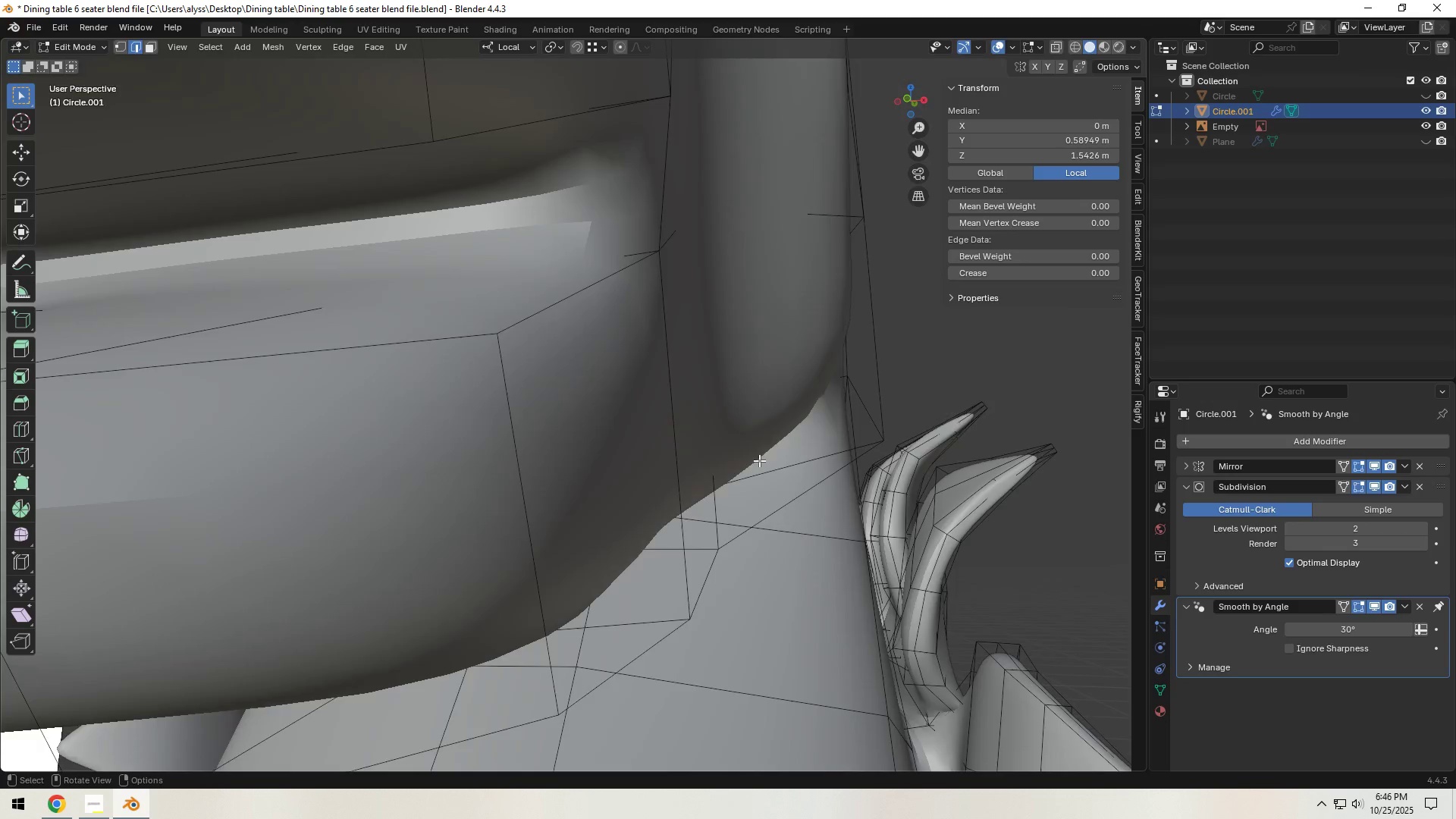 
scroll: coordinate [759, 460], scroll_direction: up, amount: 2.0
 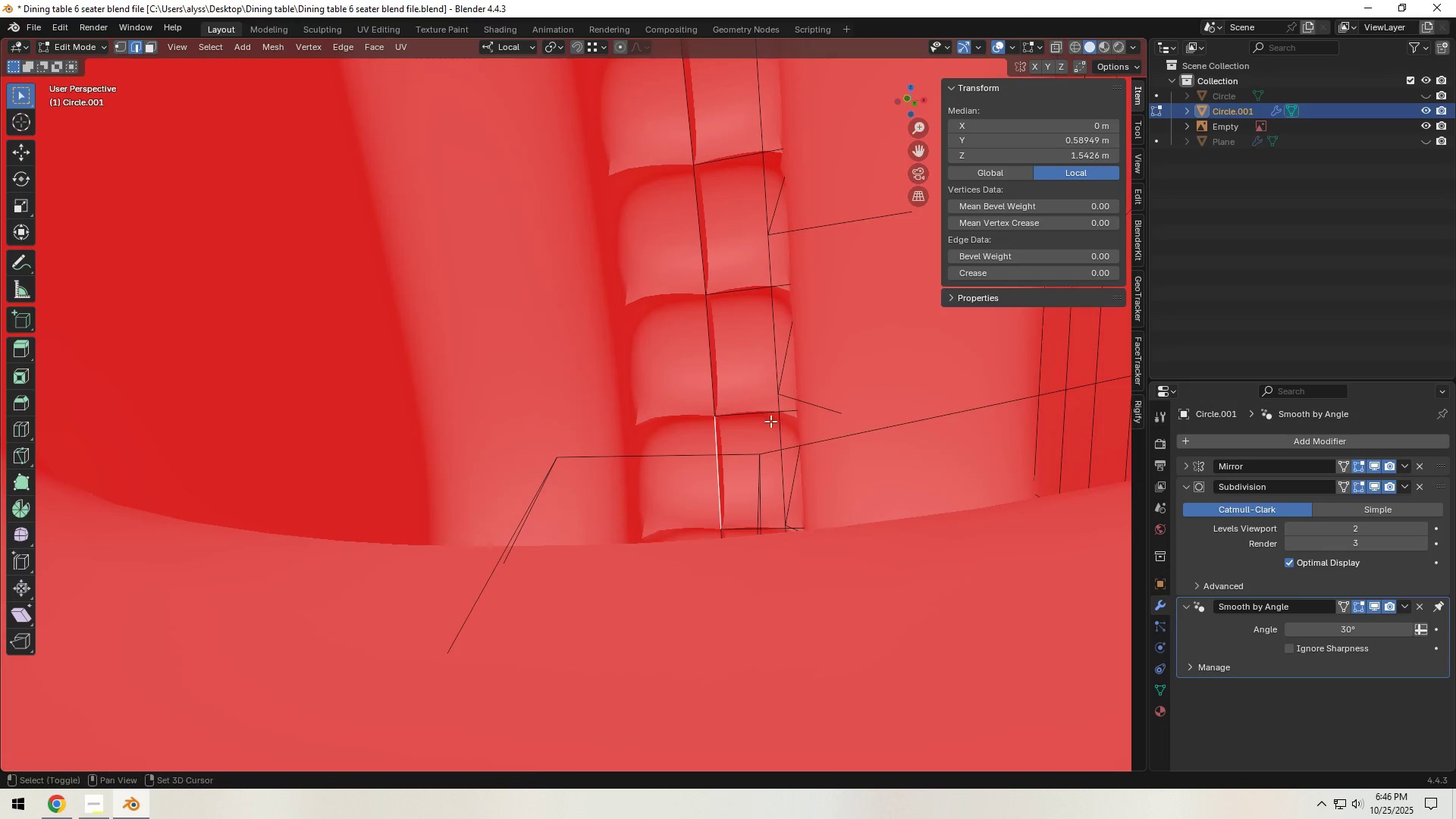 
hold_key(key=ShiftLeft, duration=0.99)
 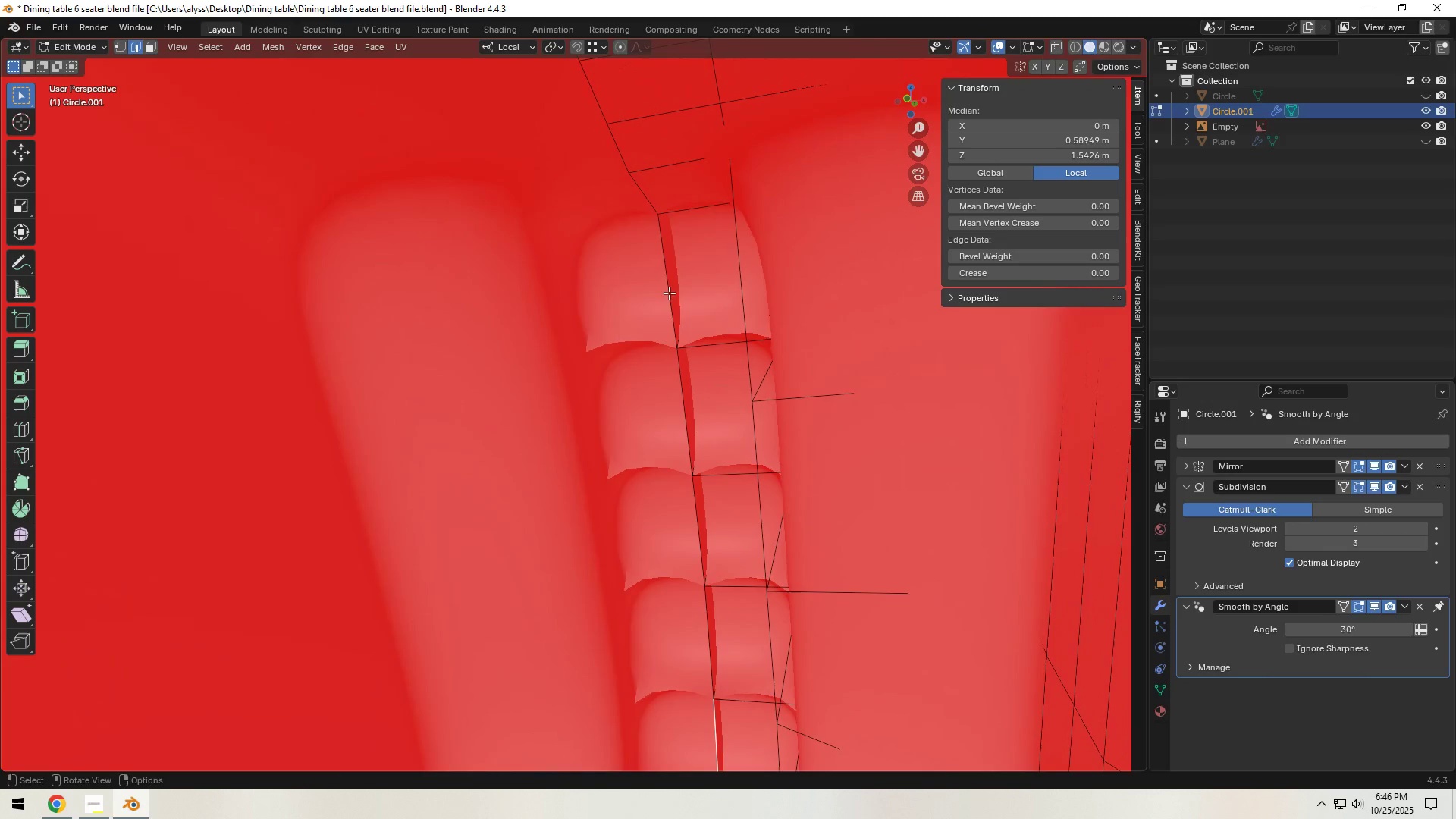 
left_click([667, 288])
 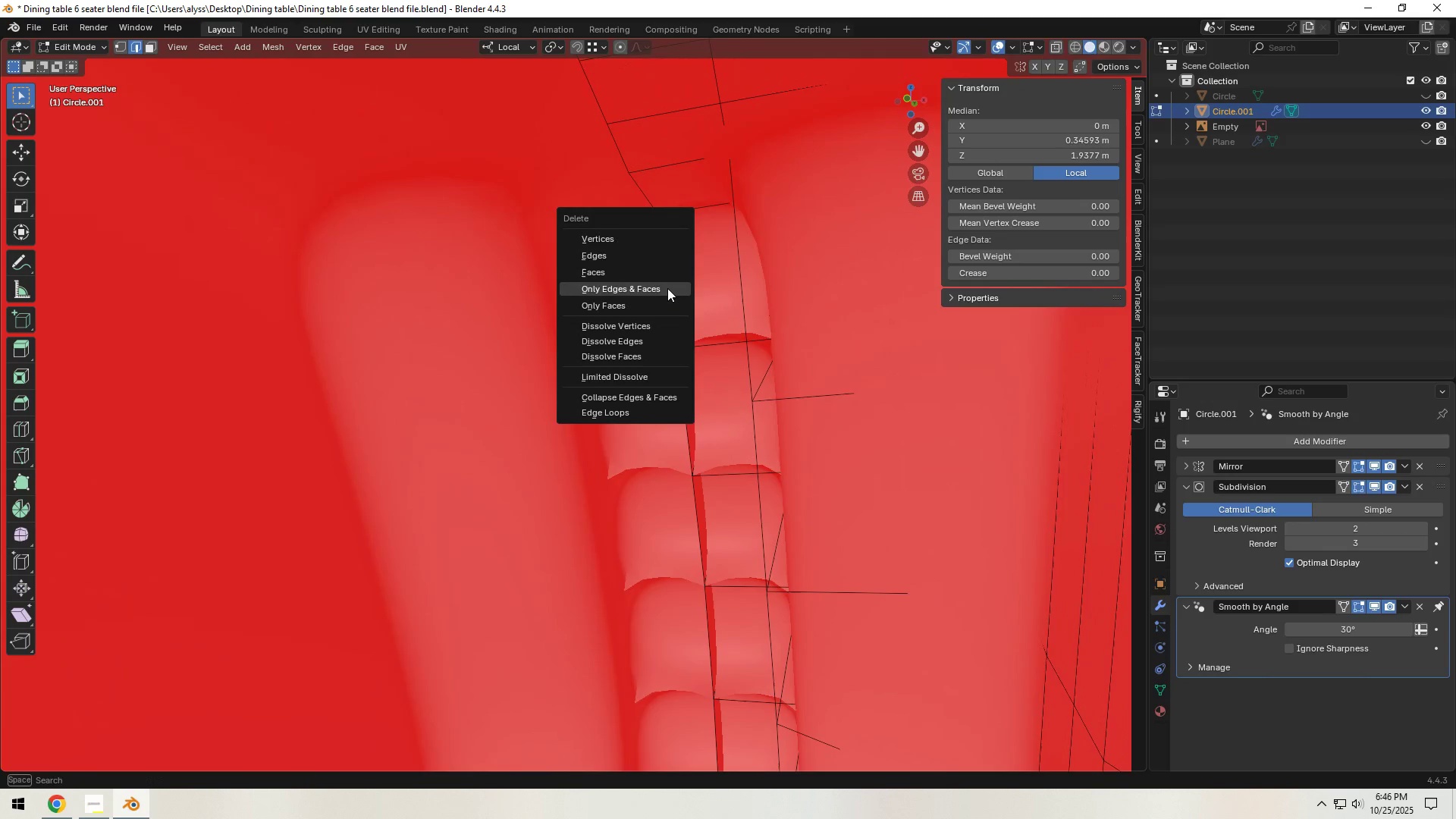 
key(X)
 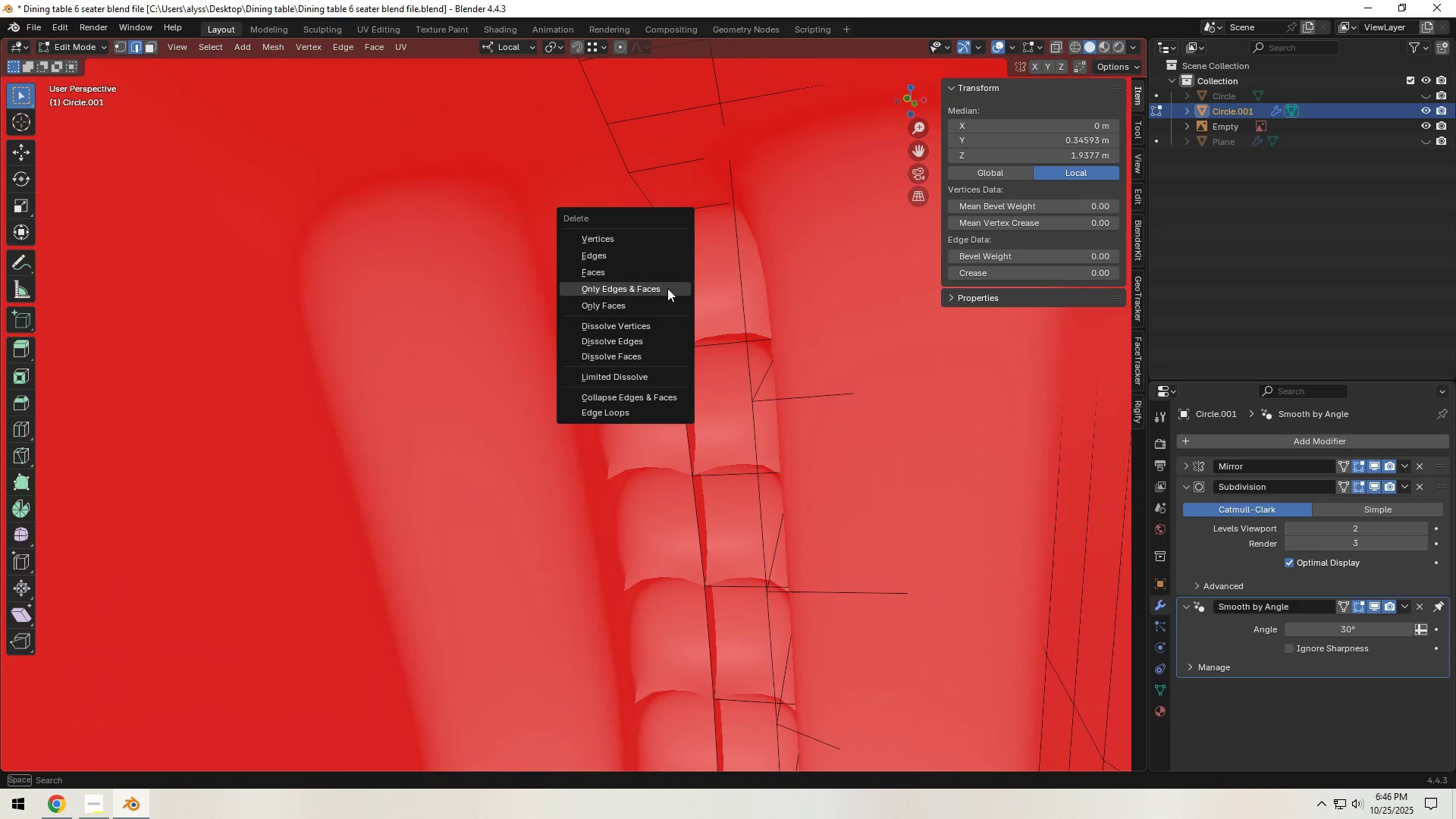 
left_click([667, 288])
 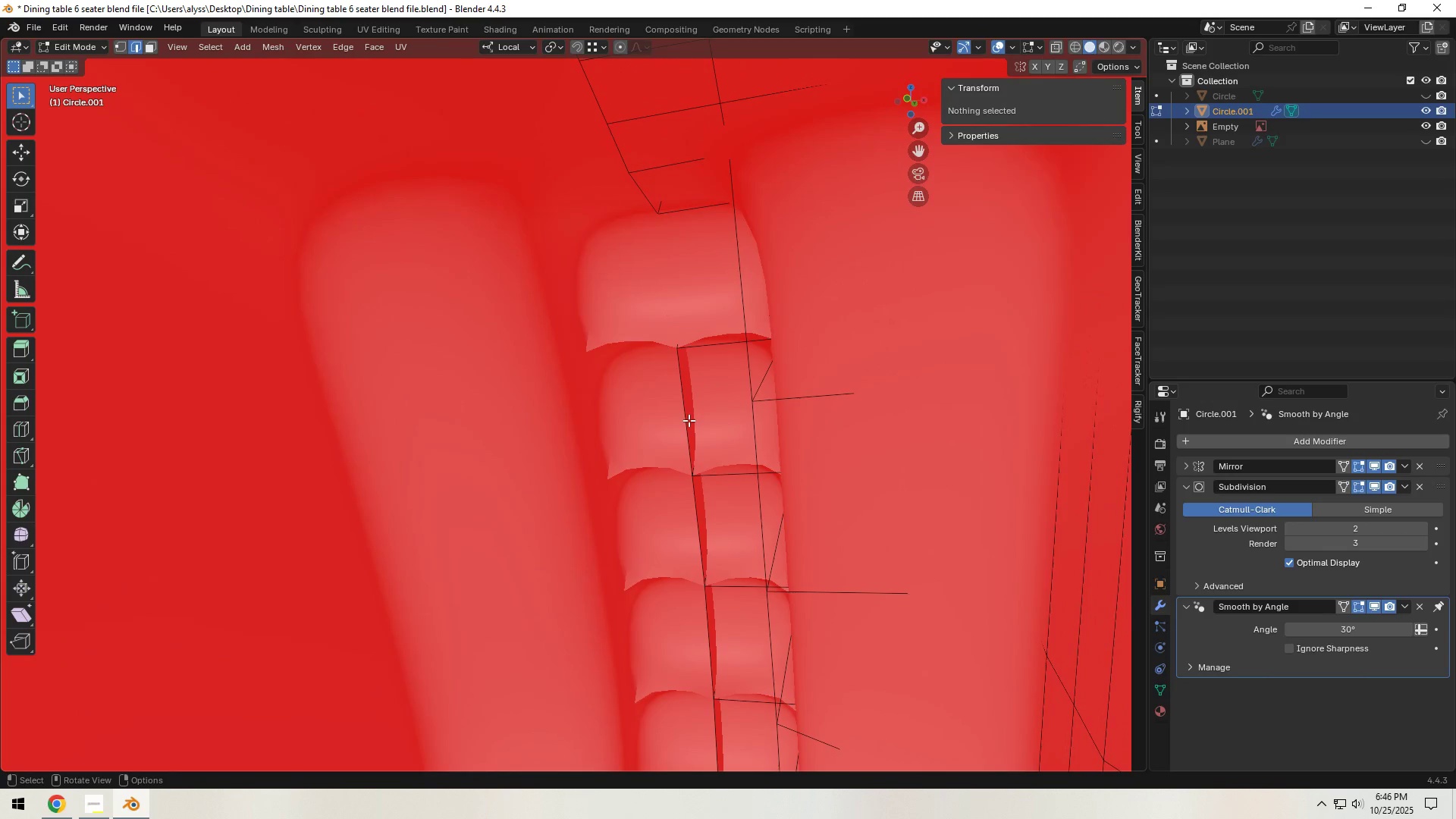 
left_click([685, 420])
 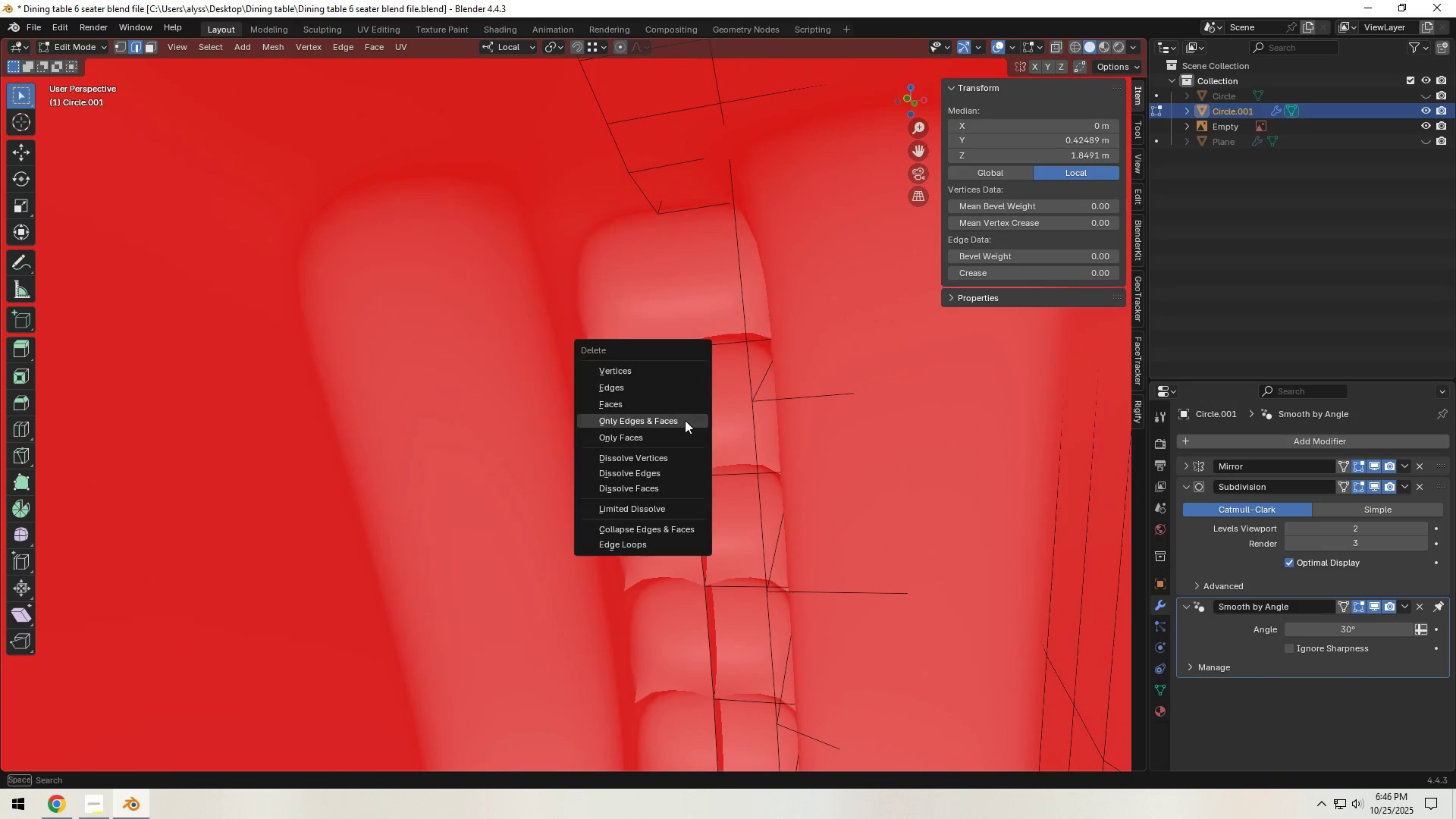 
key(X)
 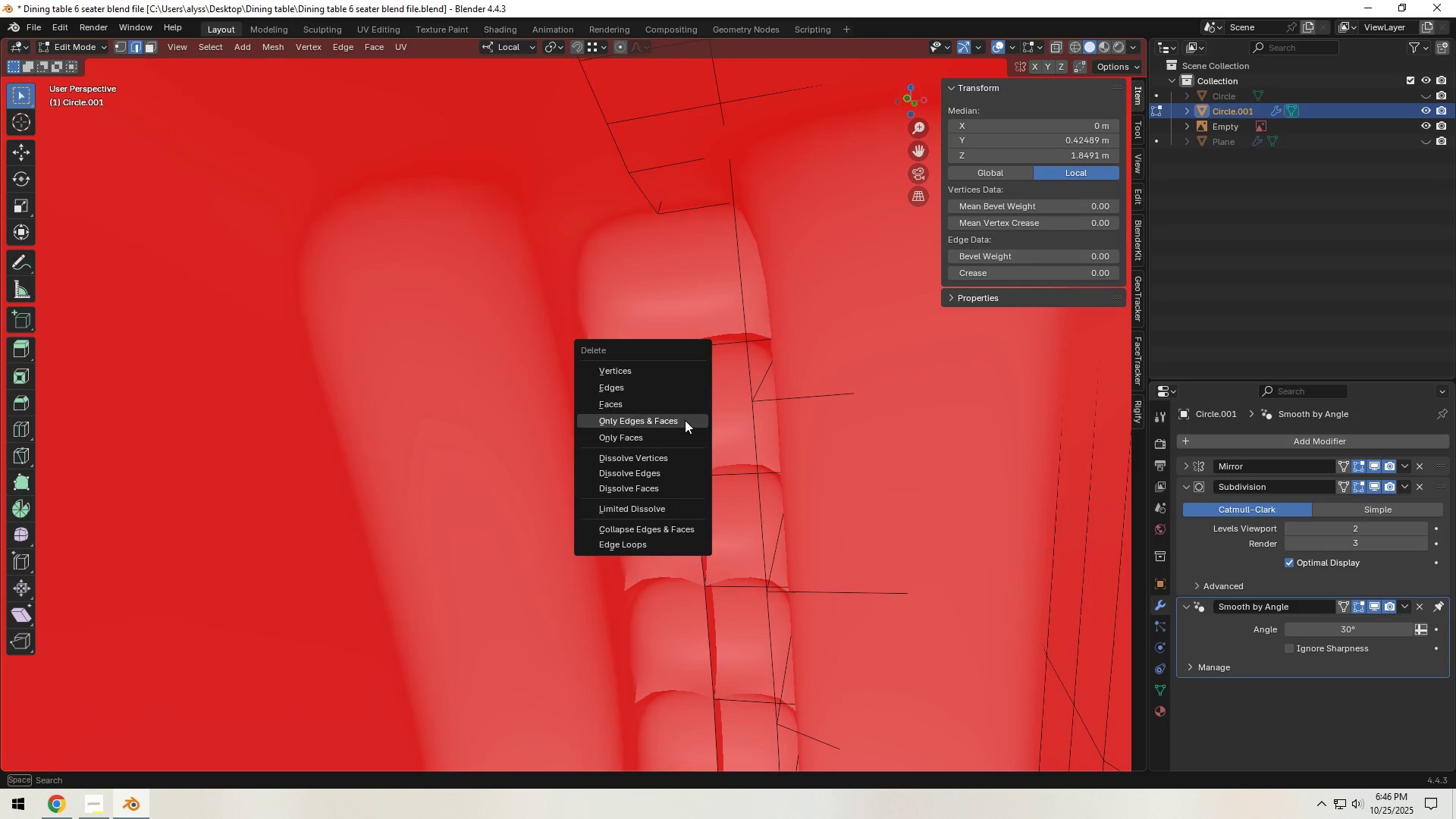 
left_click([685, 420])
 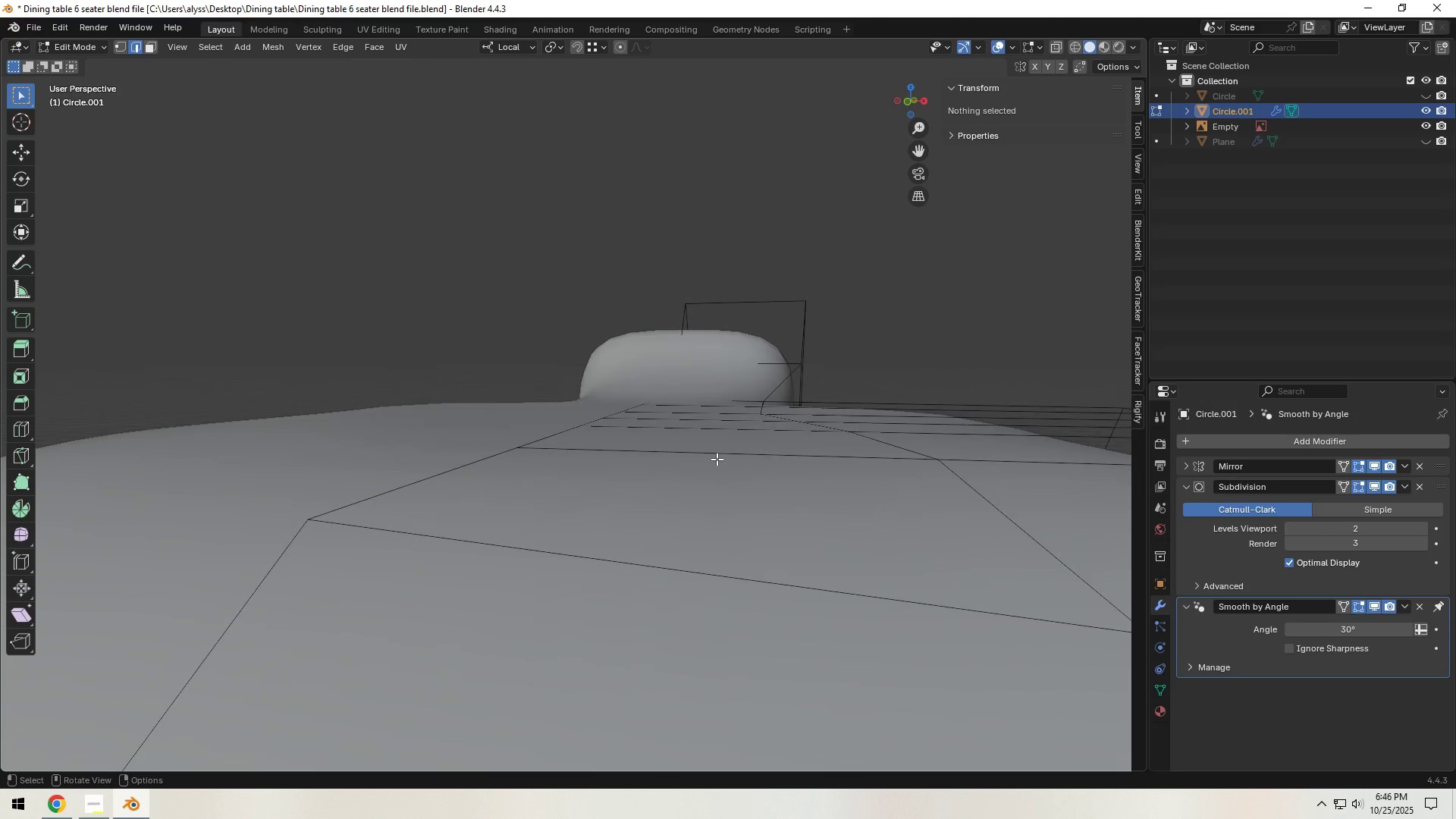 
scroll: coordinate [738, 496], scroll_direction: up, amount: 4.0
 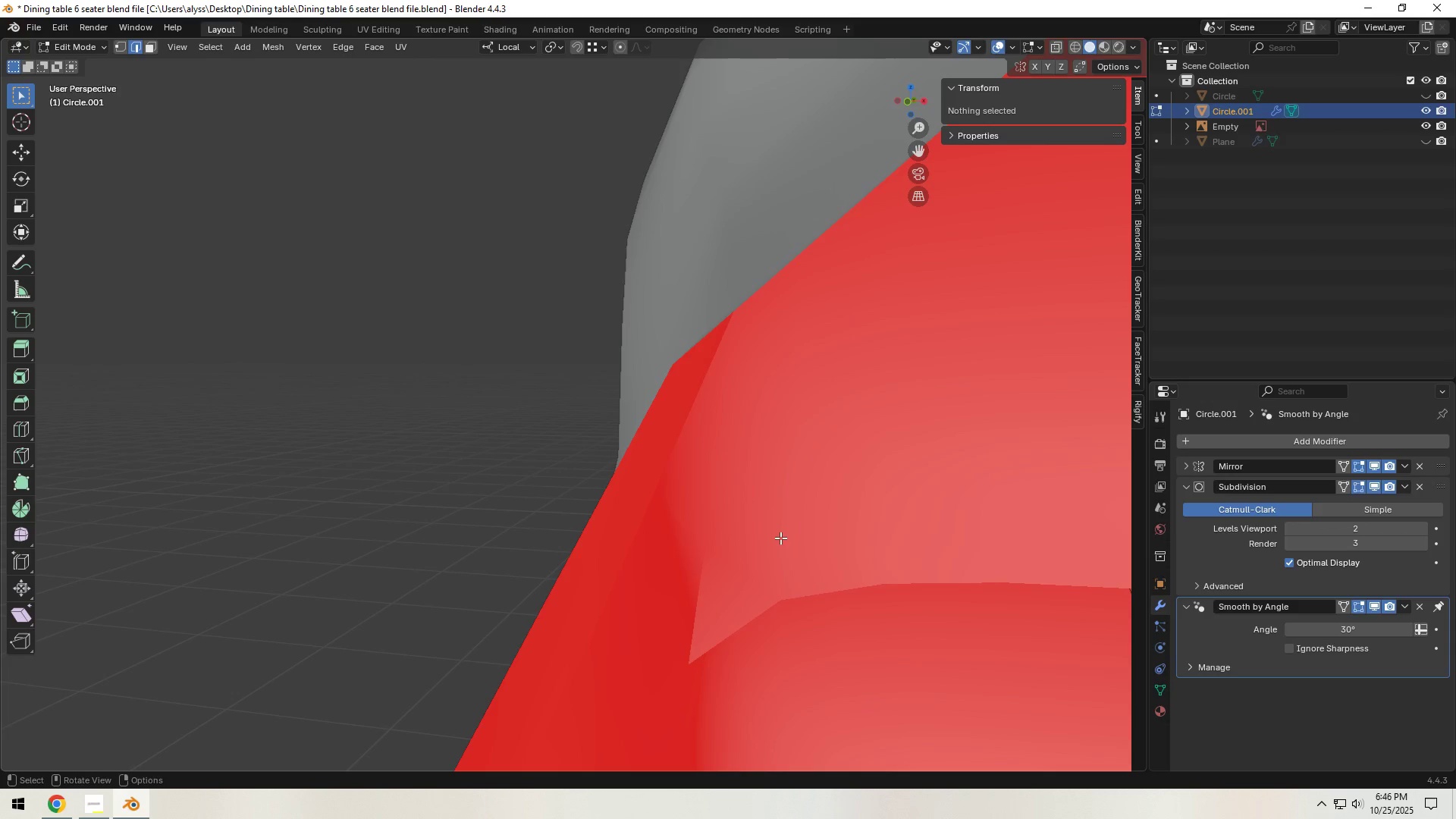 
hold_key(key=ShiftLeft, duration=0.77)
 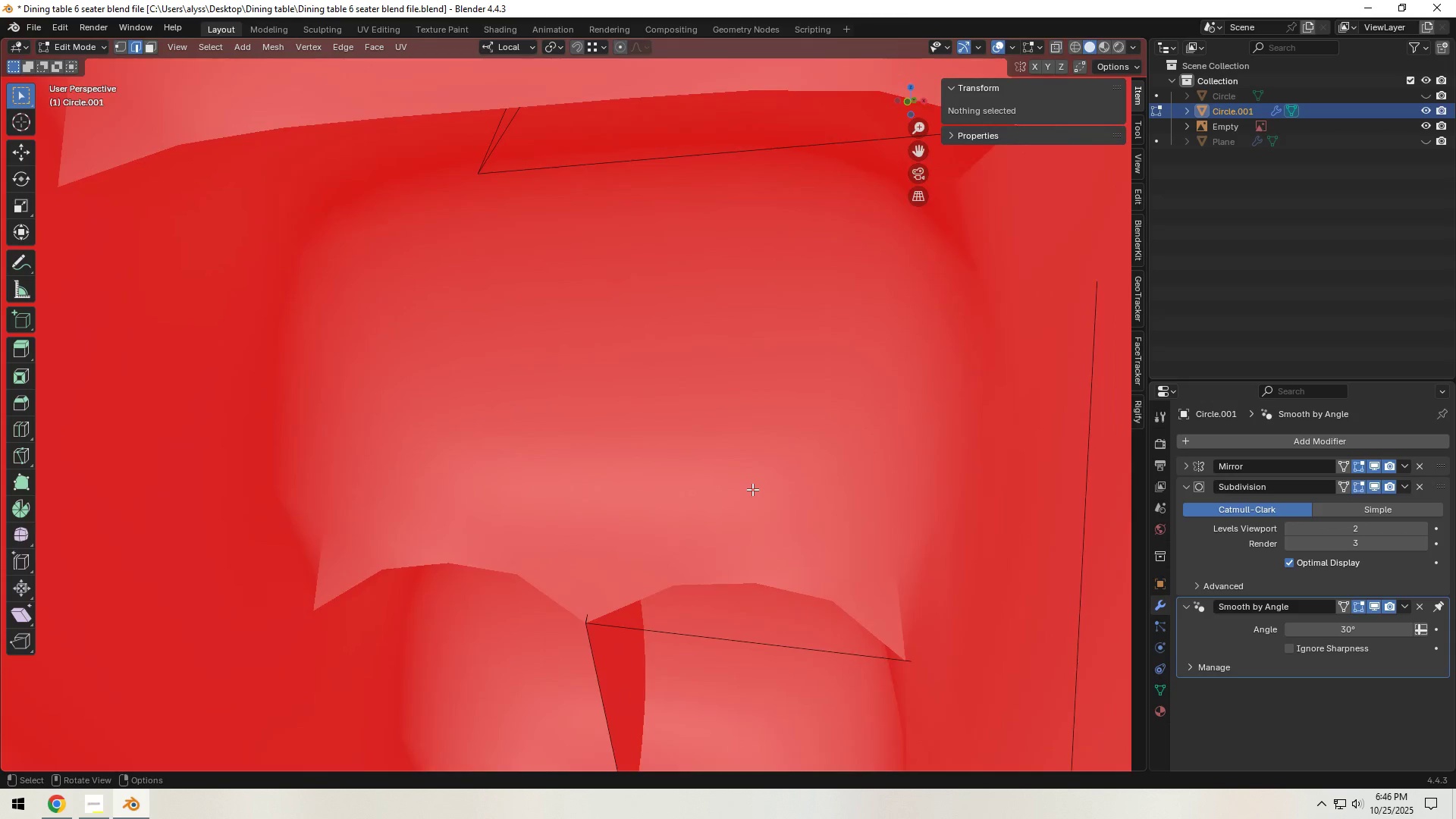 
scroll: coordinate [752, 488], scroll_direction: down, amount: 1.0
 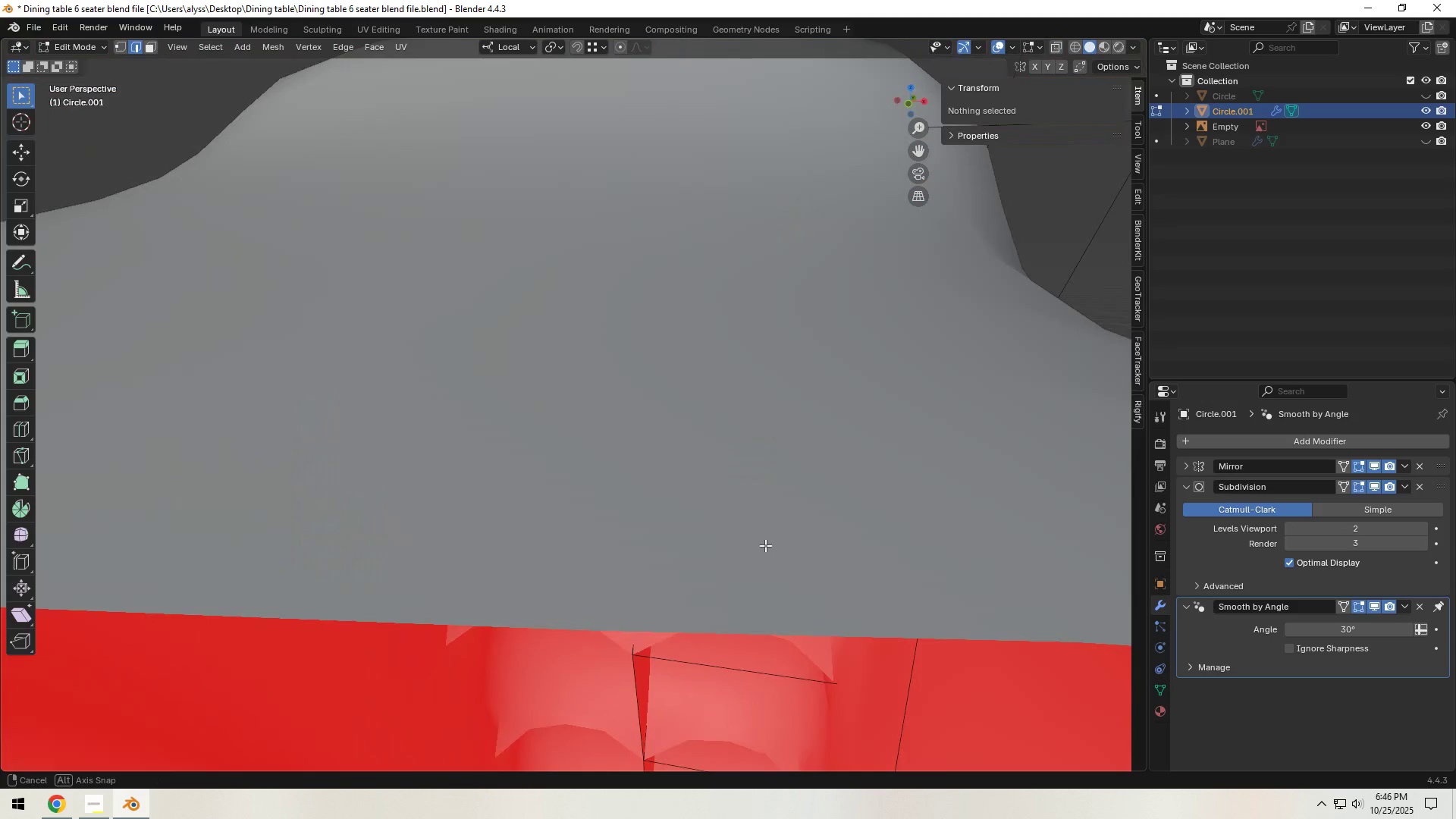 
hold_key(key=ShiftLeft, duration=0.71)
 